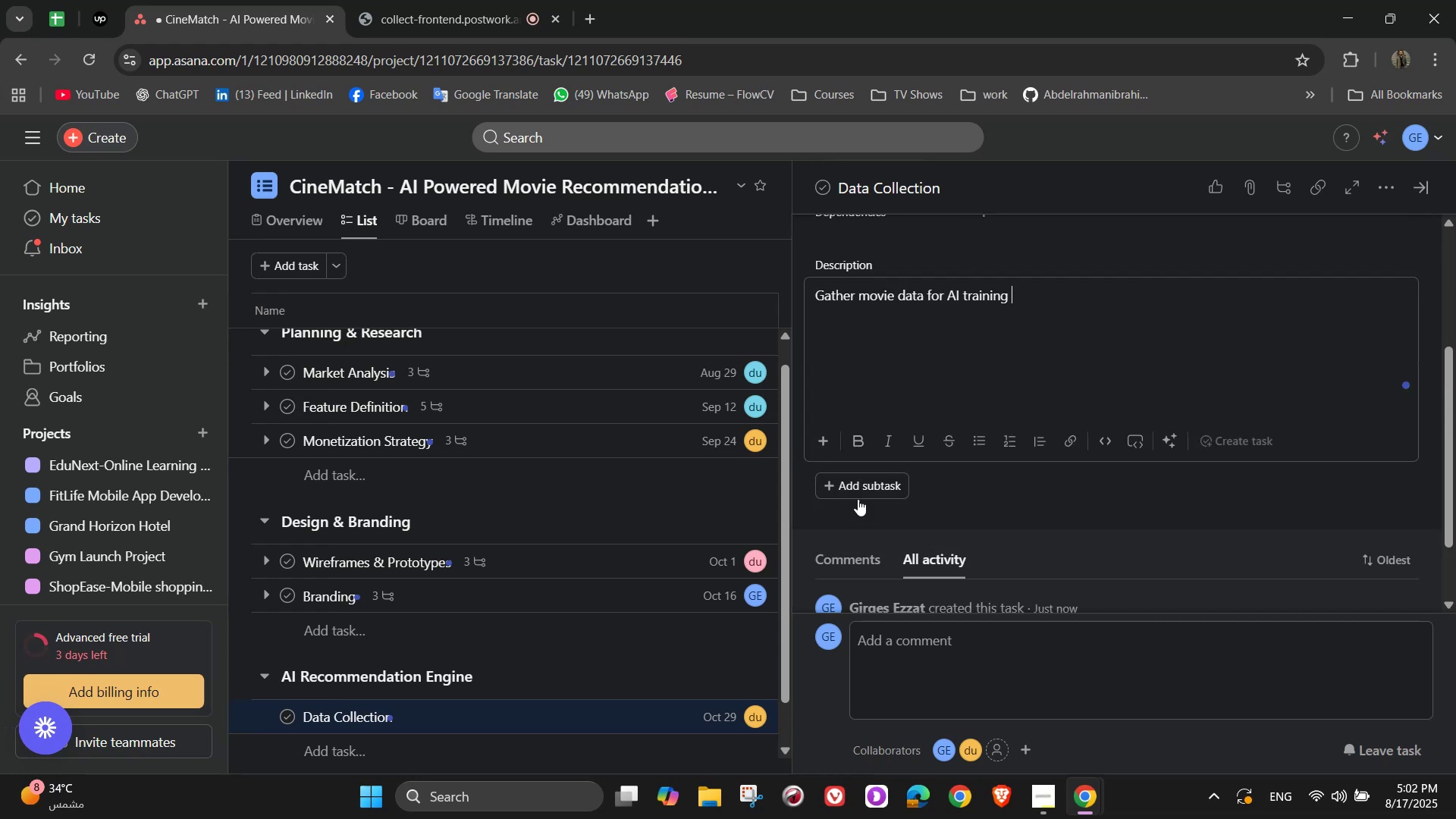 
left_click([849, 488])
 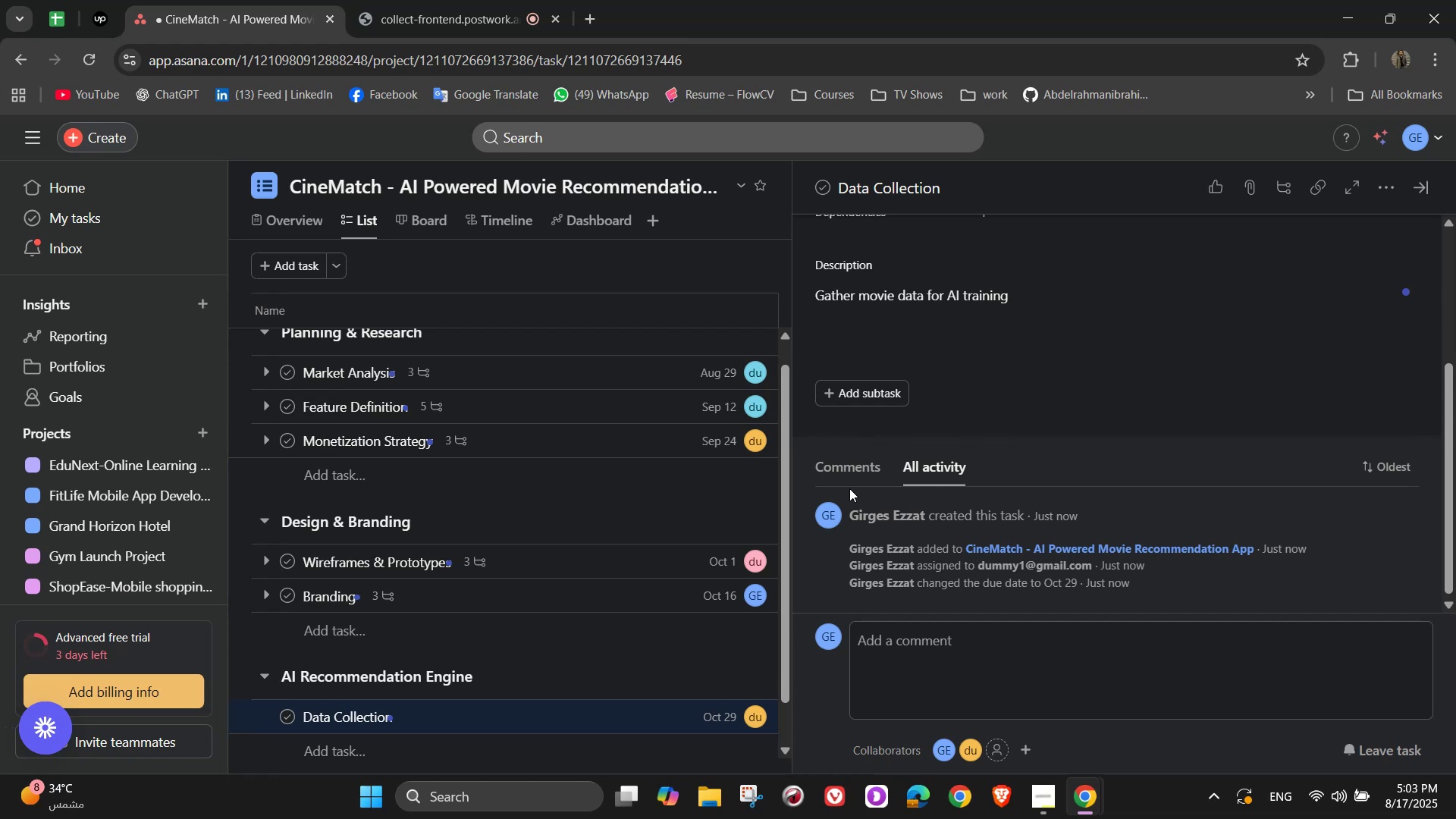 
wait(13.95)
 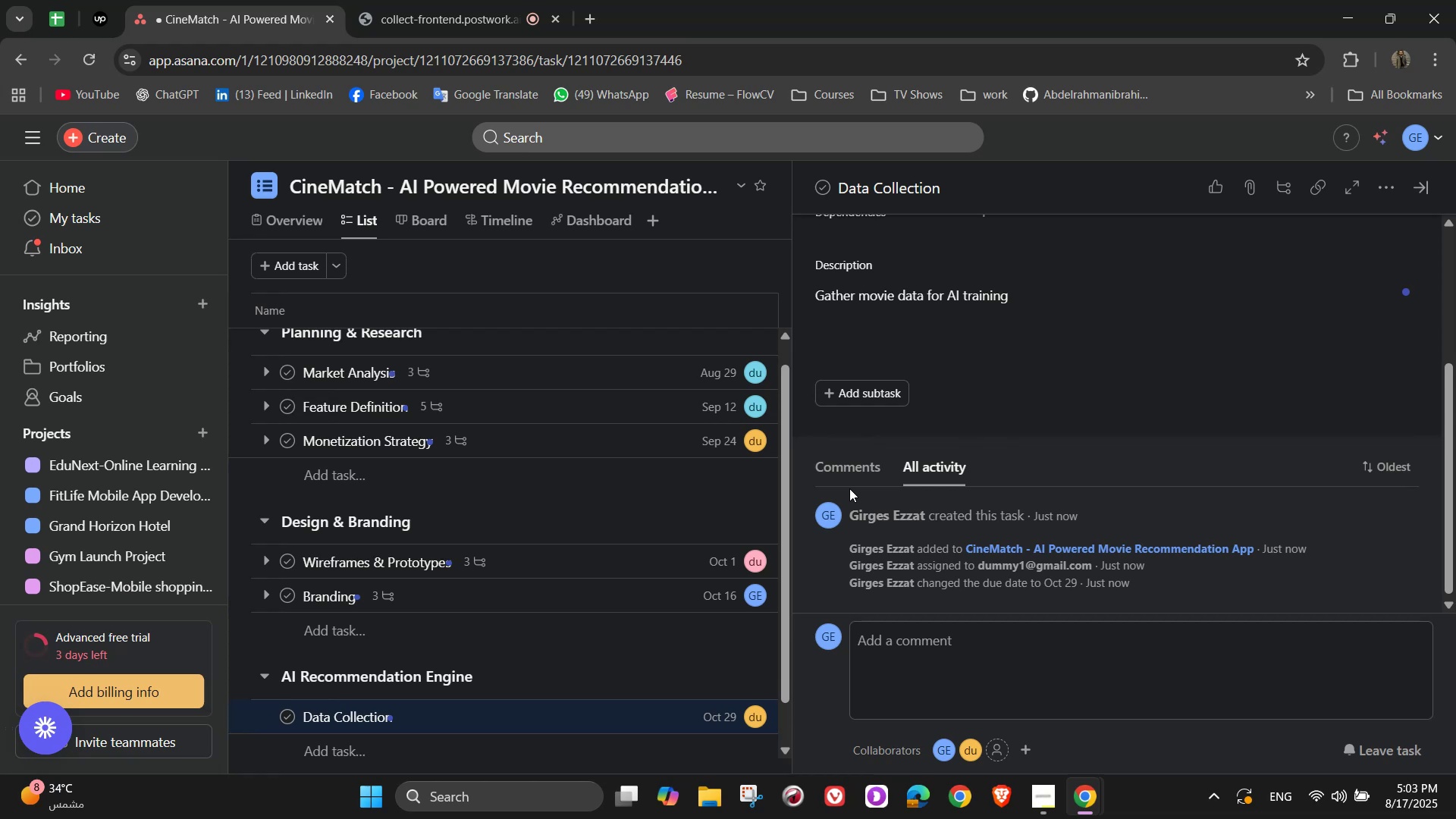 
type(Scrape metadata ())
 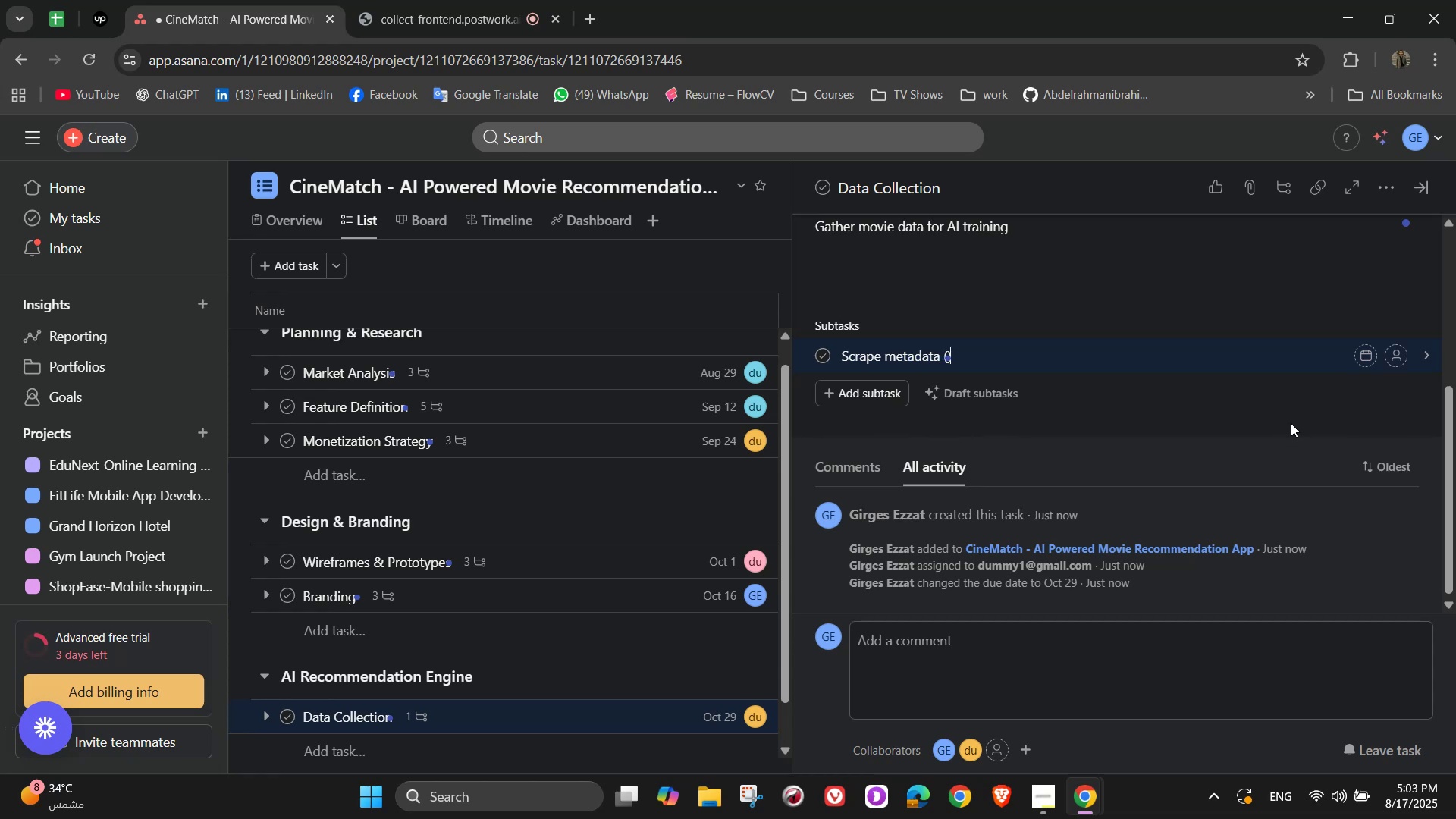 
key(ArrowLeft)
 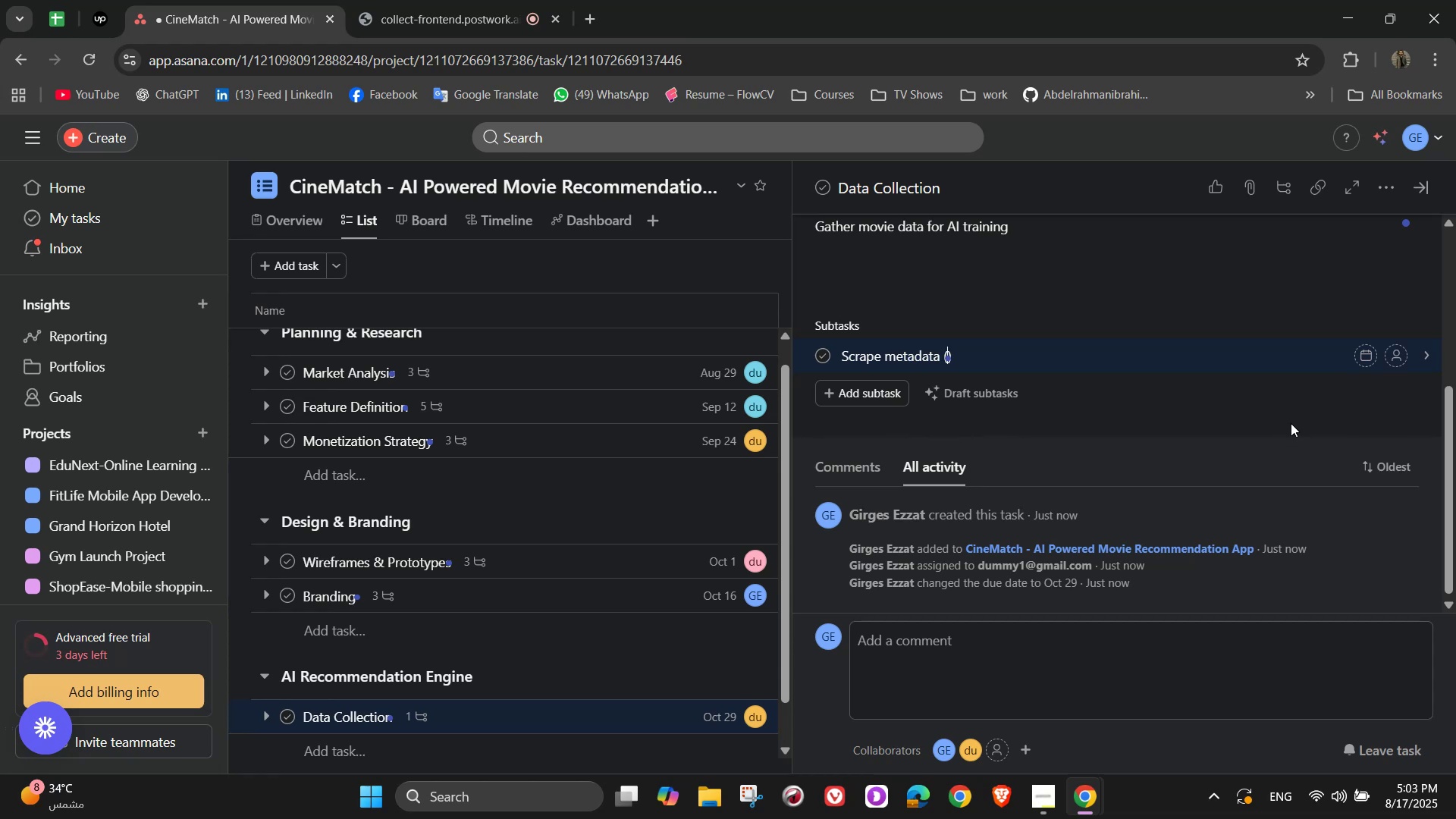 
type(genres ratings, reviews)
 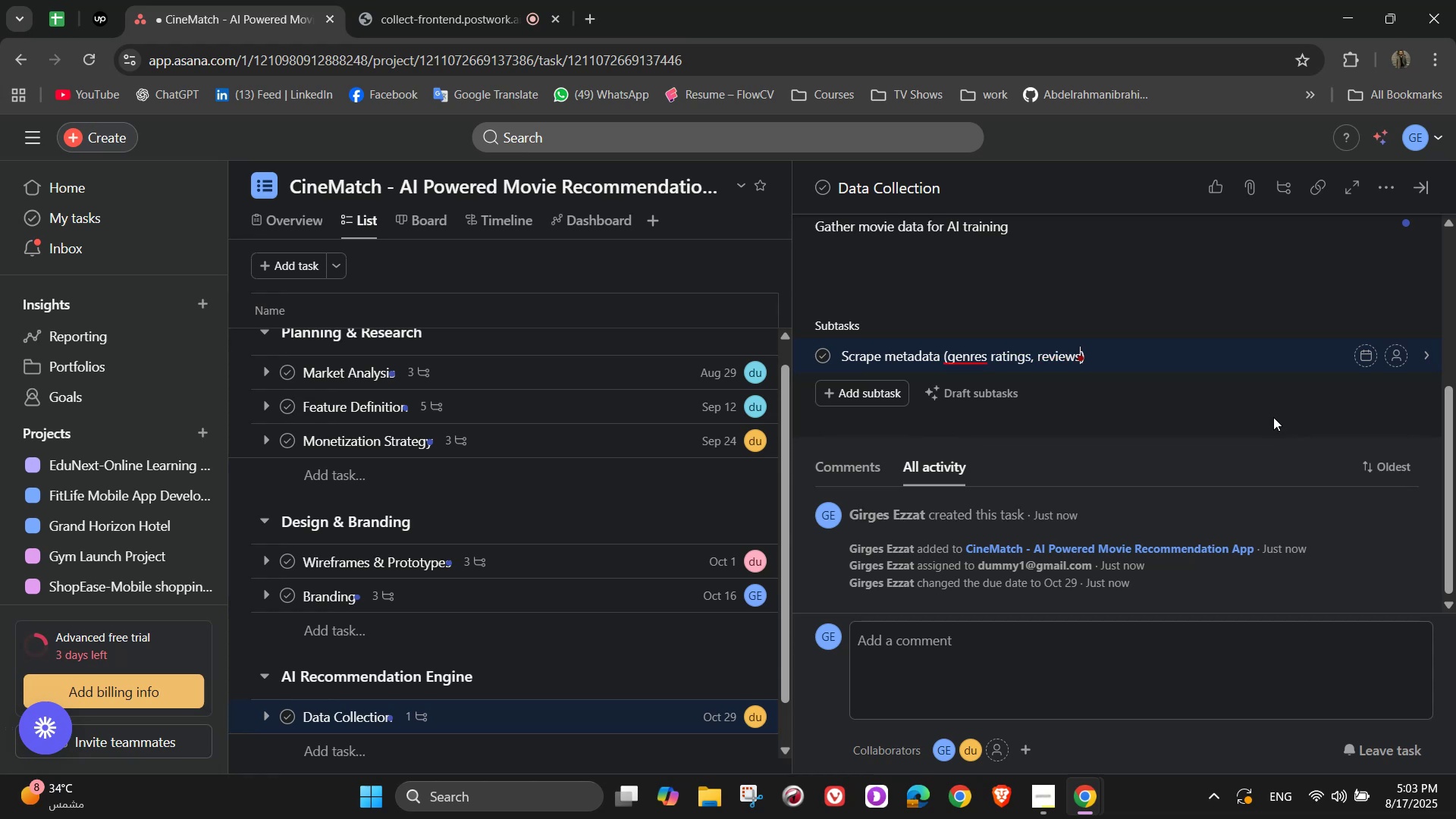 
left_click([974, 370])
 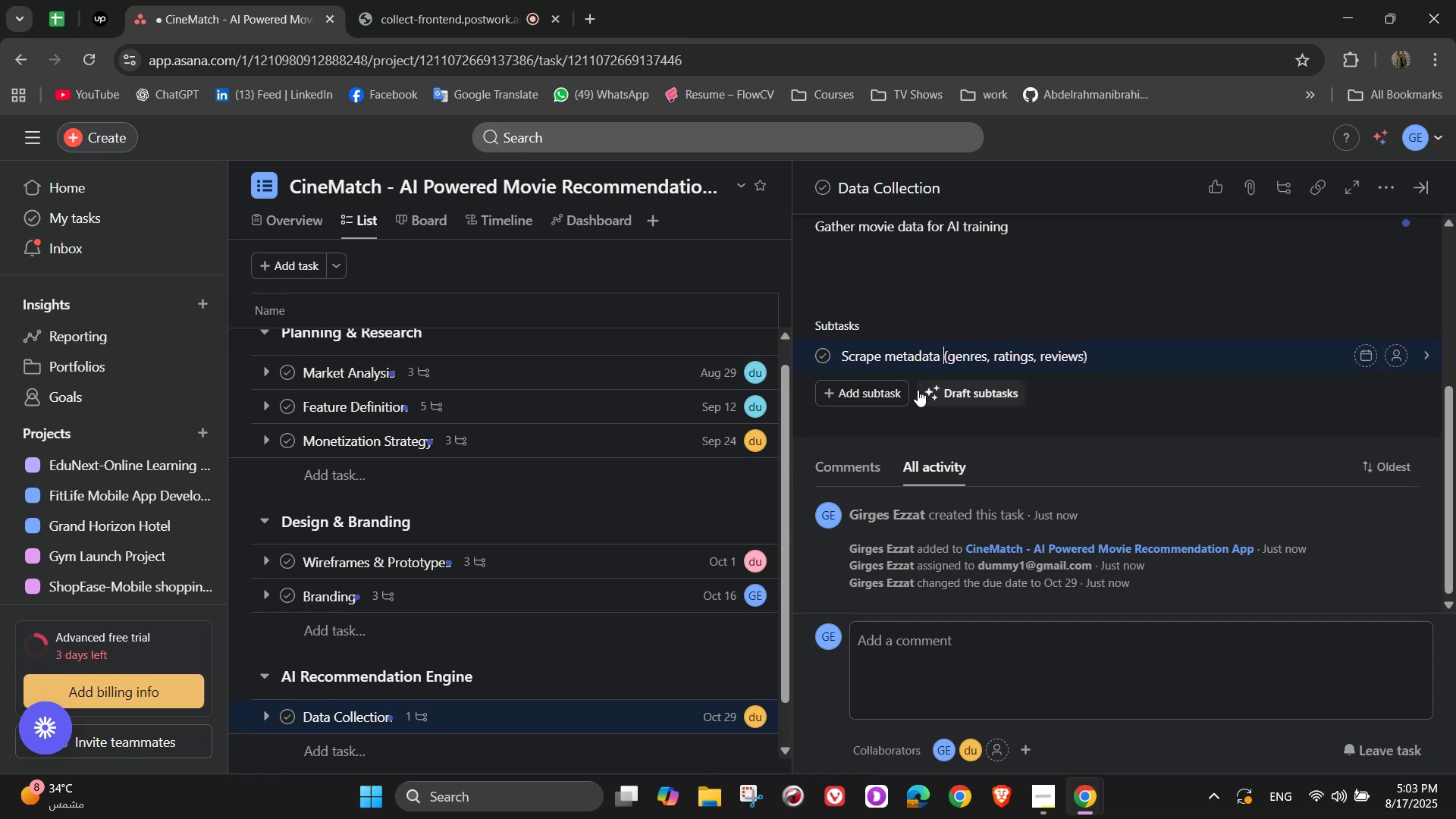 
left_click([893, 388])
 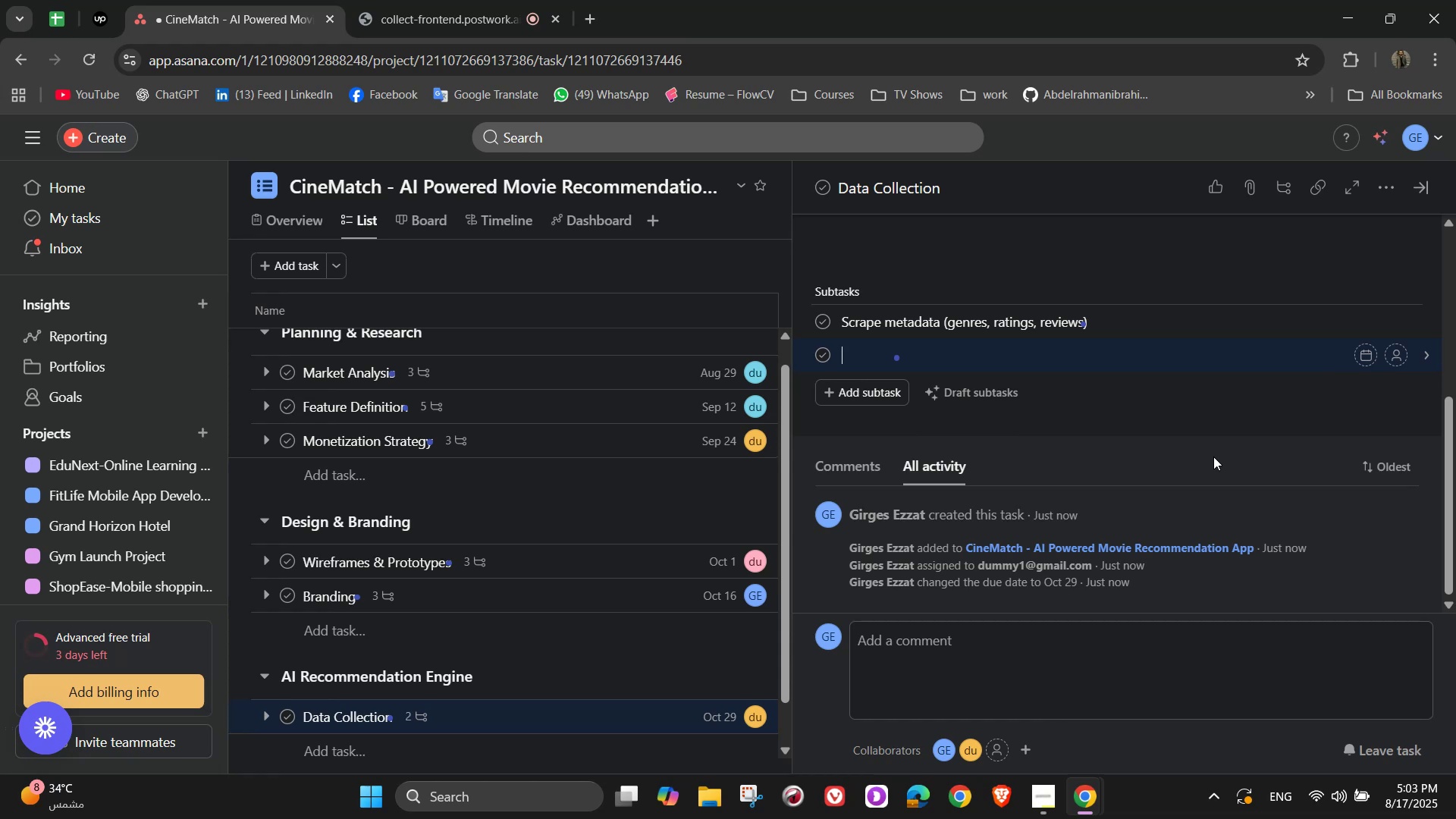 
wait(5.16)
 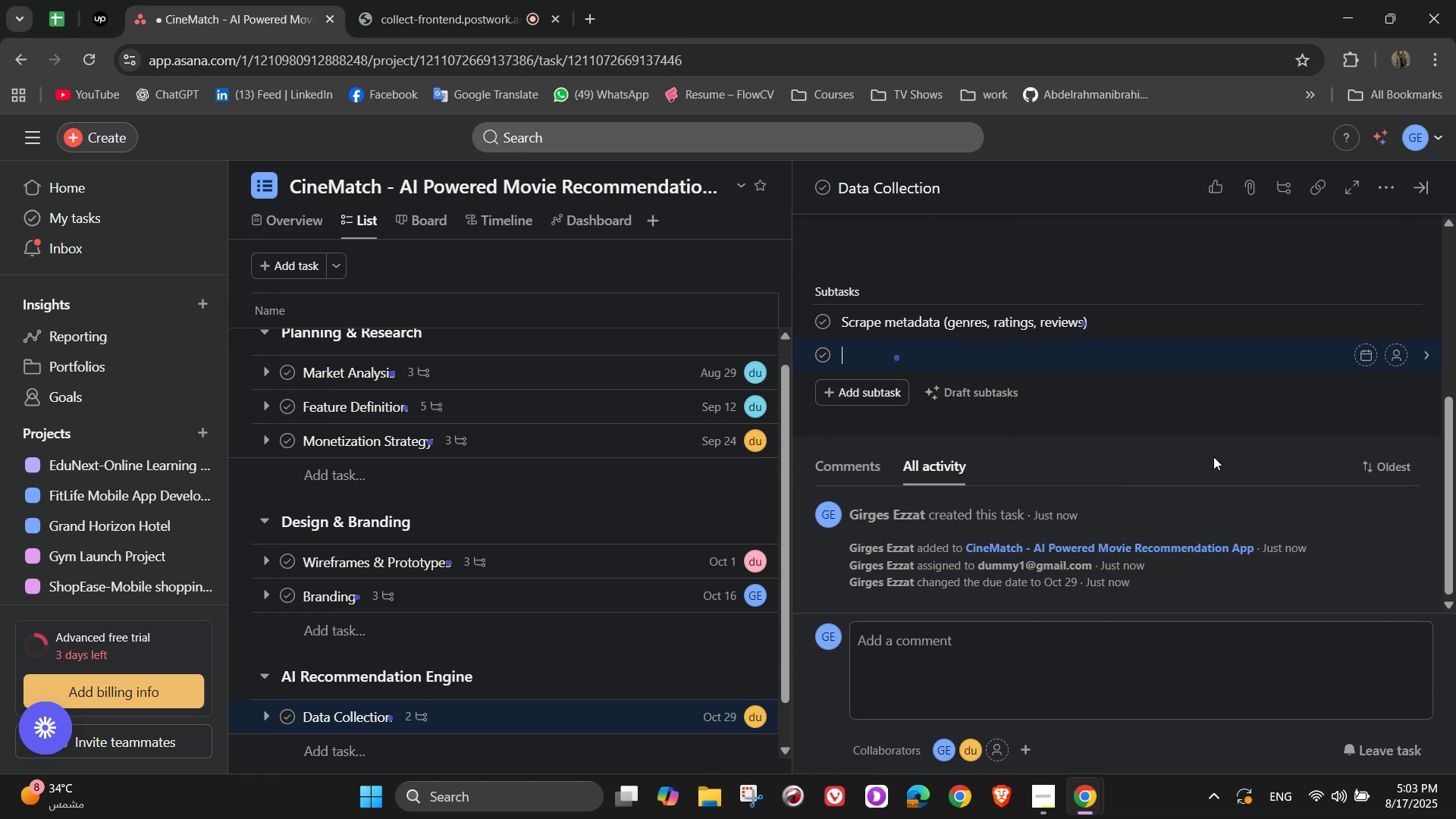 
type(Integrate APIs ())
 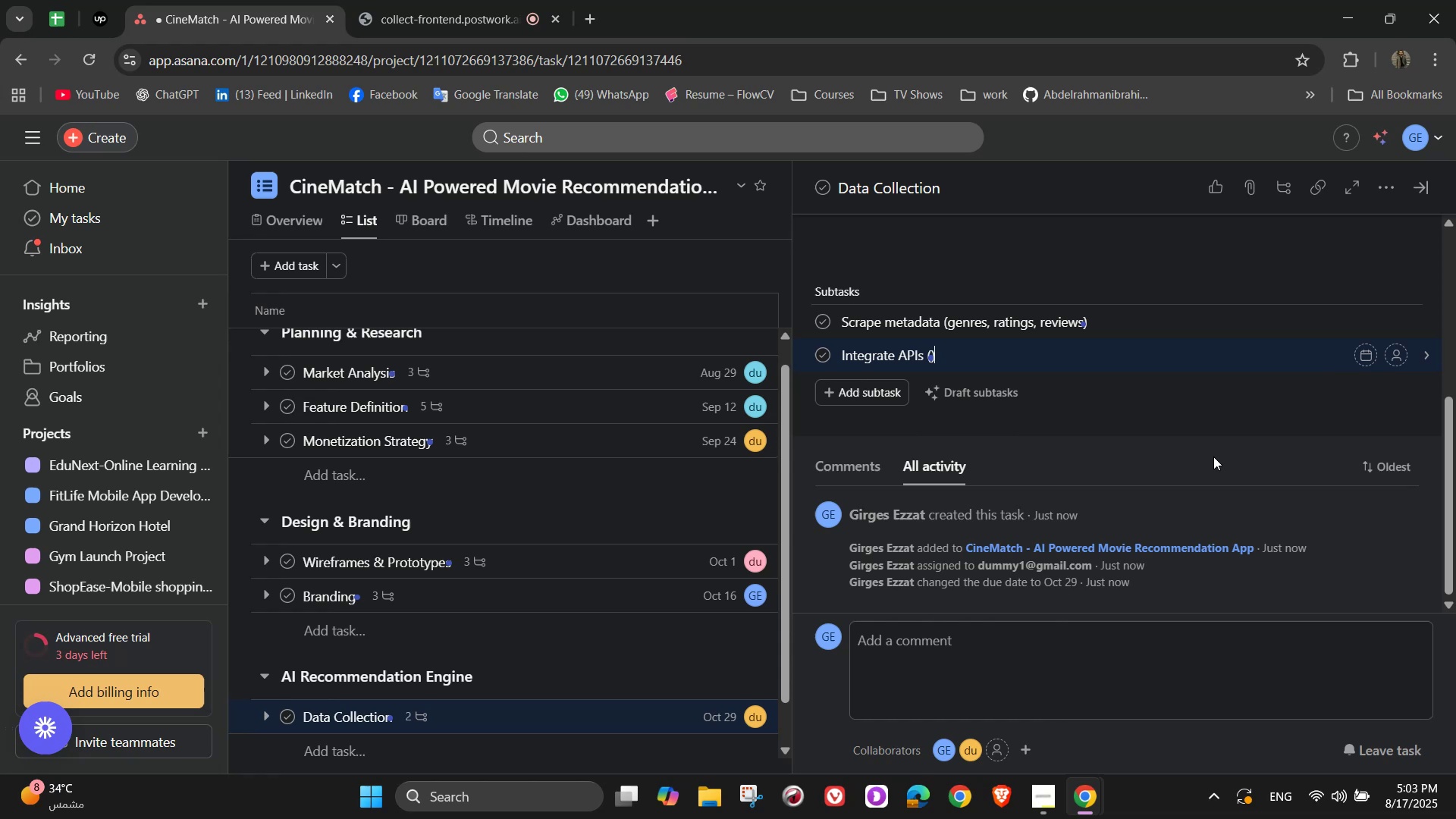 
 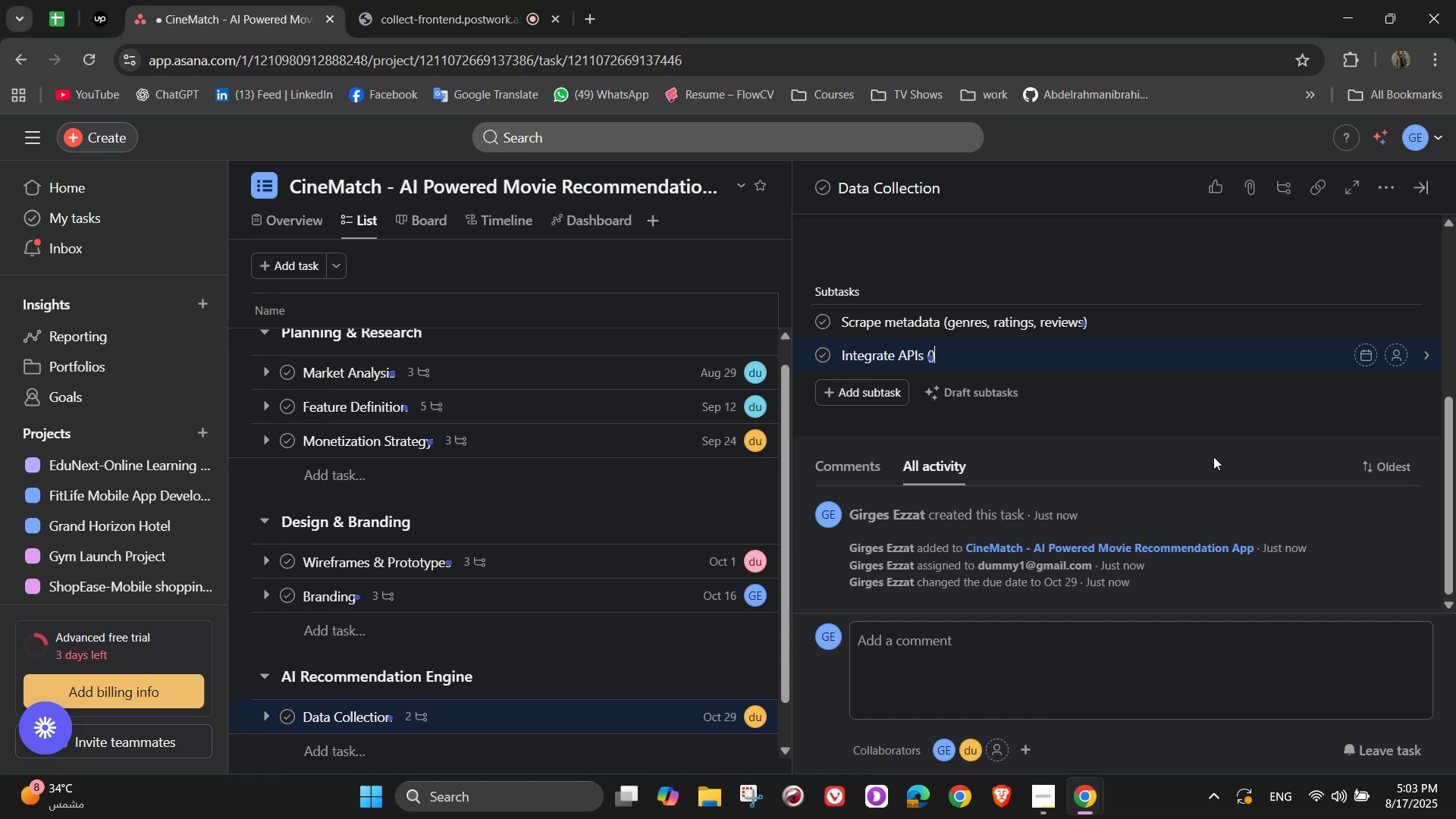 
key(Control+ControlRight)
 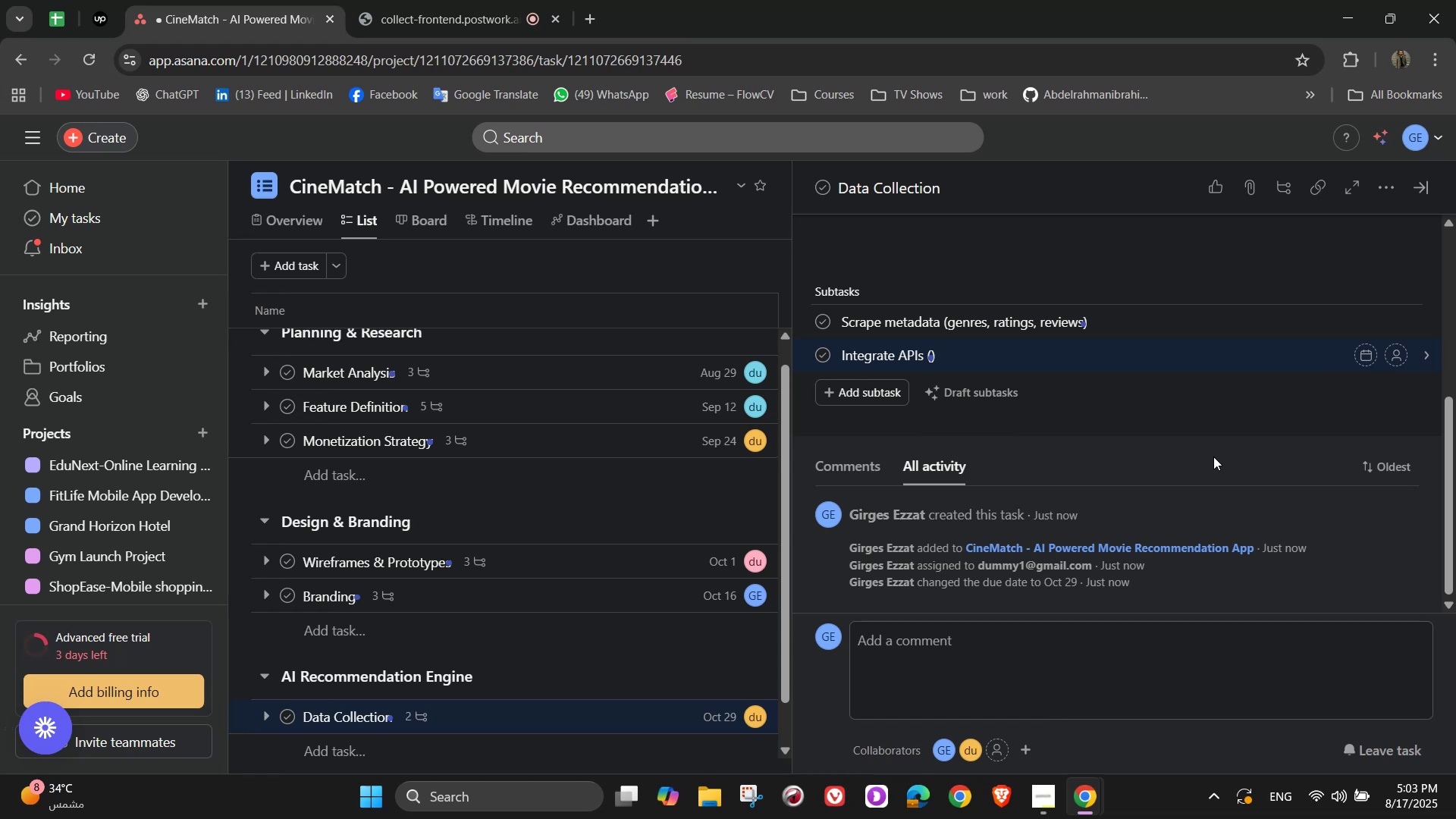 
key(Shift+Y)
 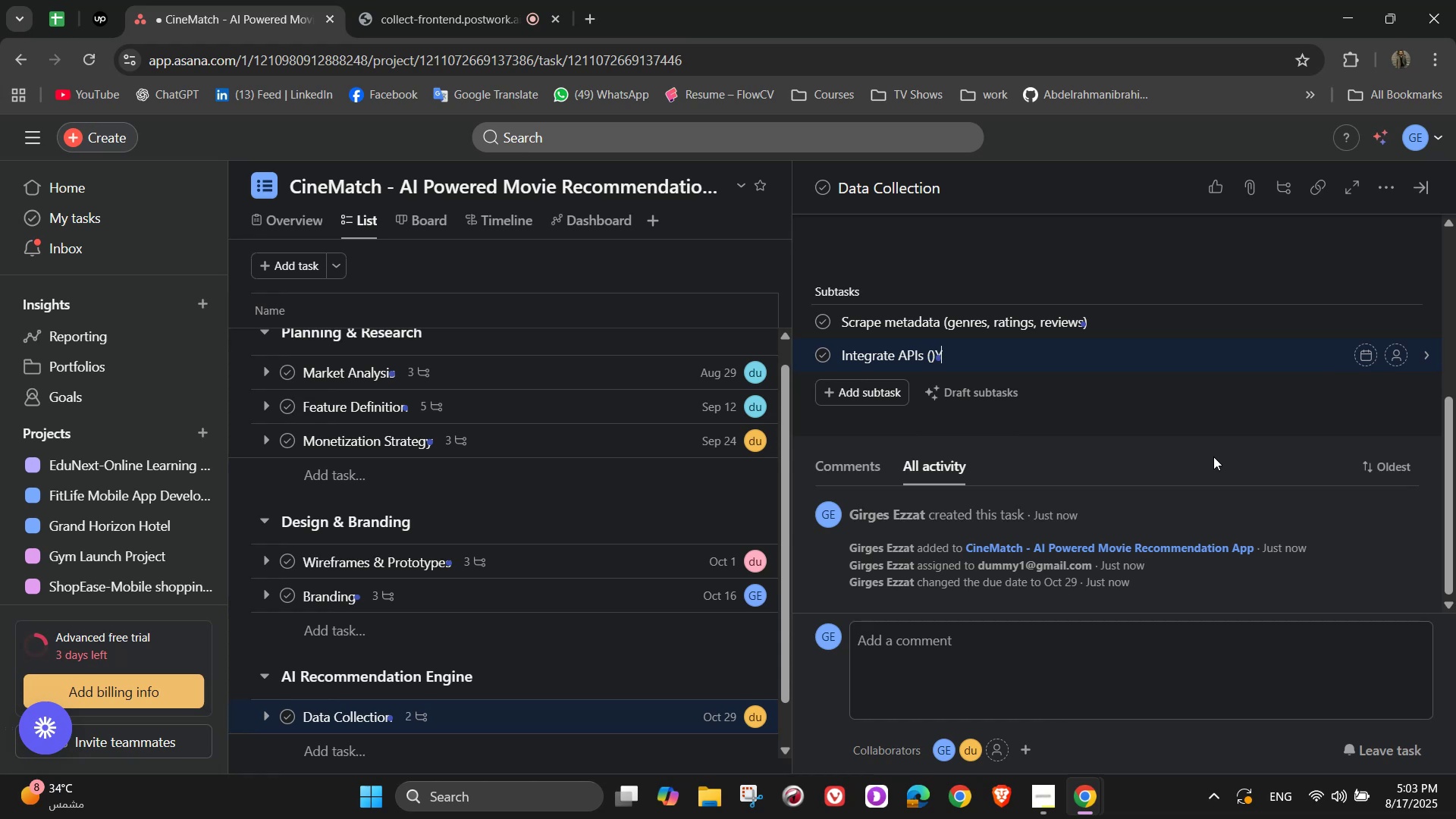 
key(Backspace)
 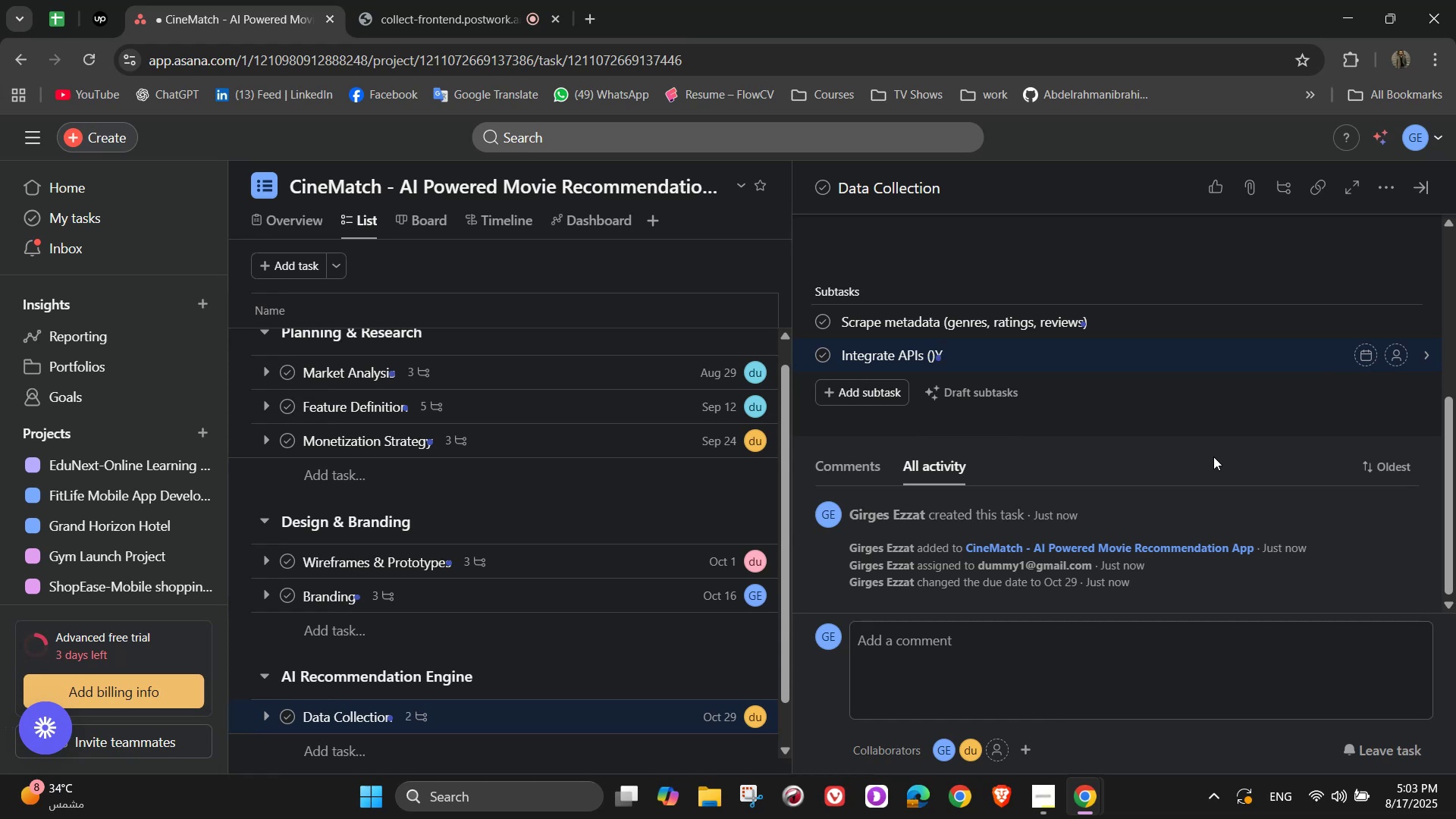 
key(Shift+T)
 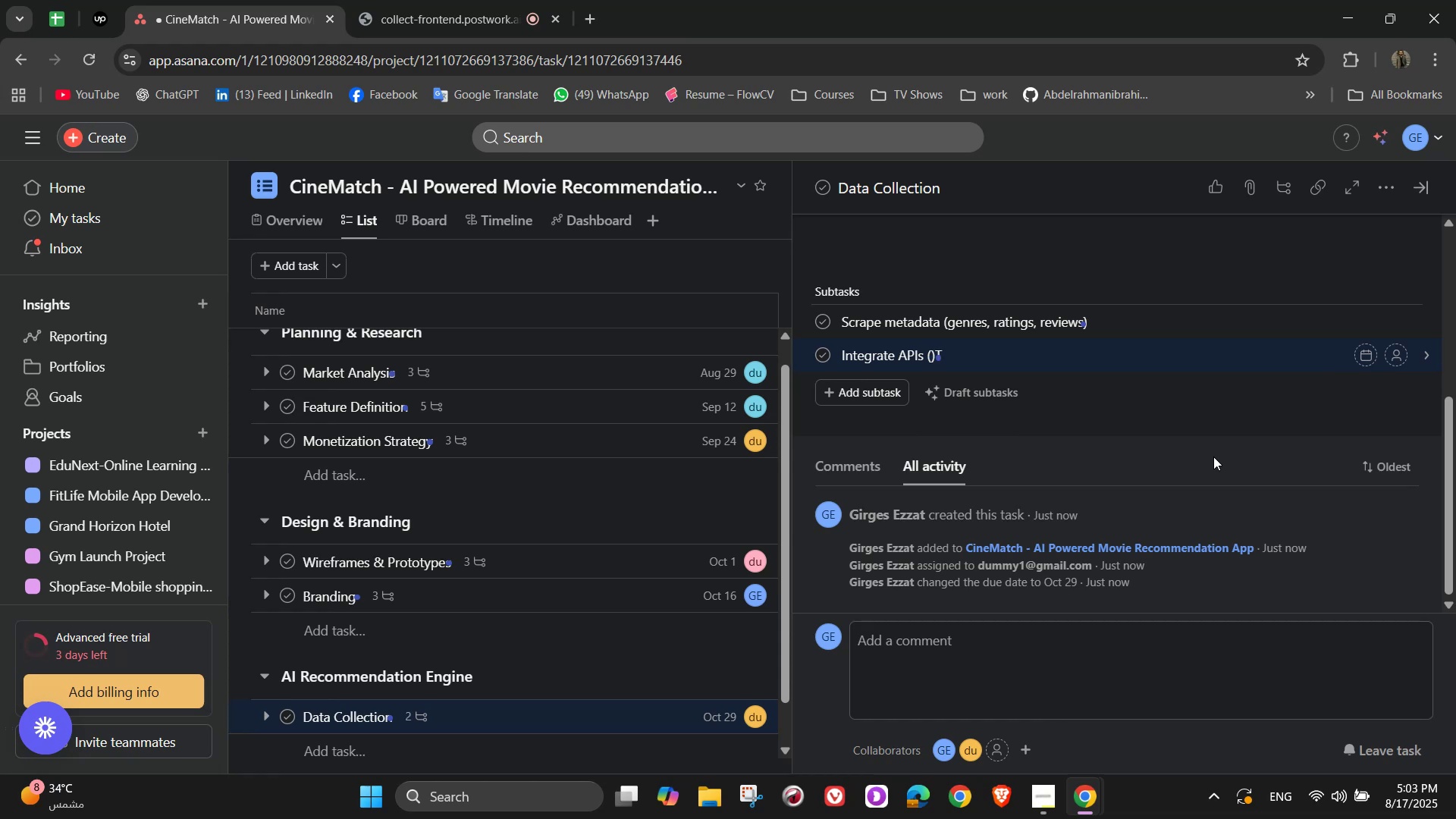 
wait(7.95)
 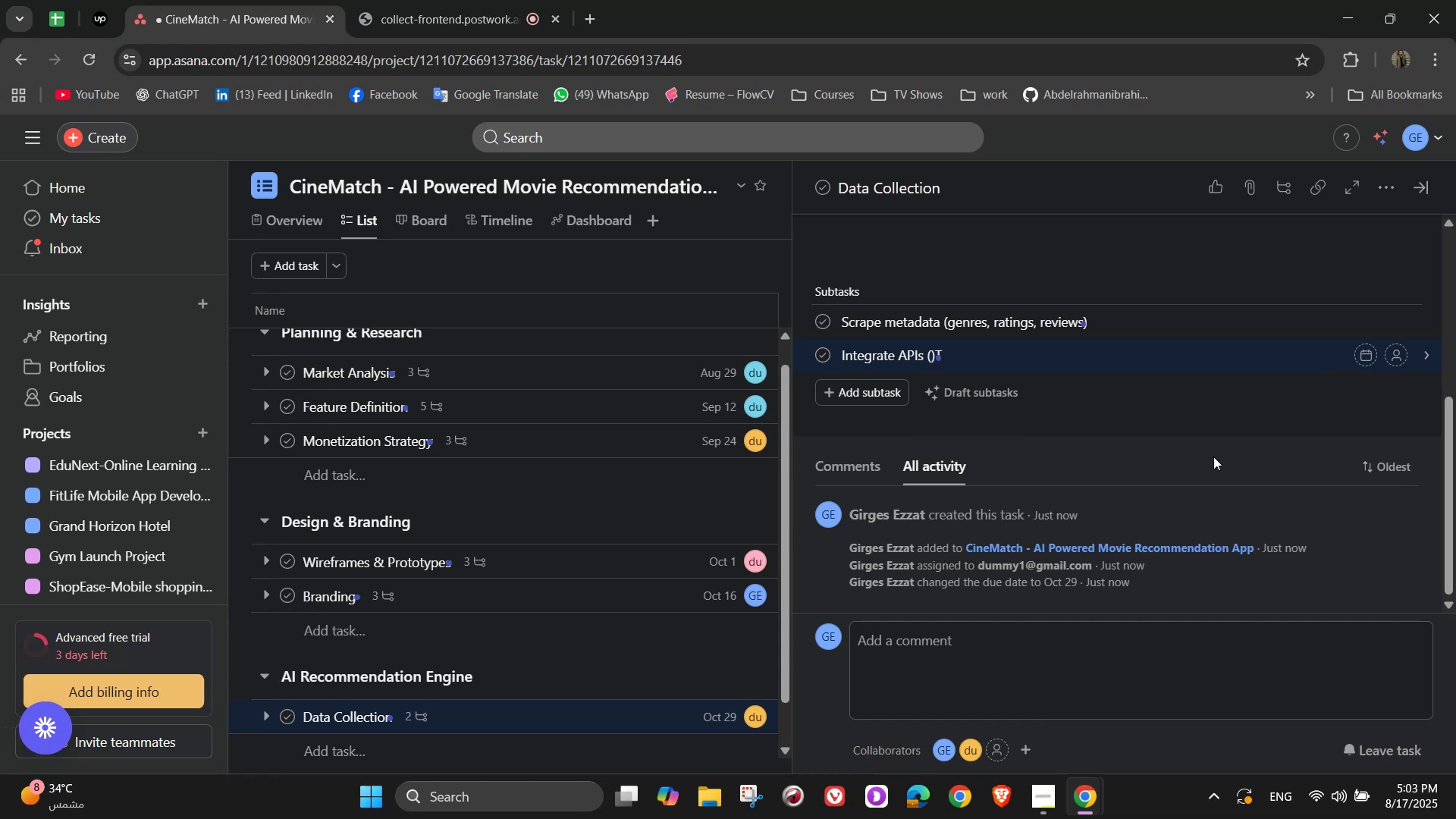 
key(Backspace)
 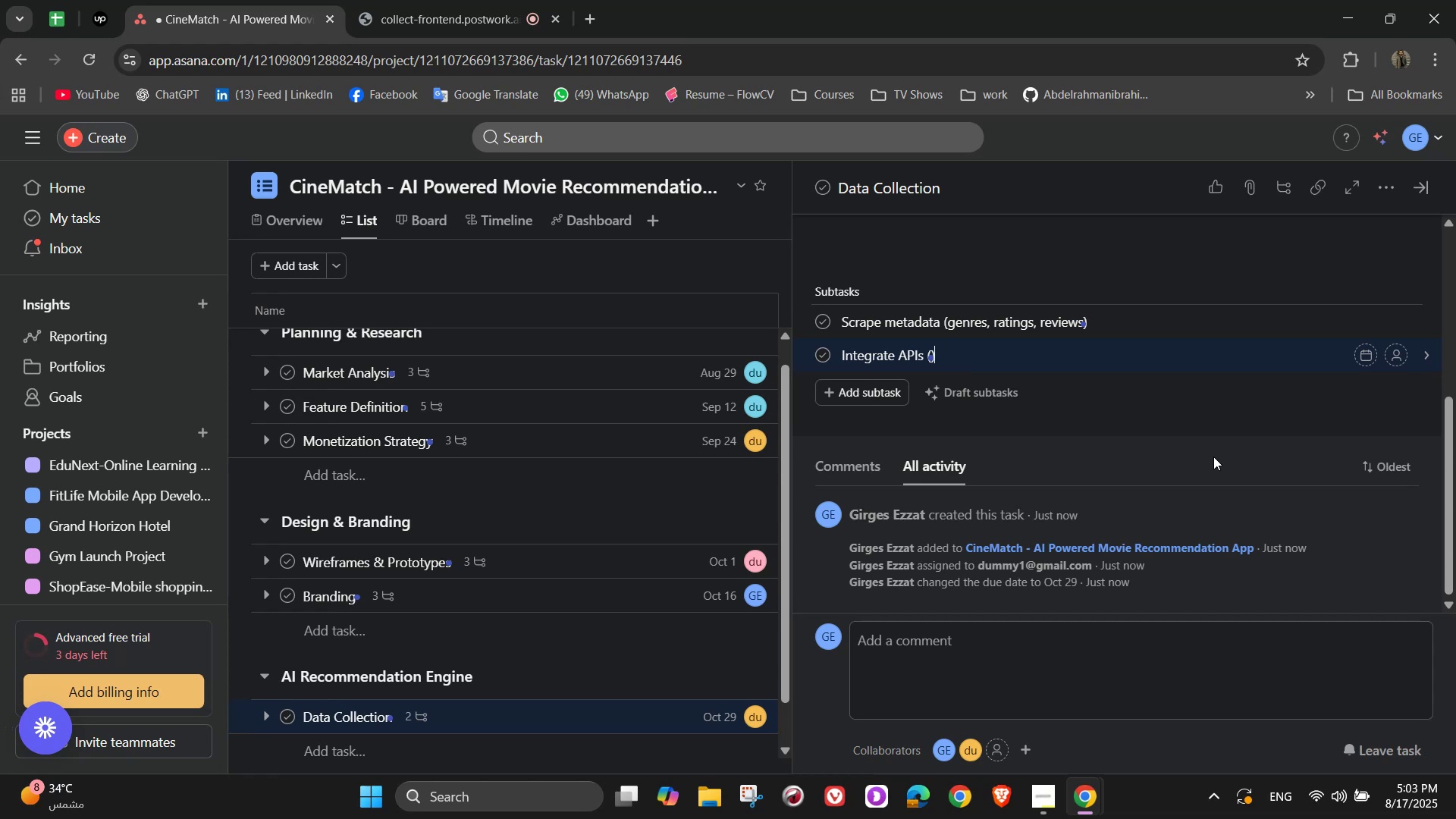 
key(ArrowLeft)
 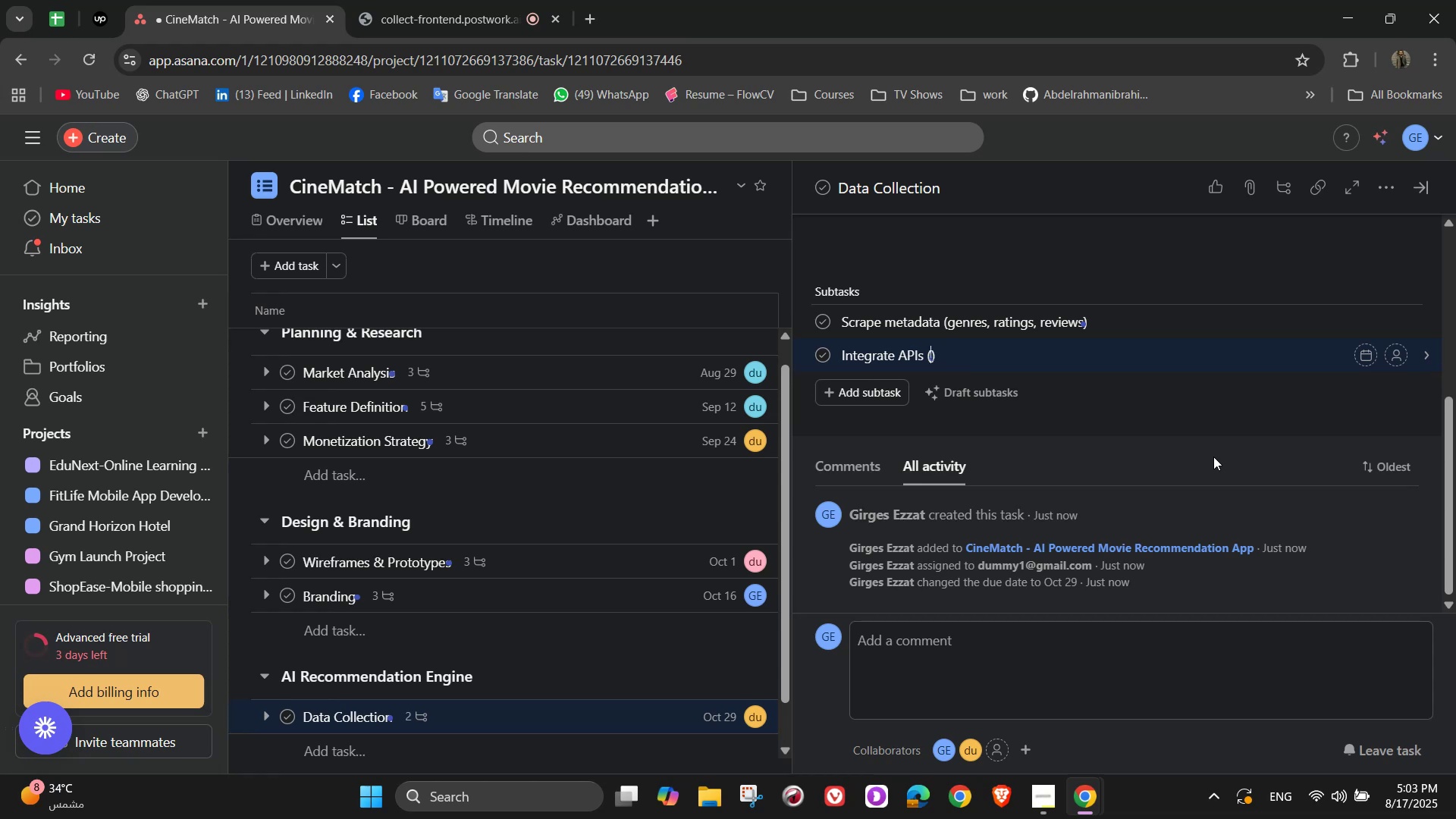 
key(Shift+T)
 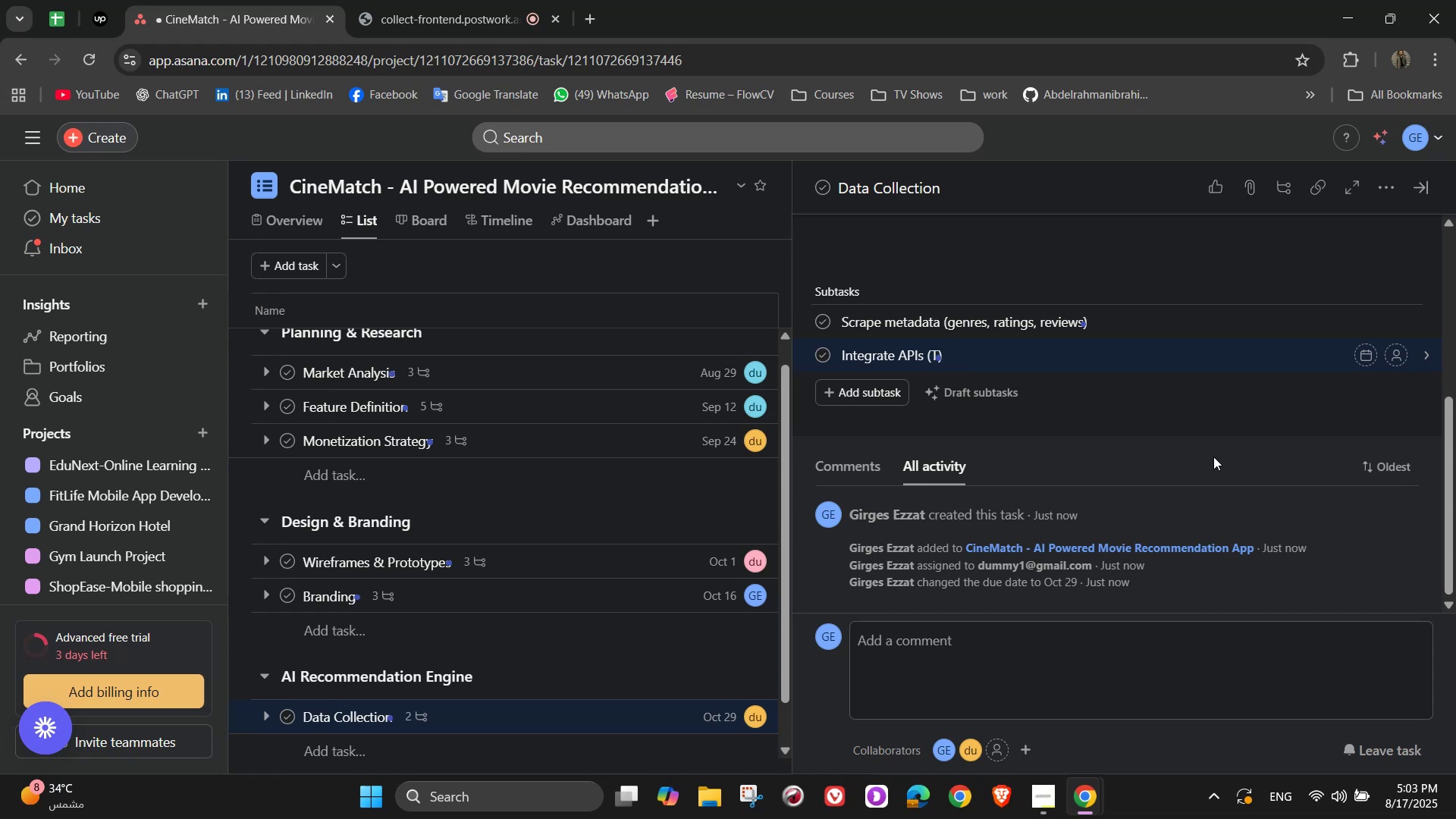 
hold_key(key=CapsLock, duration=0.48)
 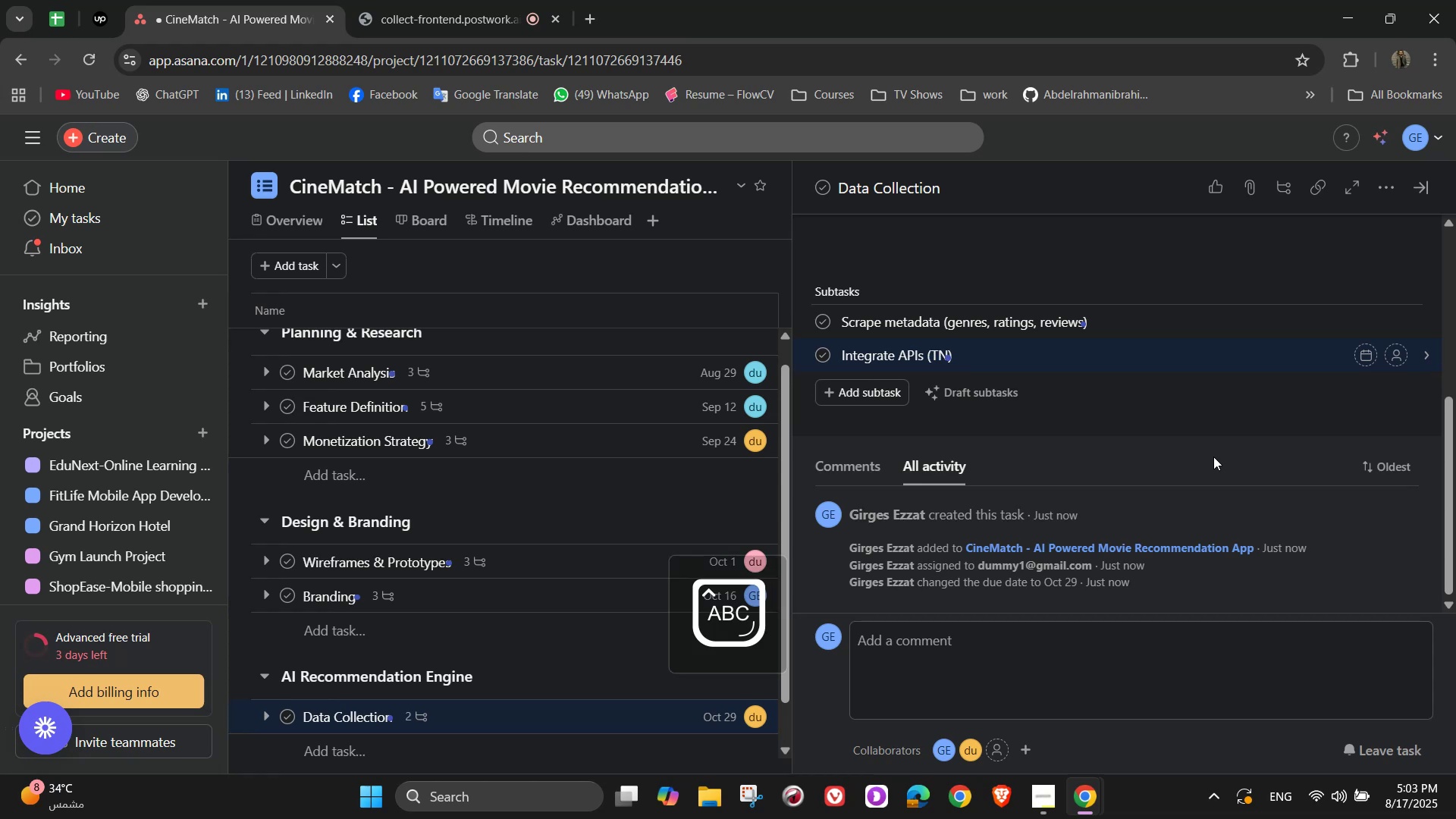 
type(N[NumLock][NumLock])
key(Backspace)
type(MDB)
key(Backspace)
type(b, )
 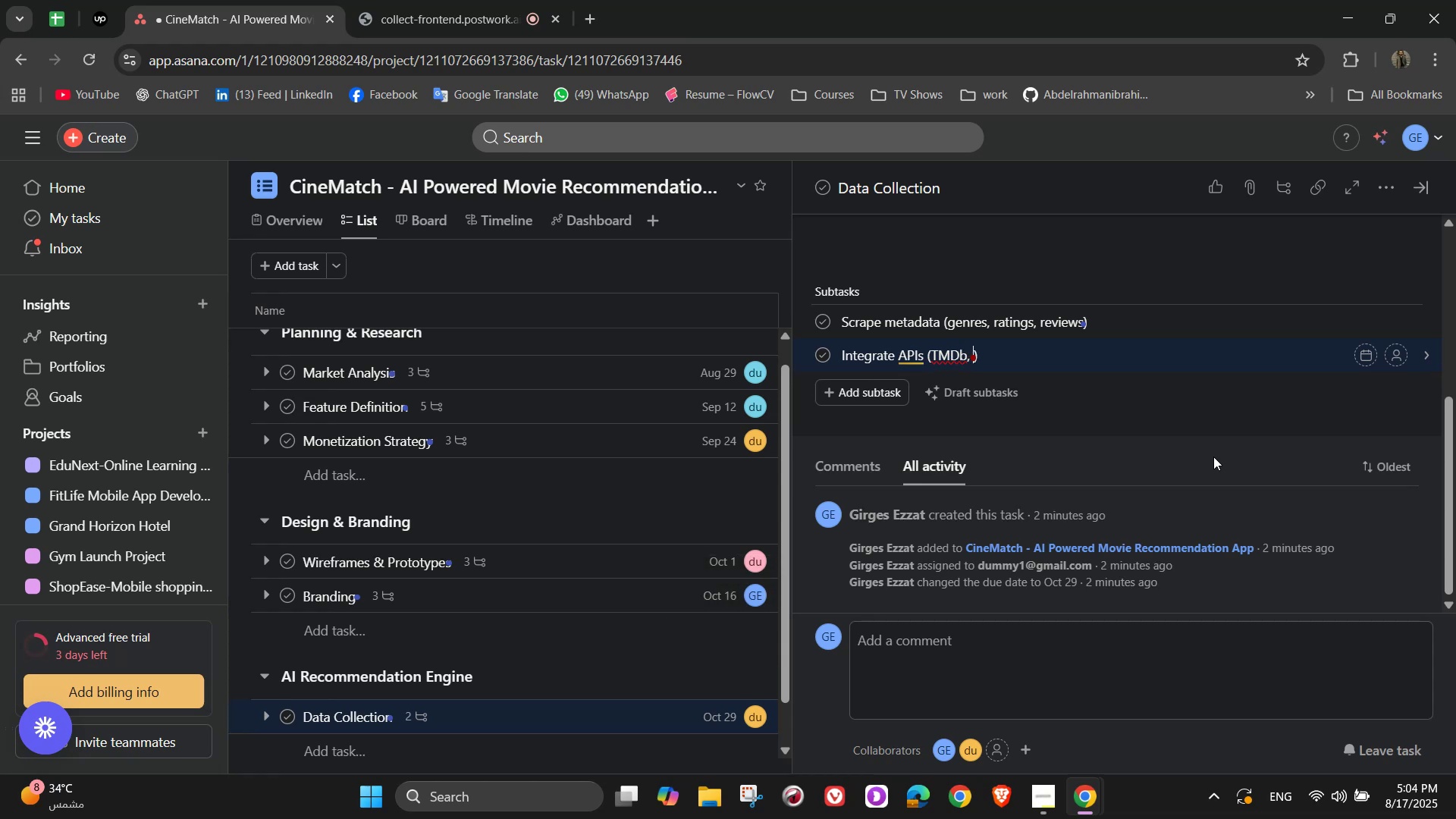 
wait(5.77)
 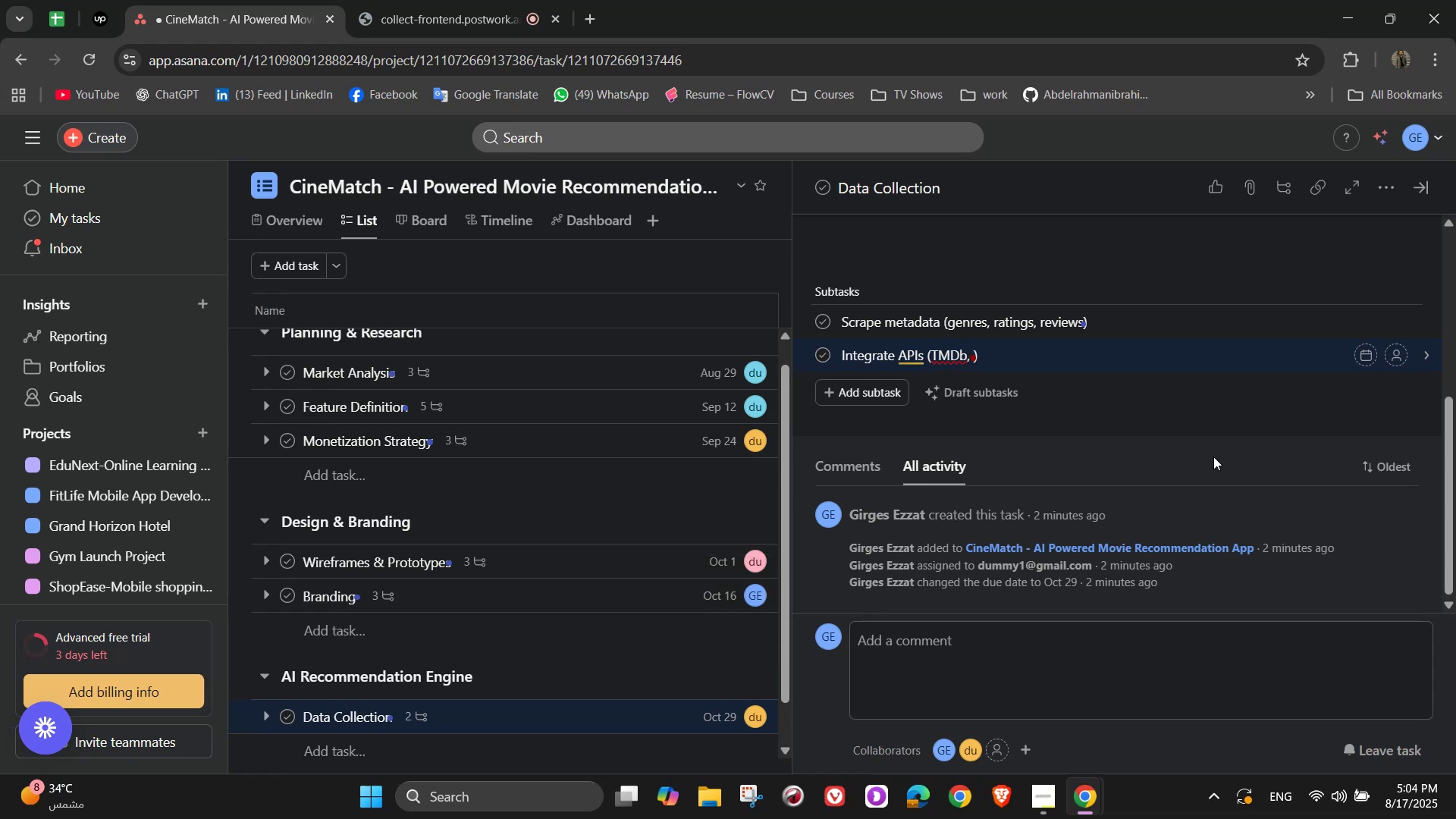 
type(IMDn)
key(Backspace)
type(b)
 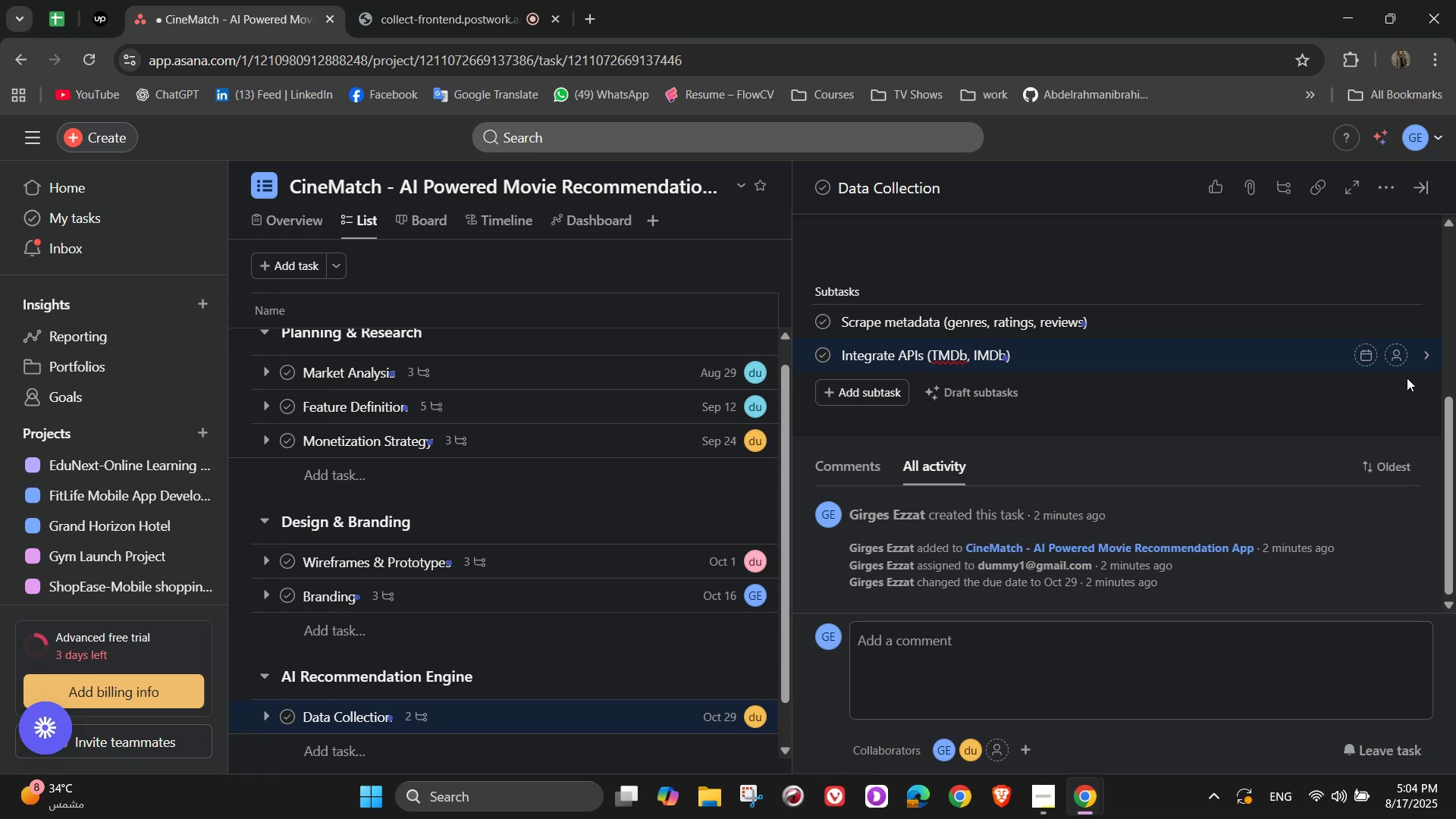 
key(ArrowRight)
 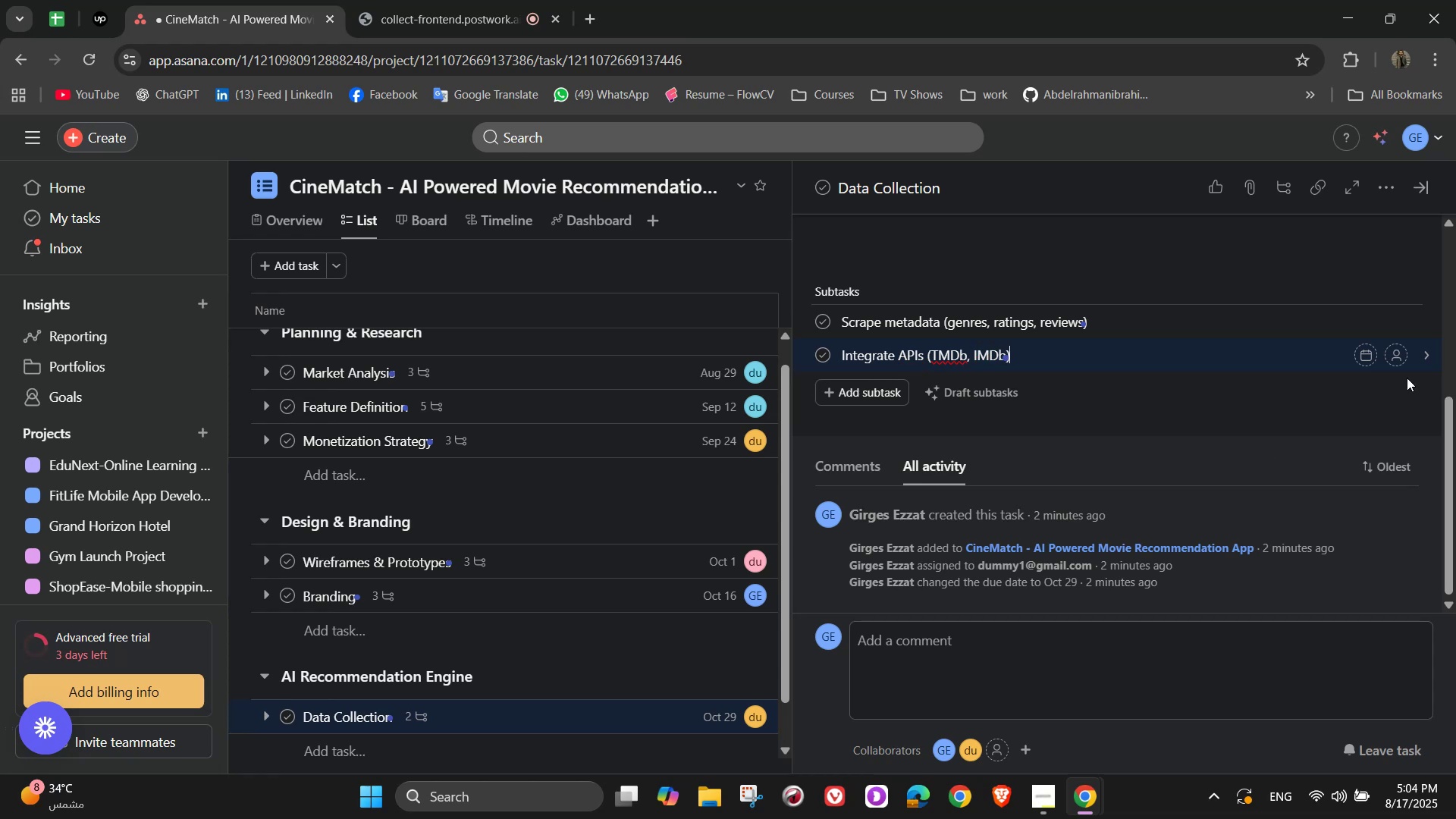 
key(NumpadEnter)
type(Build database of at least 100k titles)
 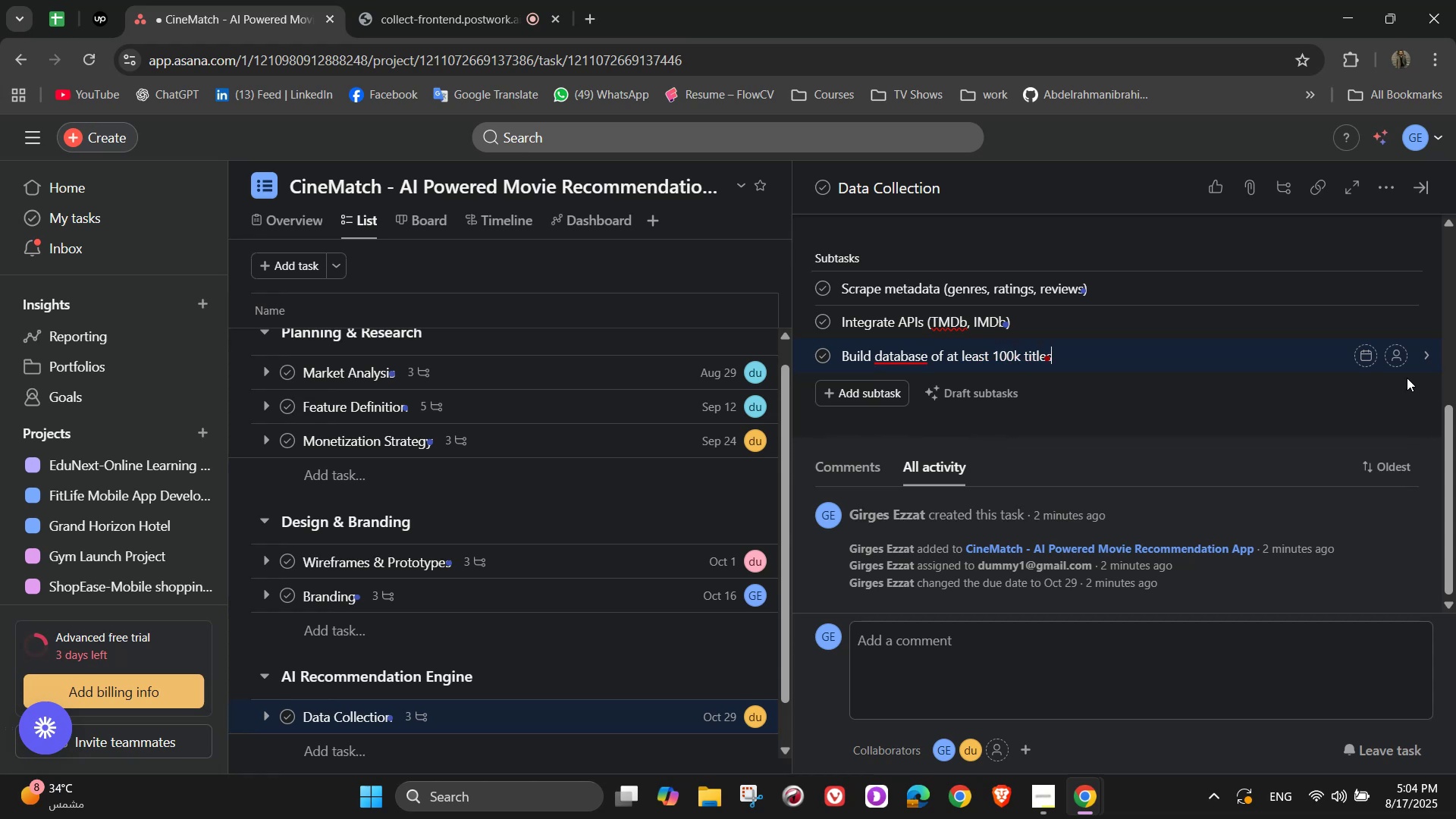 
left_click([927, 391])
 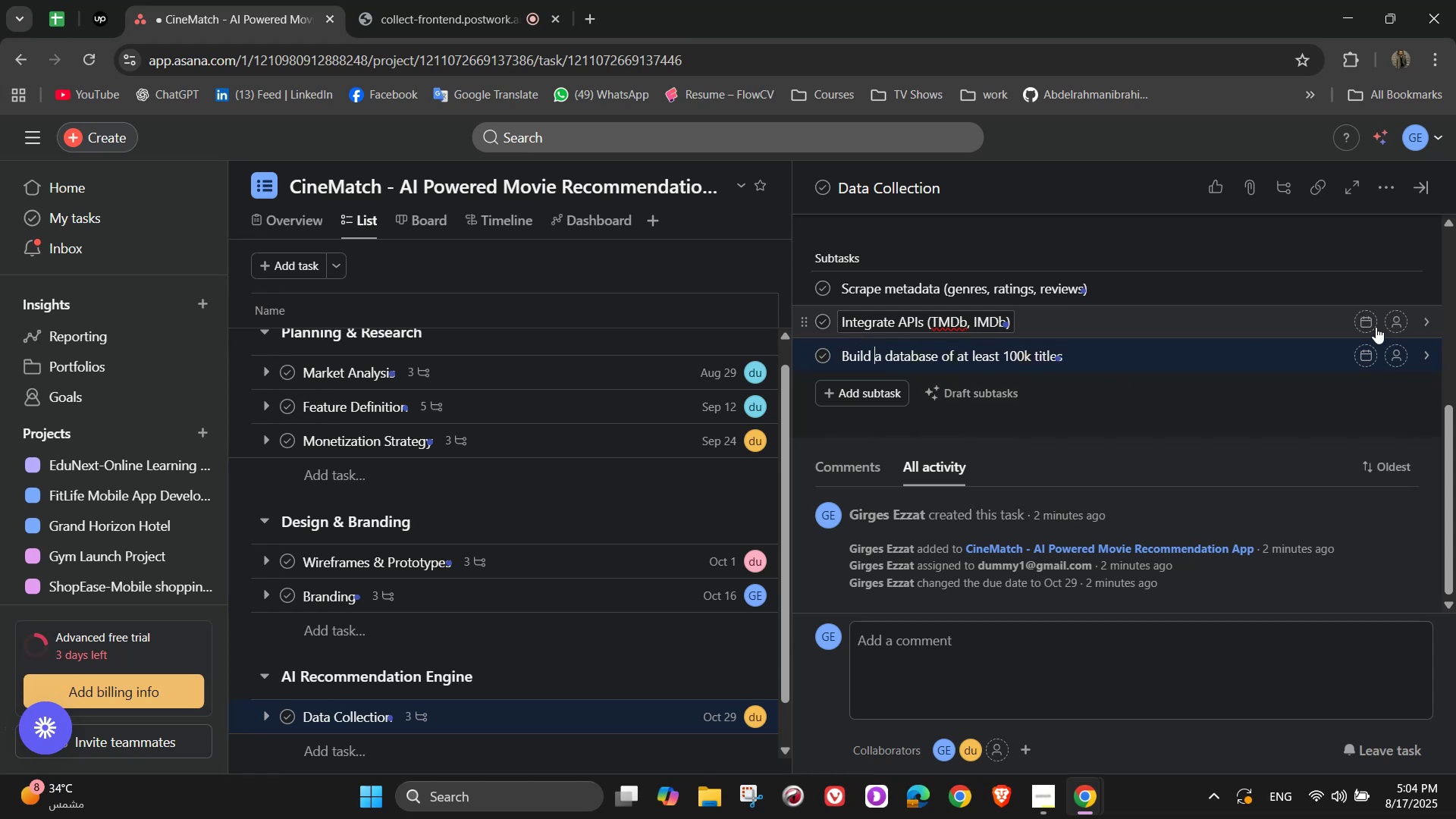 
left_click([1392, 283])
 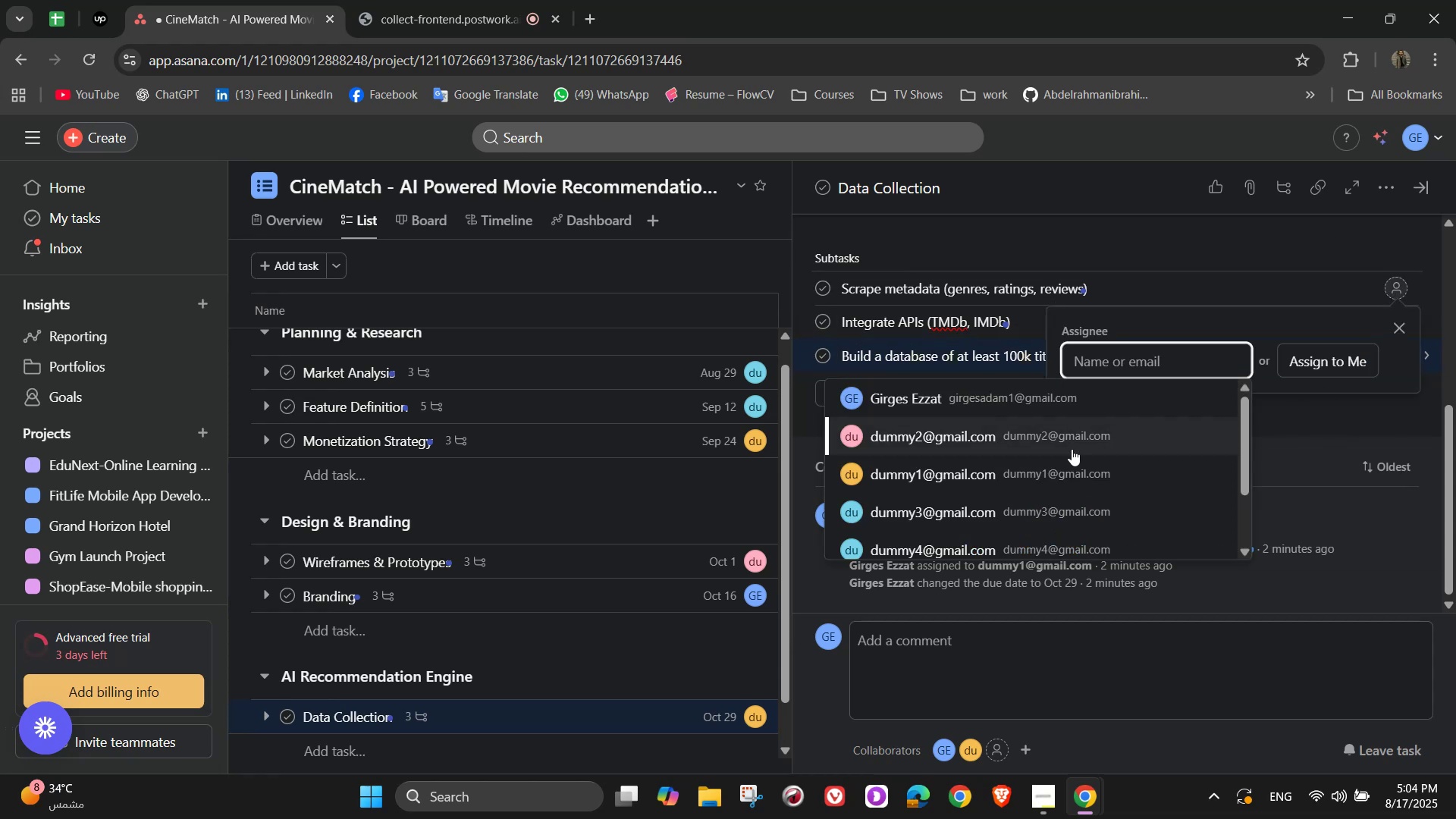 
left_click([1070, 472])
 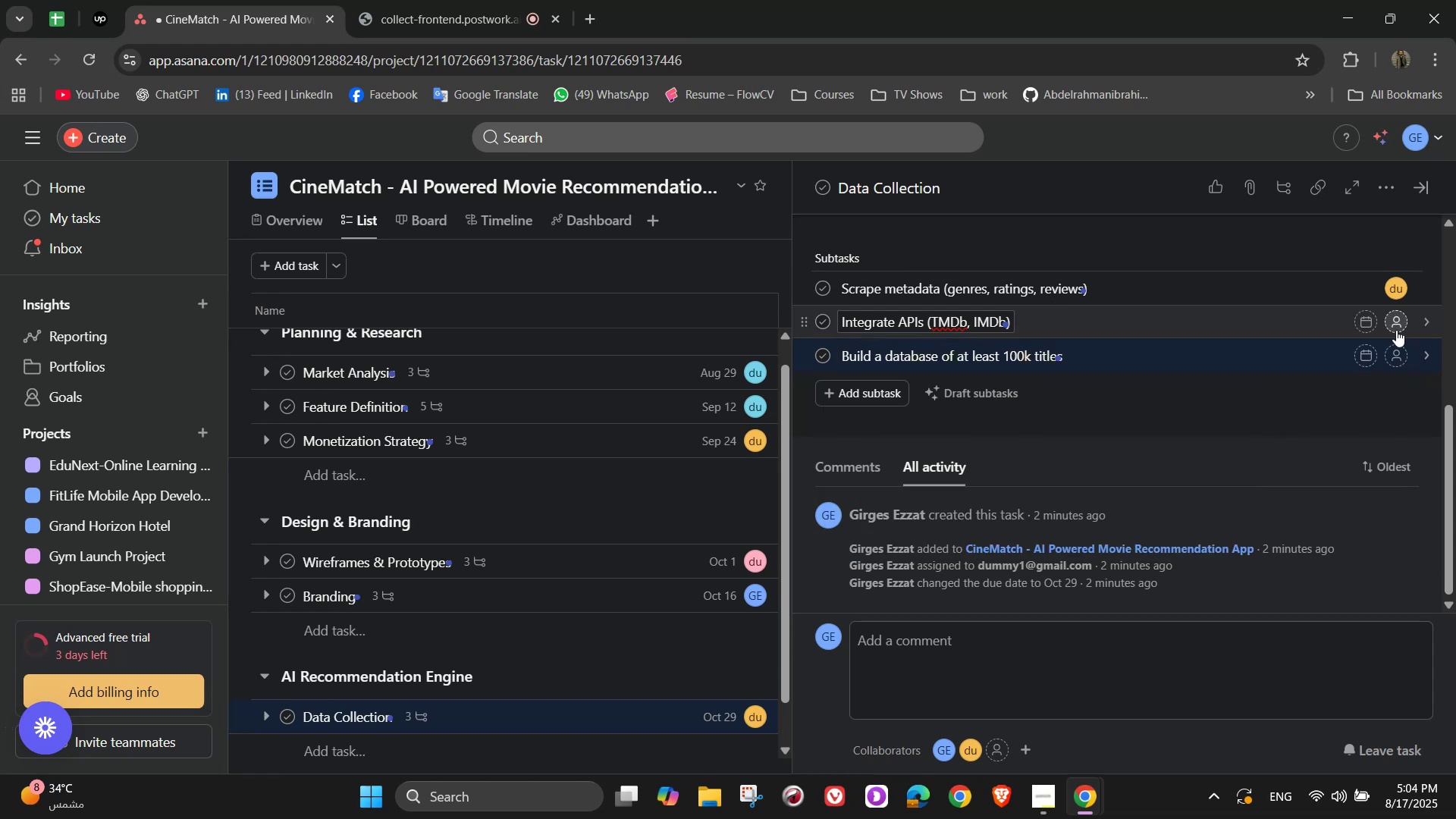 
left_click([1395, 330])
 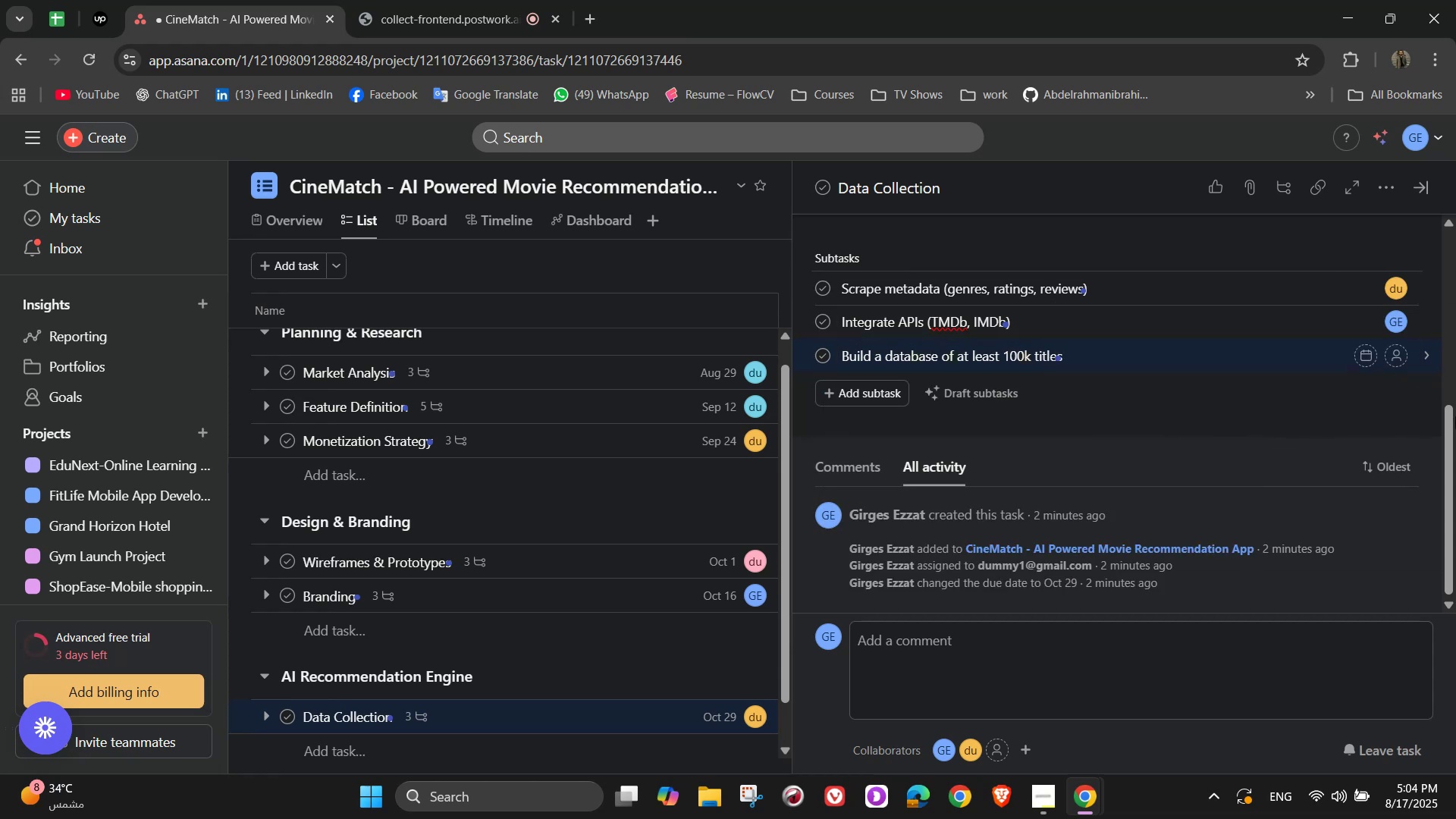 
left_click([1397, 354])
 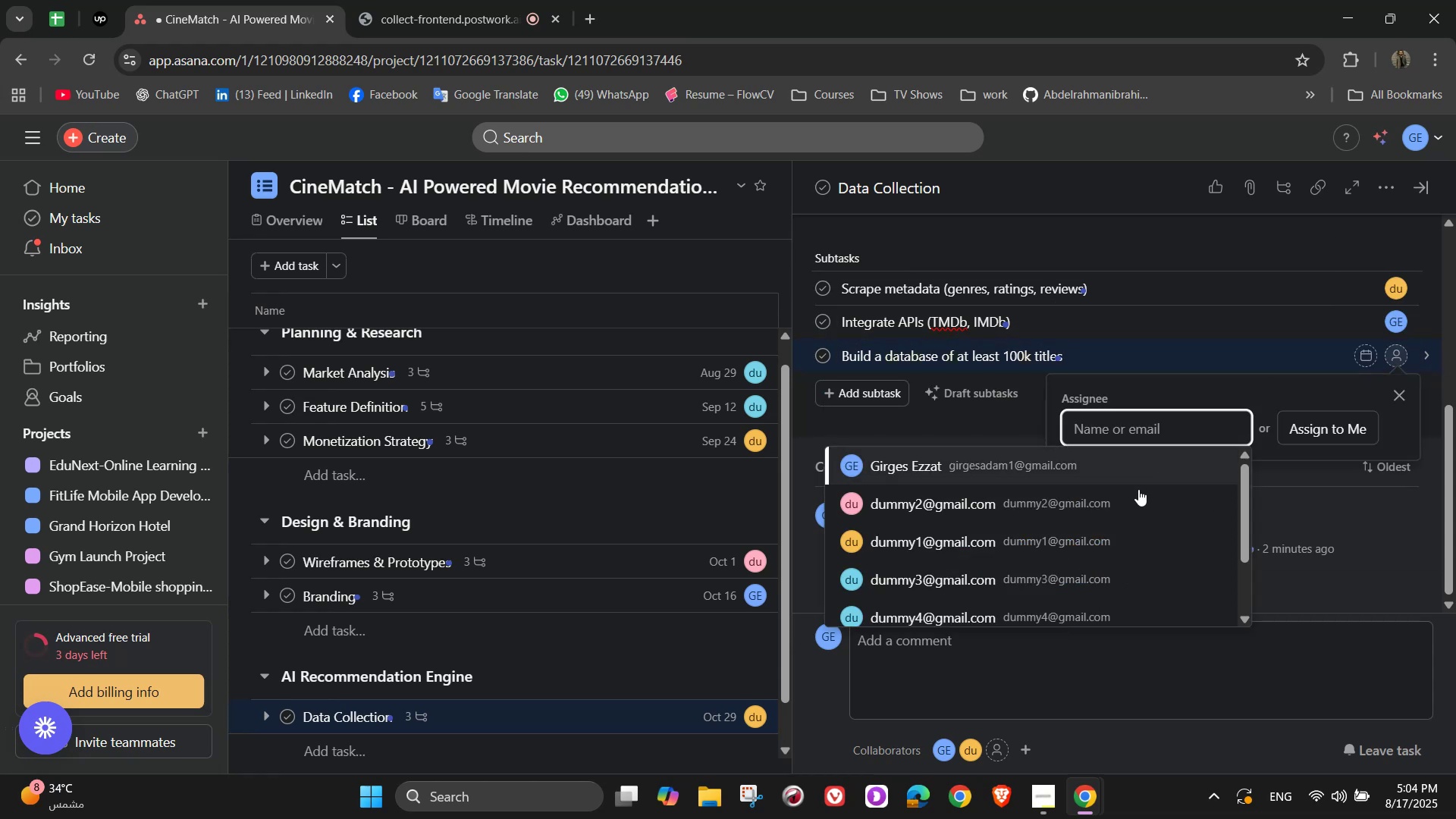 
left_click([1134, 501])
 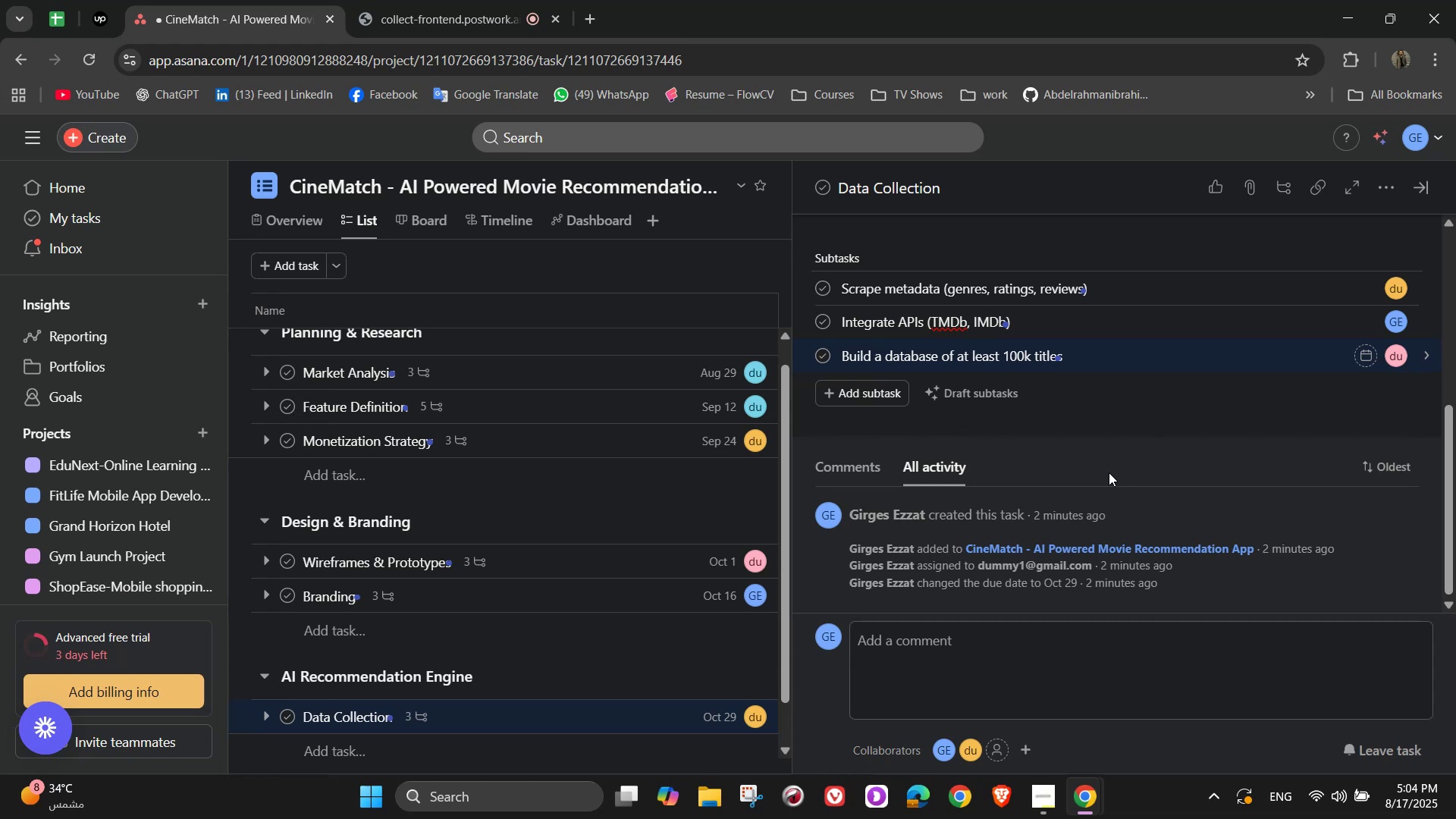 
scroll: coordinate [1109, 472], scroll_direction: down, amount: 2.0
 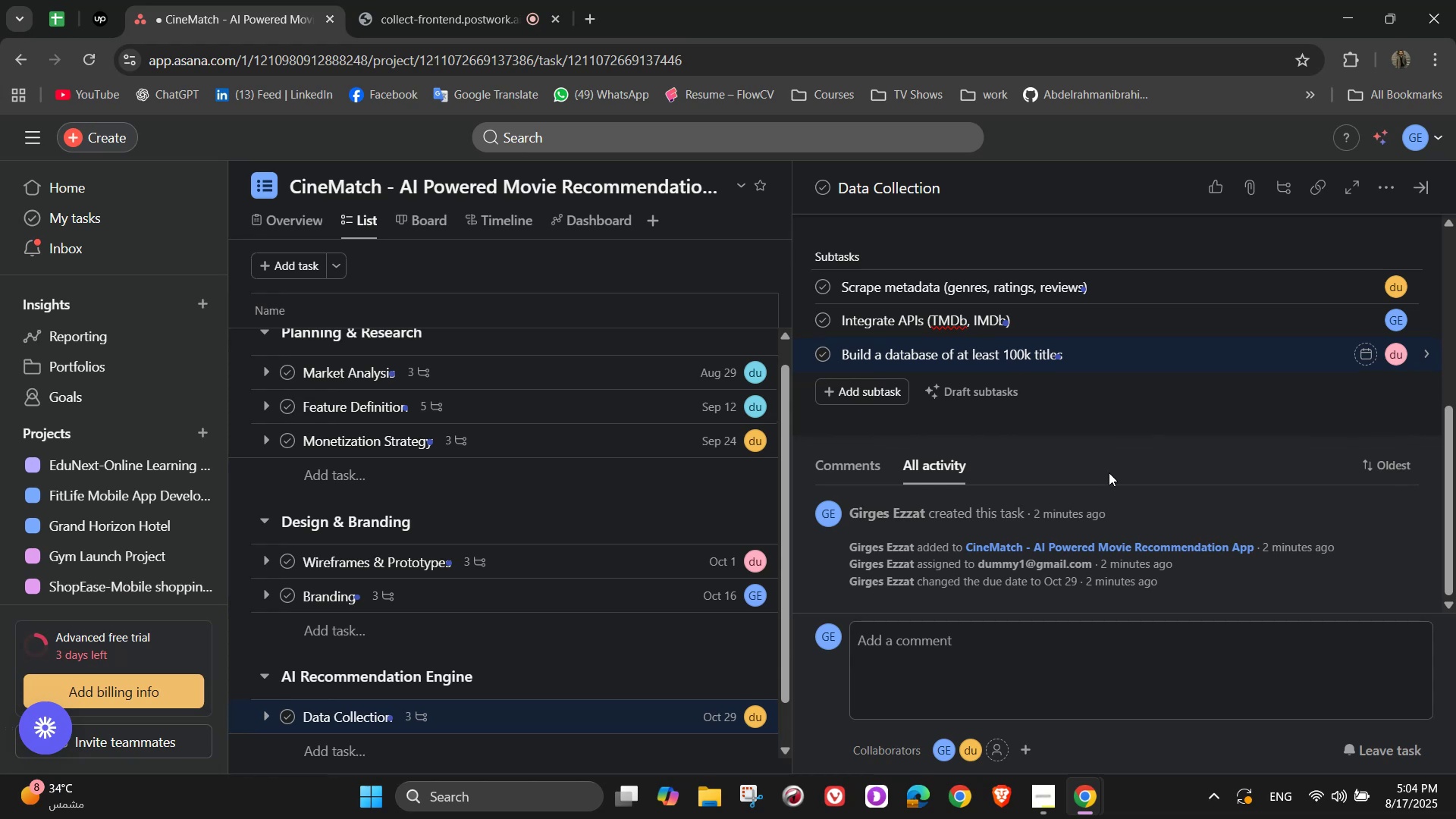 
scroll: coordinate [1109, 472], scroll_direction: up, amount: 8.0
 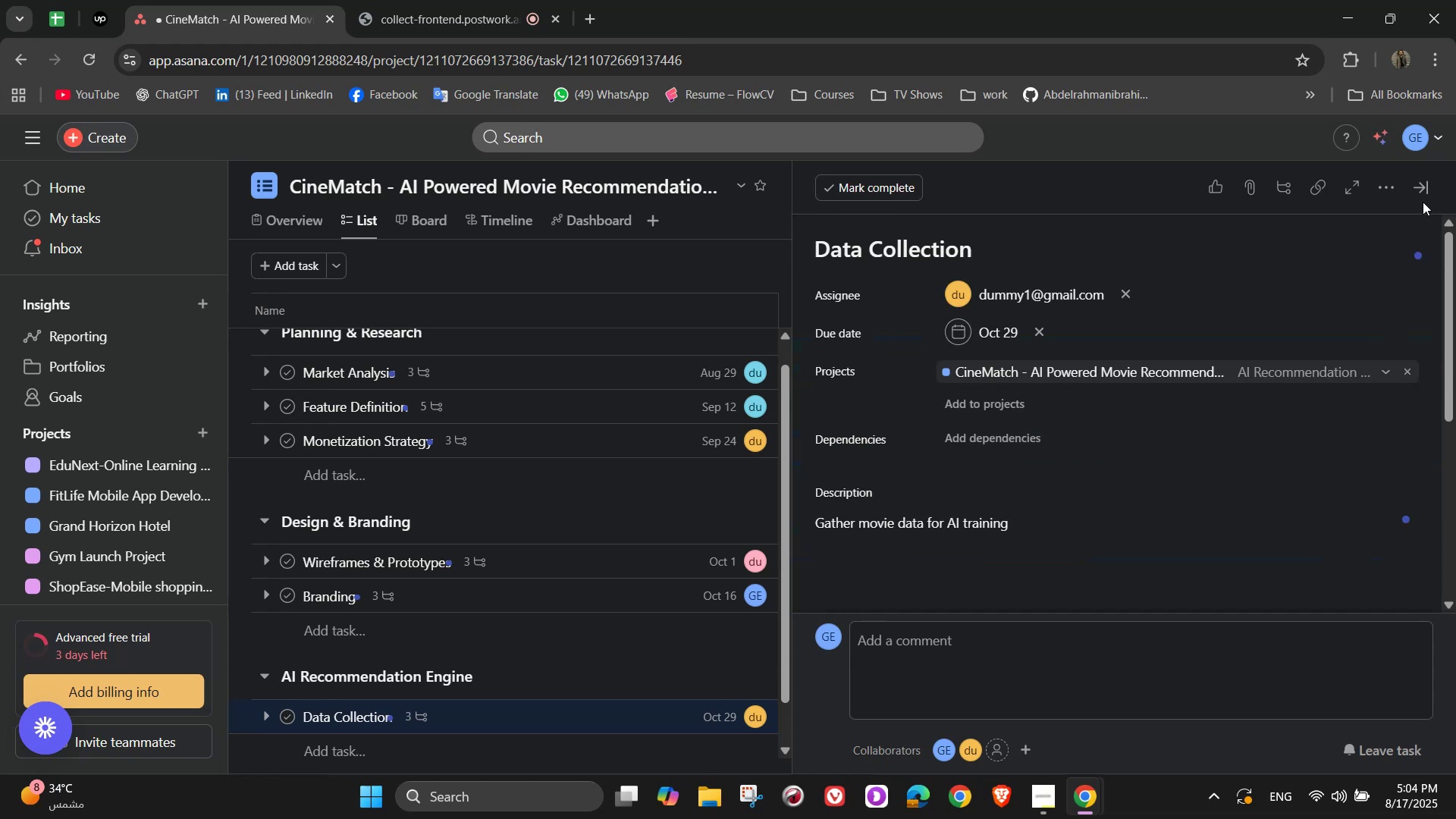 
left_click([1422, 196])
 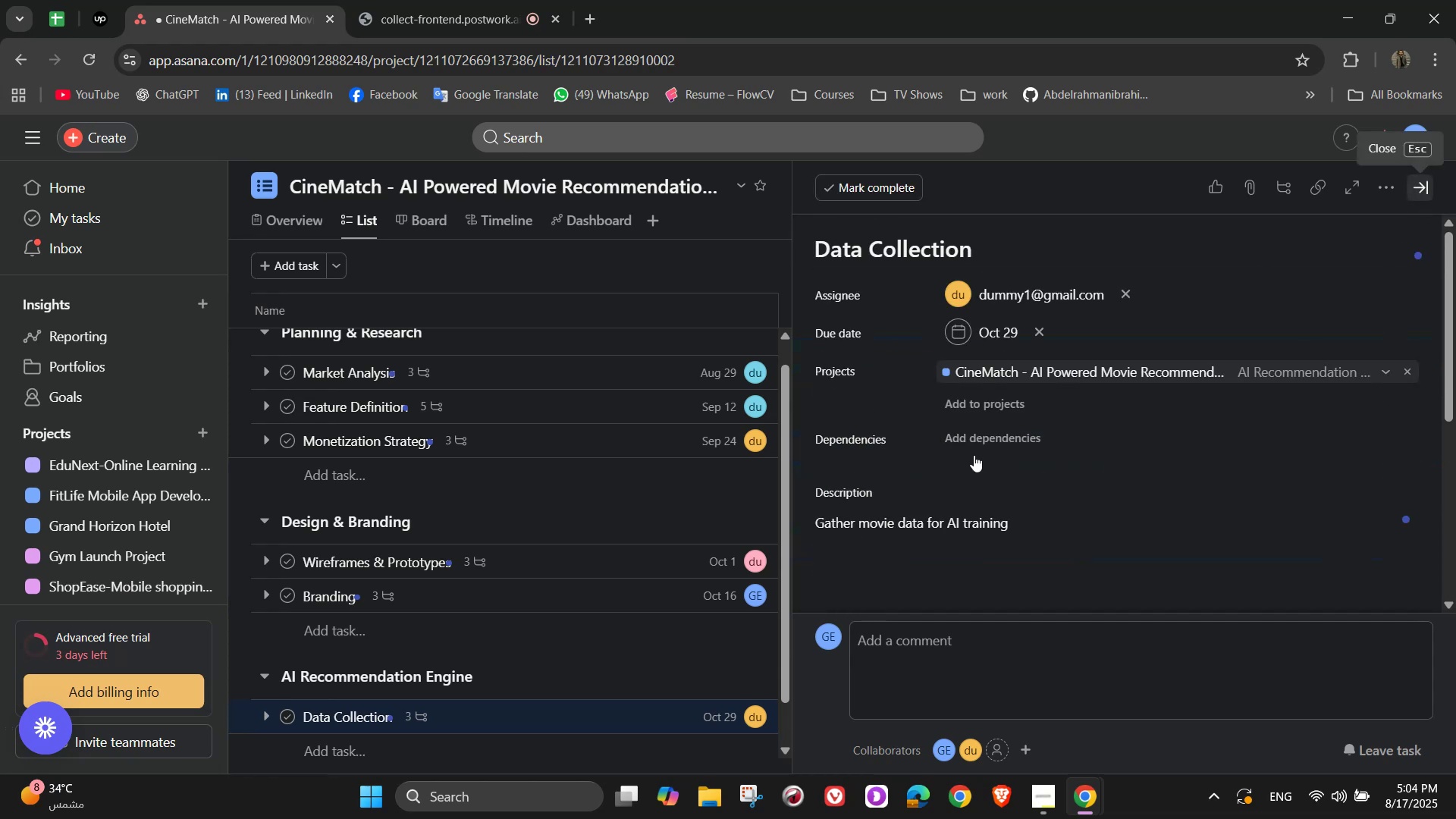 
mouse_move([799, 554])
 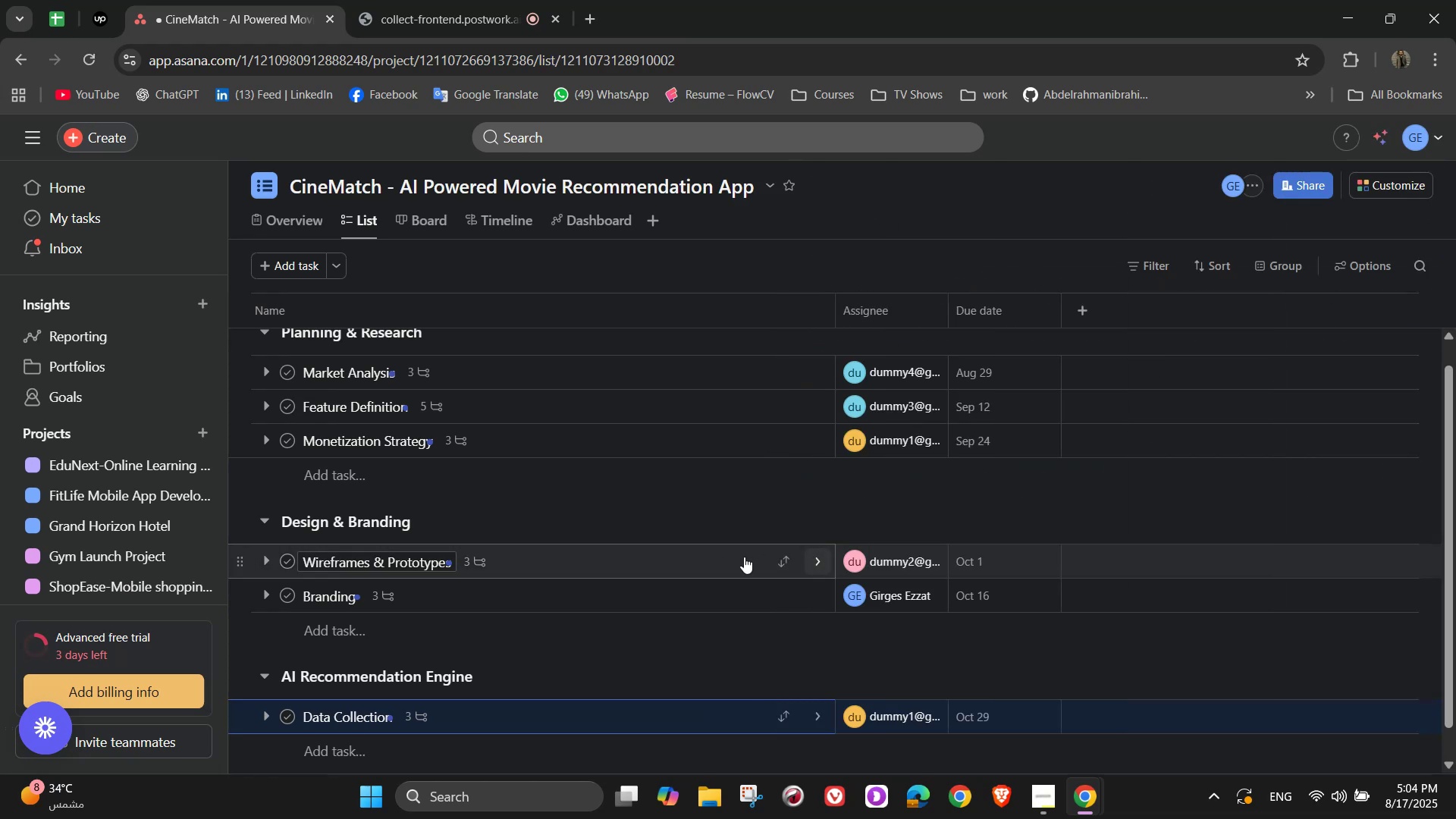 
scroll: coordinate [600, 632], scroll_direction: down, amount: 4.0
 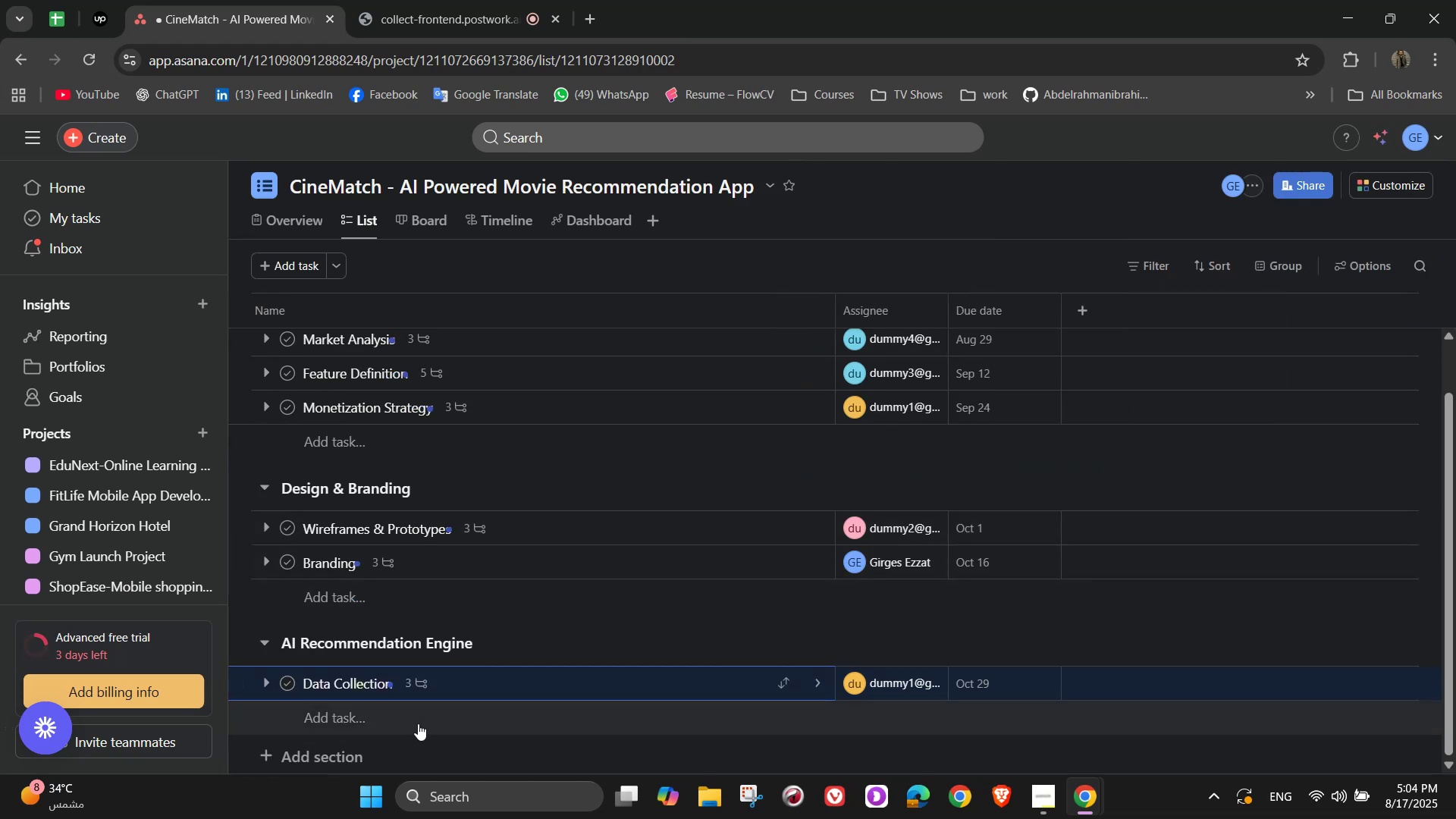 
left_click([418, 723])
 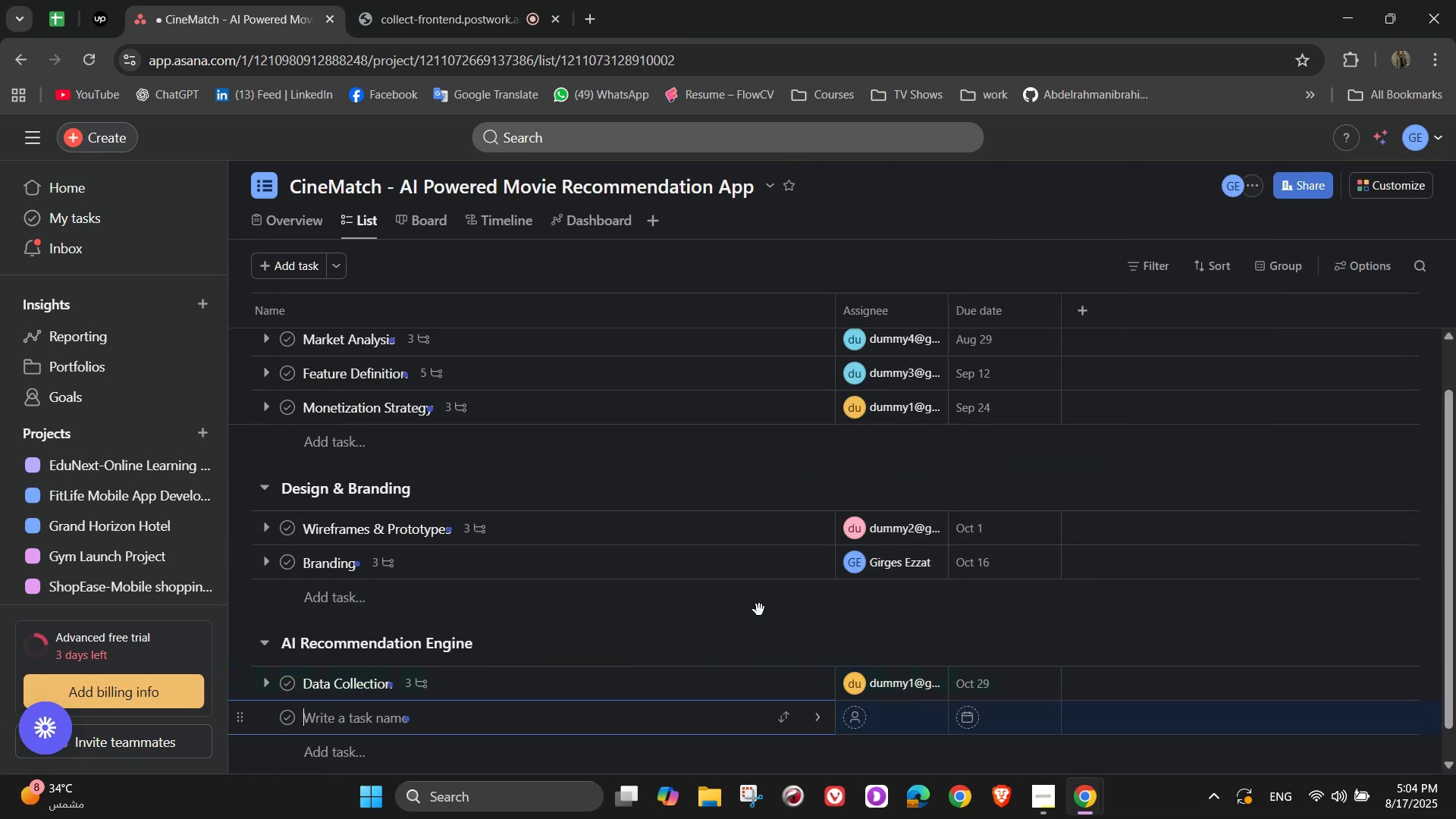 
scroll: coordinate [1247, 510], scroll_direction: down, amount: 1.0
 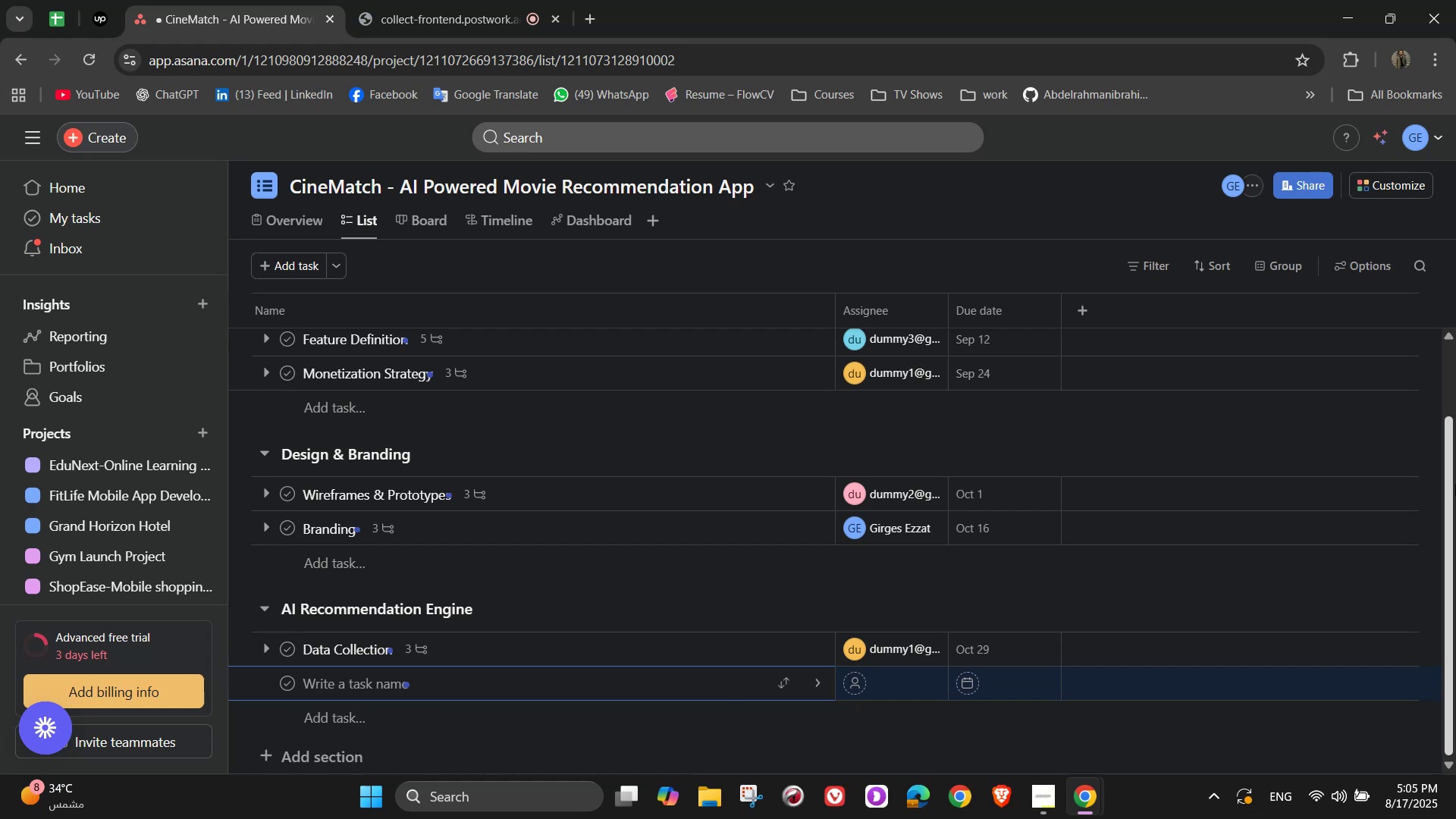 
wait(5.18)
 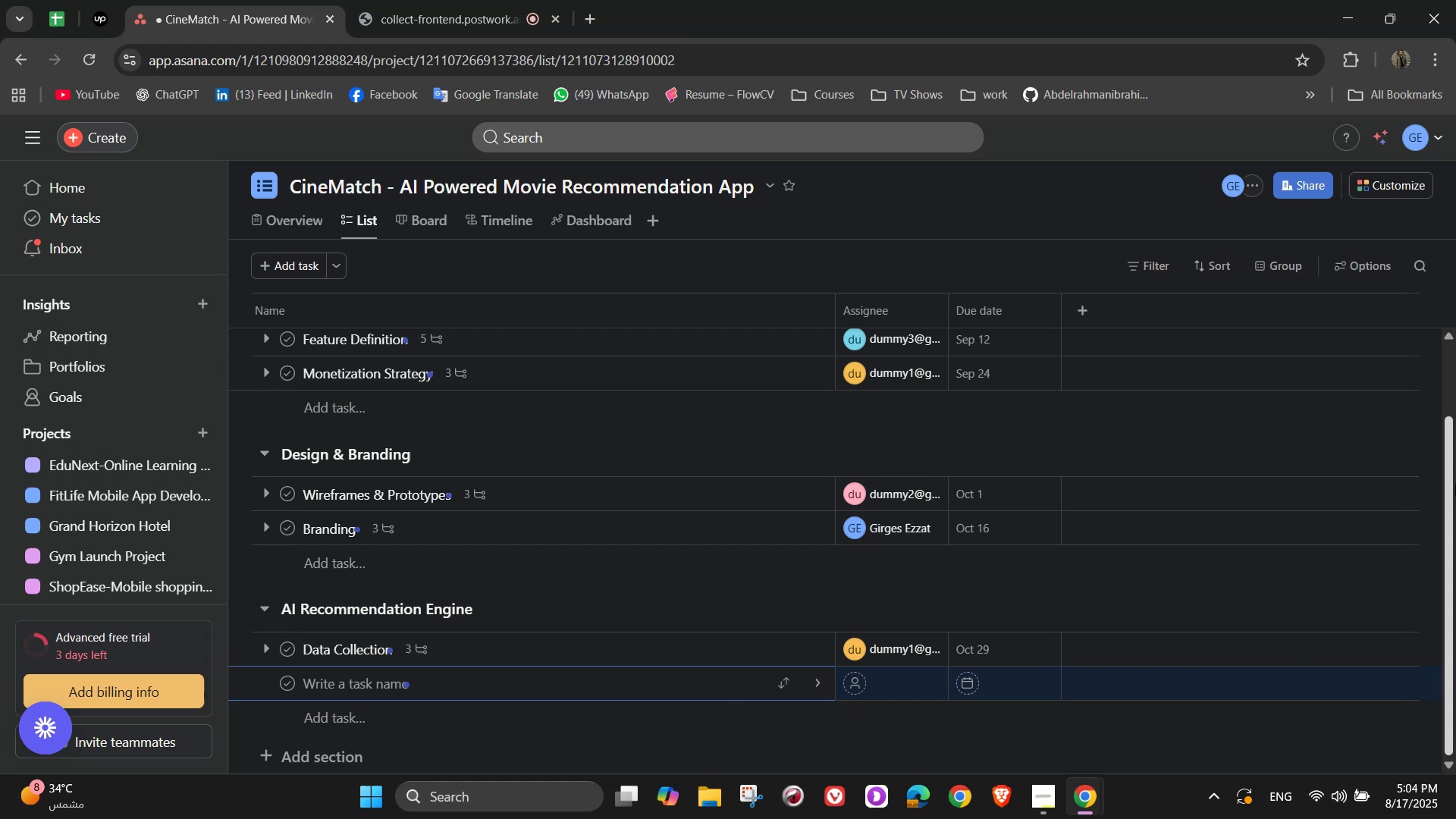 
type(Model )
 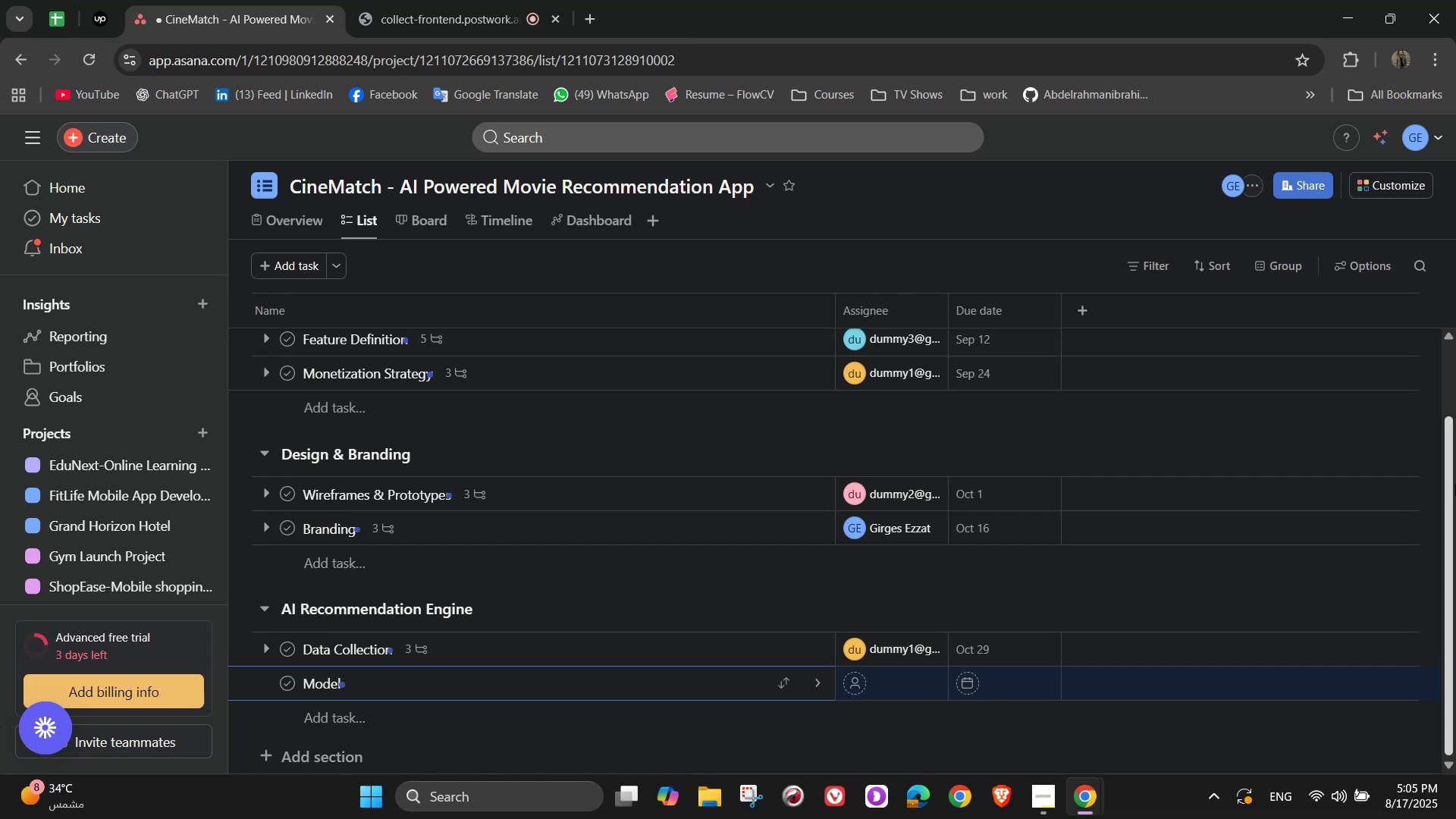 
wait(18.84)
 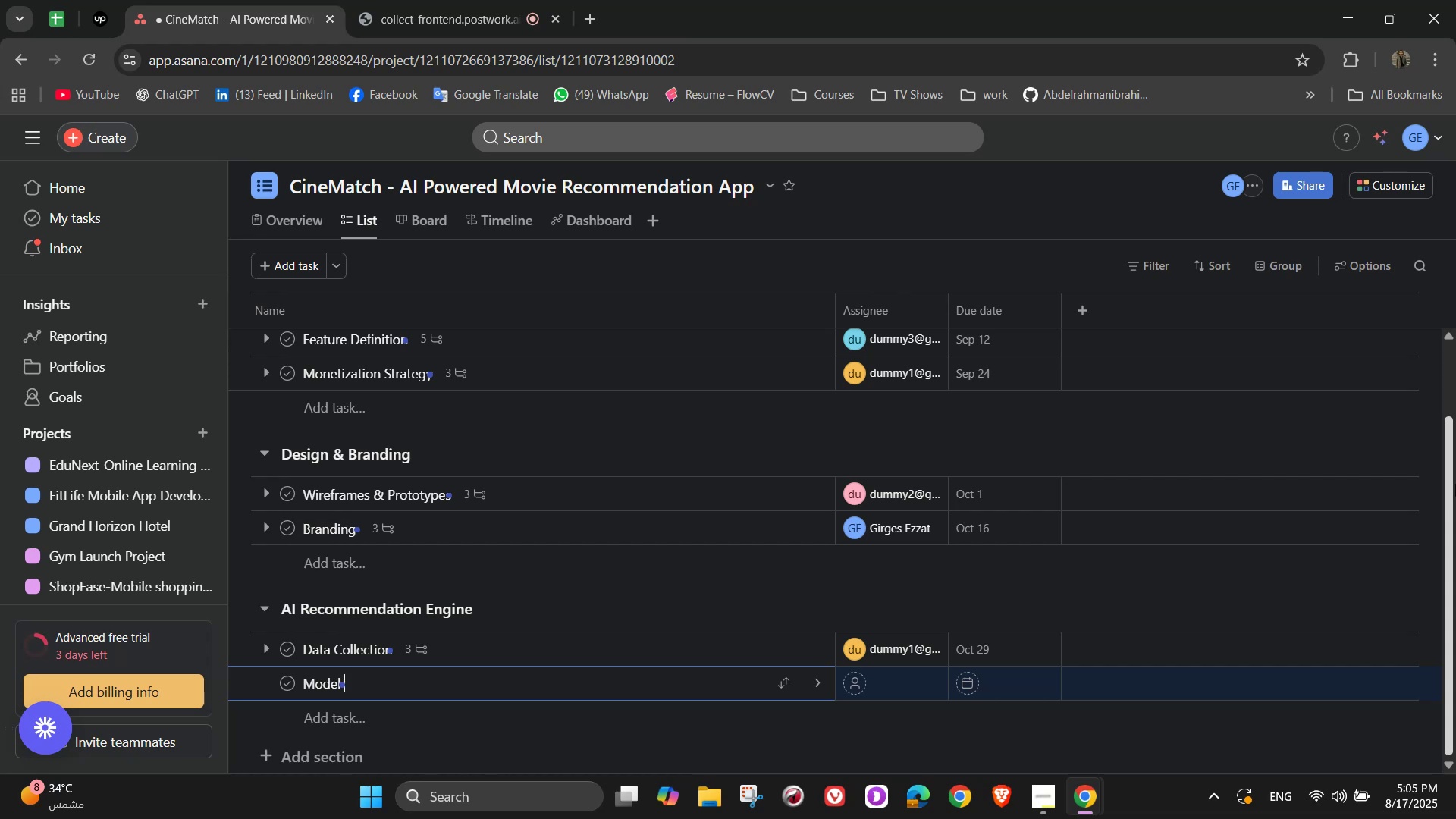 
type(Development)
 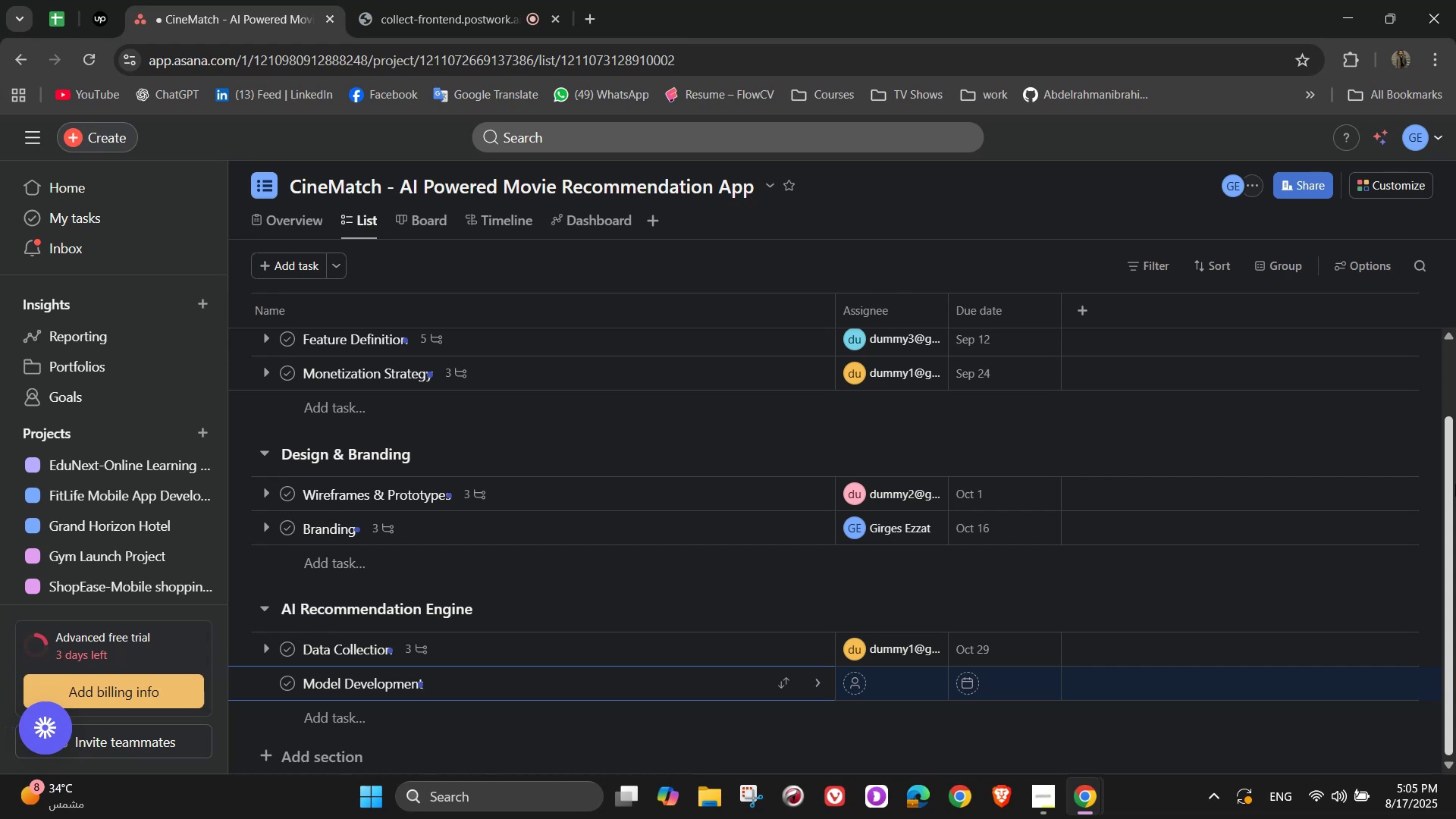 
wait(7.91)
 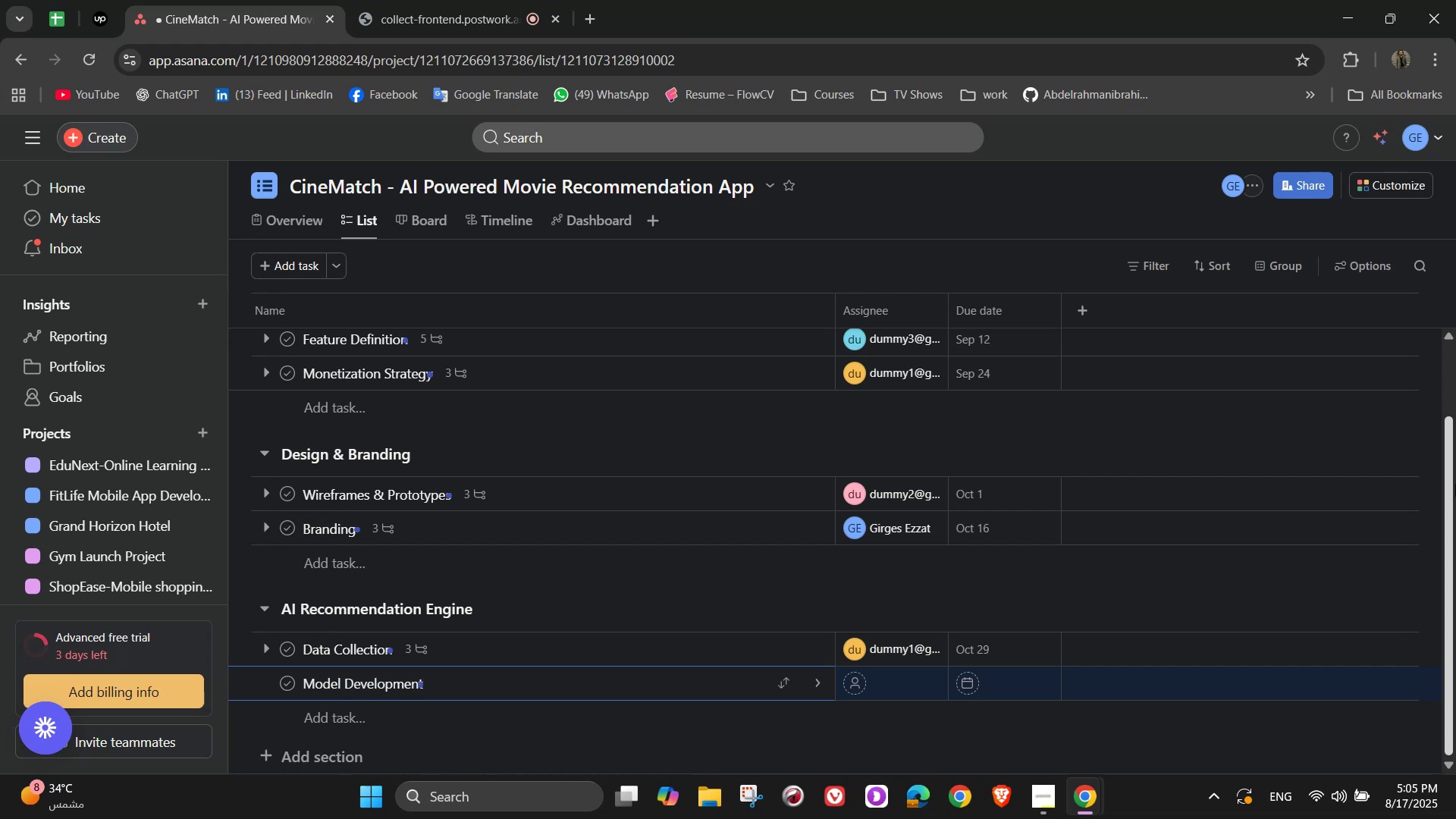 
type( Build AI for personalized )
 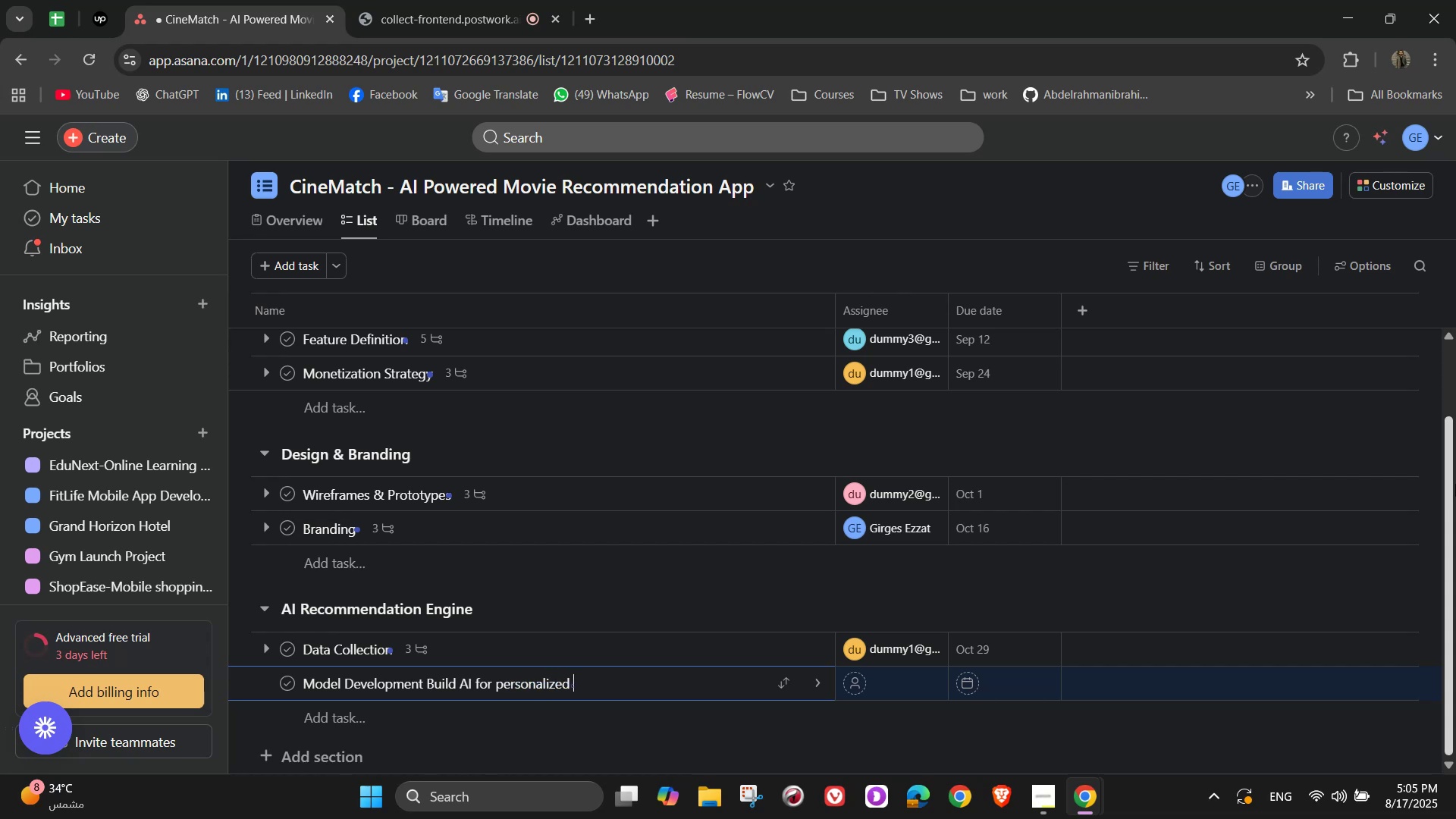 
wait(15.08)
 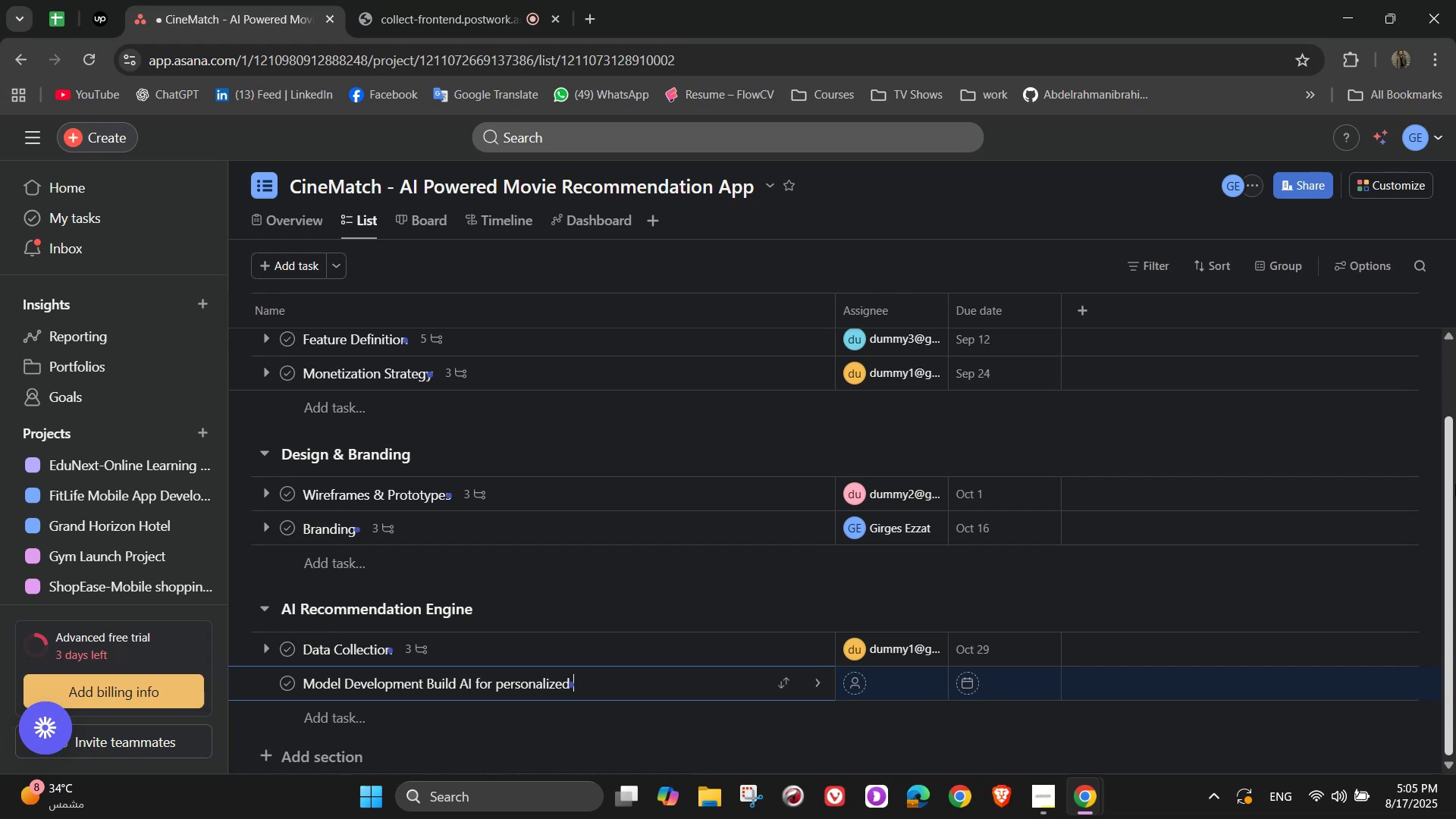 
type(recommendation)
 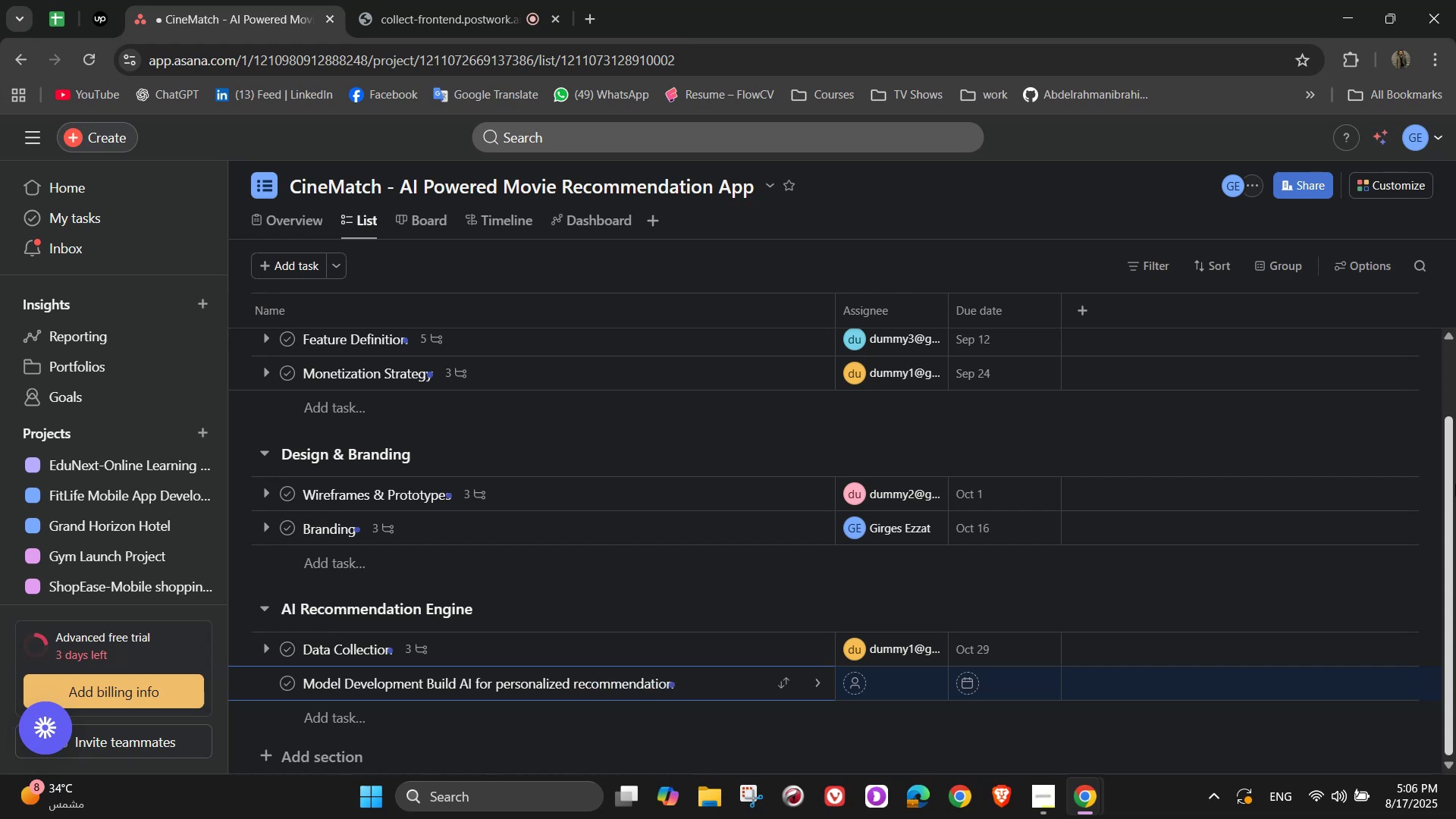 
key(S)
 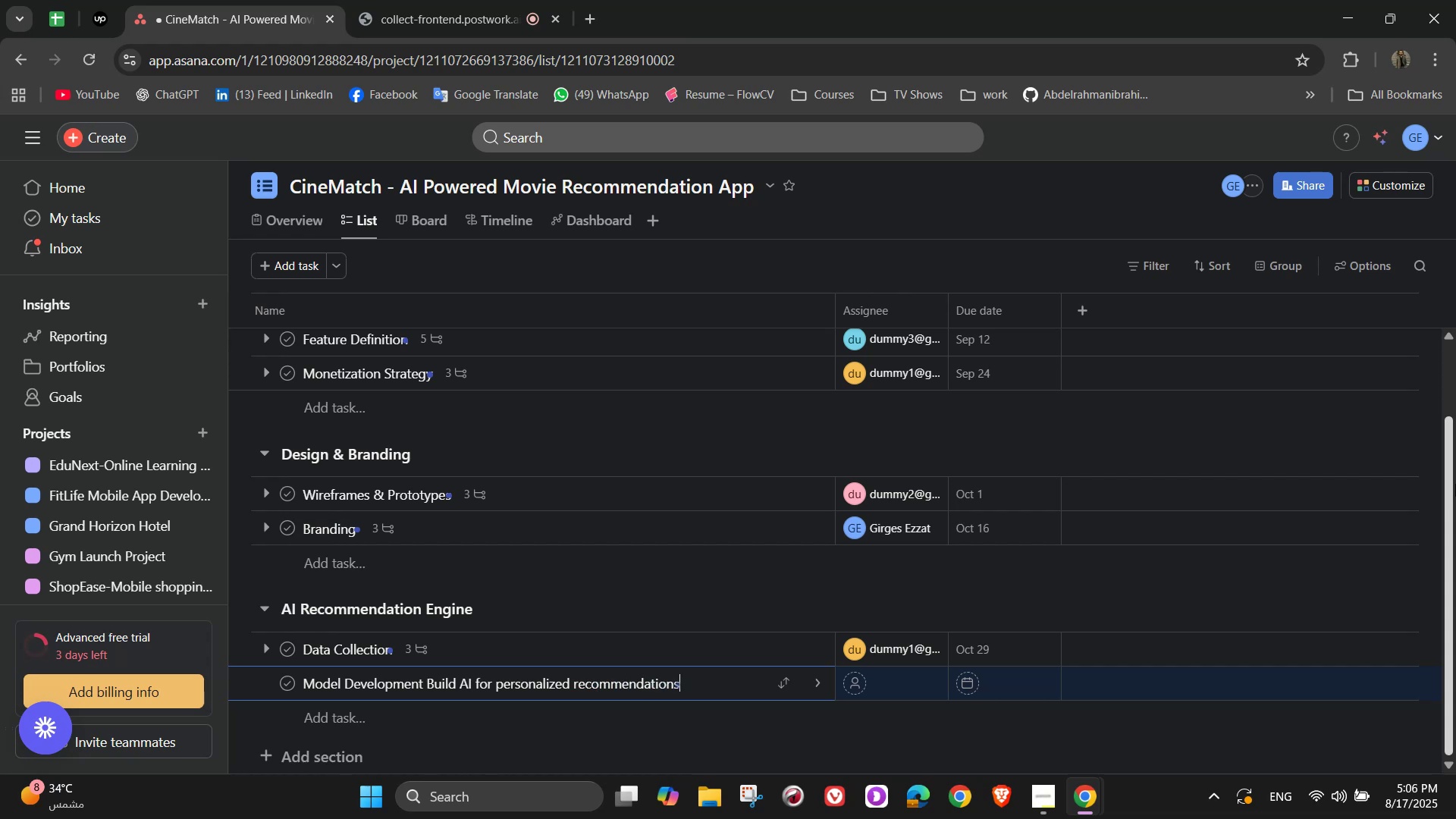 
hold_key(key=Z, duration=0.31)
 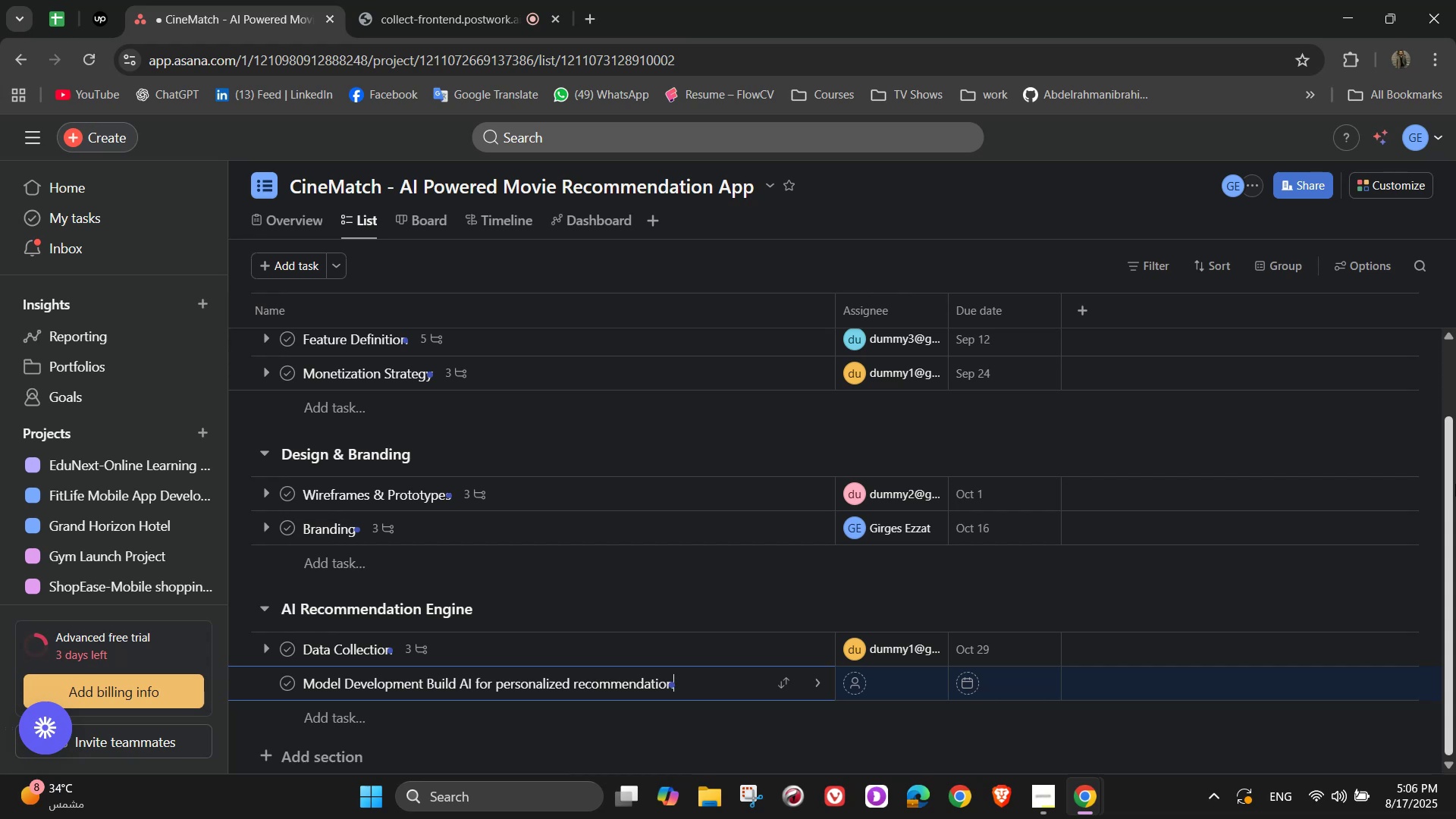 
hold_key(key=Z, duration=1.51)
 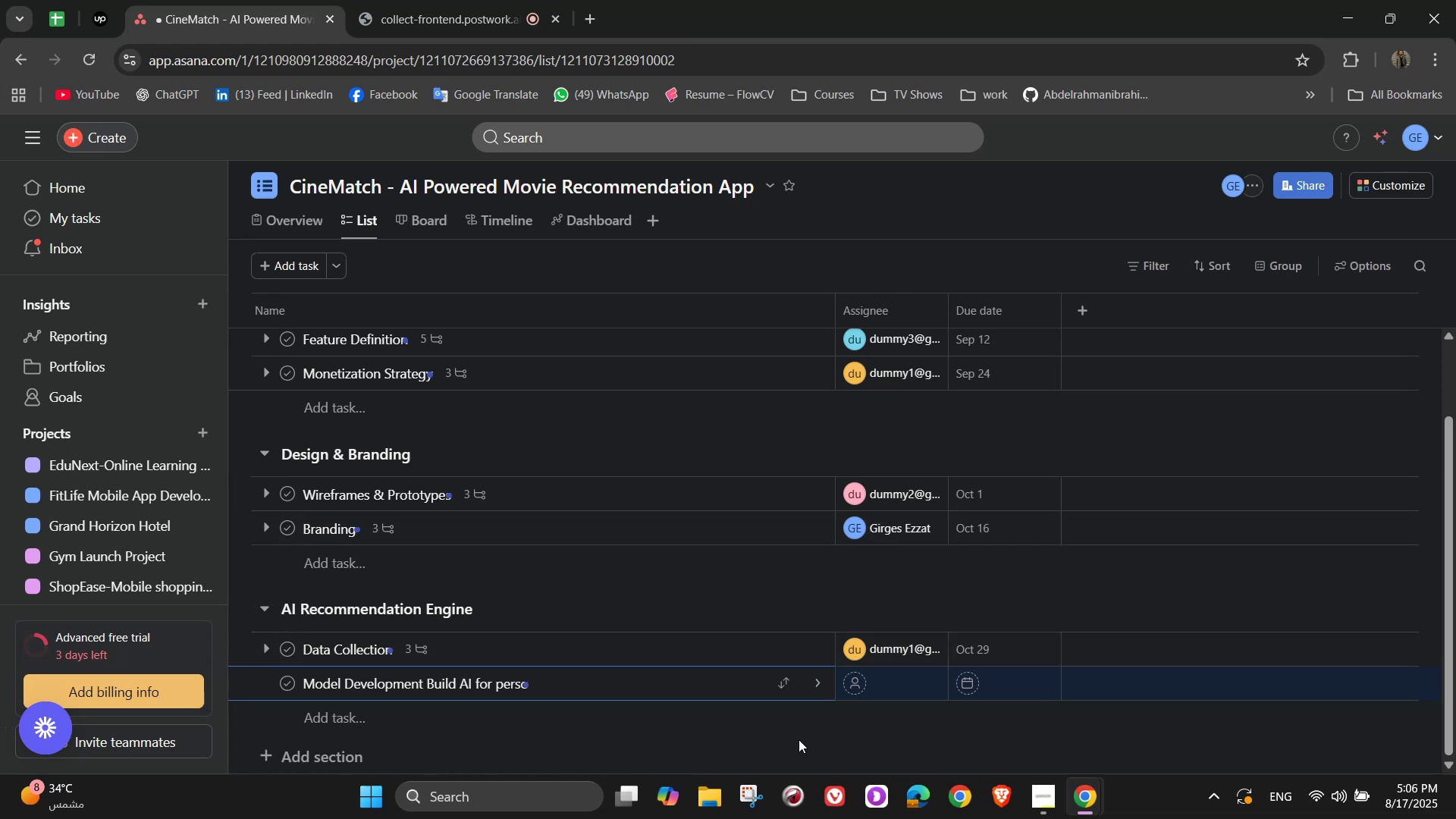 
hold_key(key=Z, duration=0.97)
 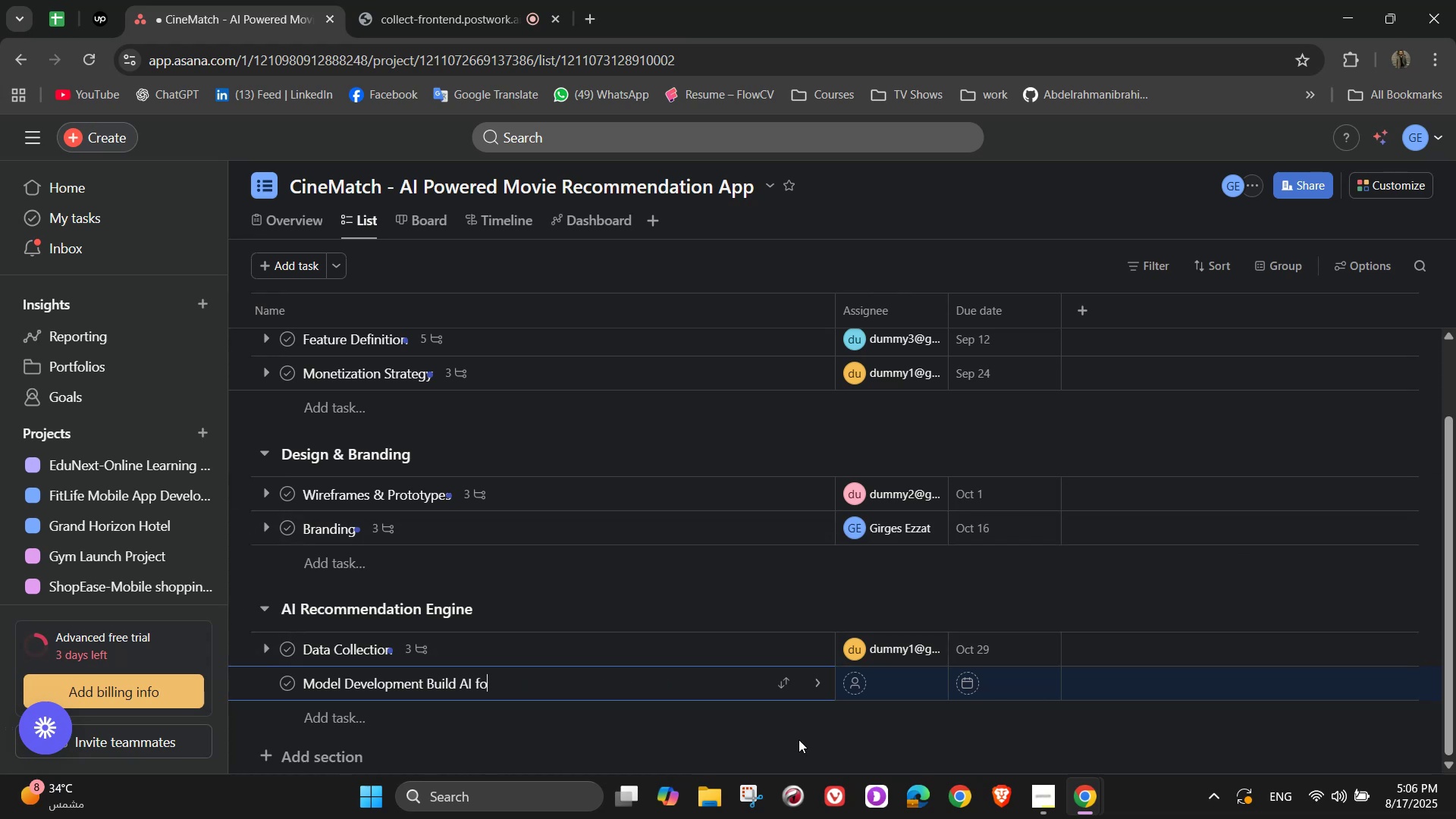 
key(Control+Z)
 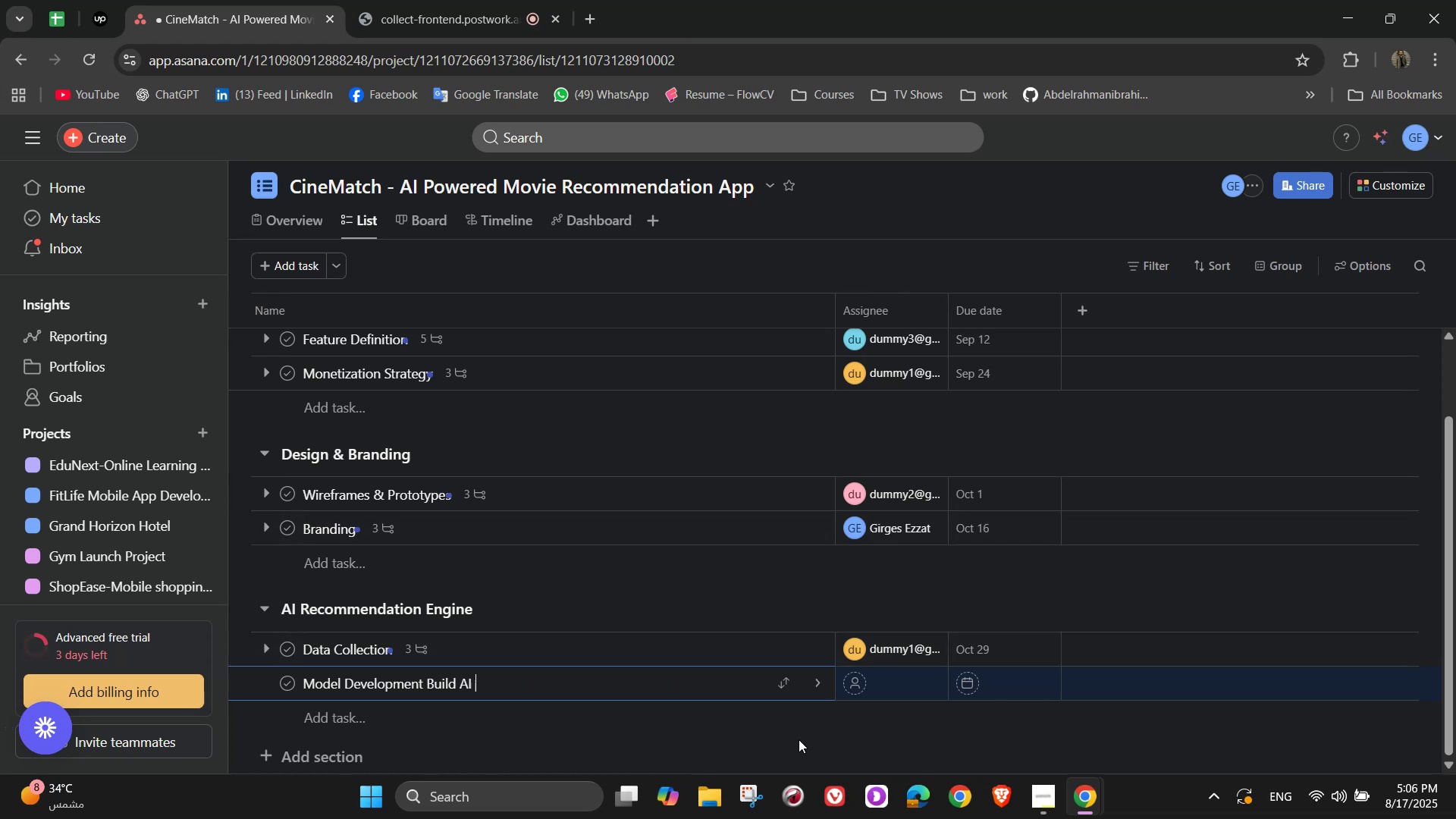 
key(Control+Z)
 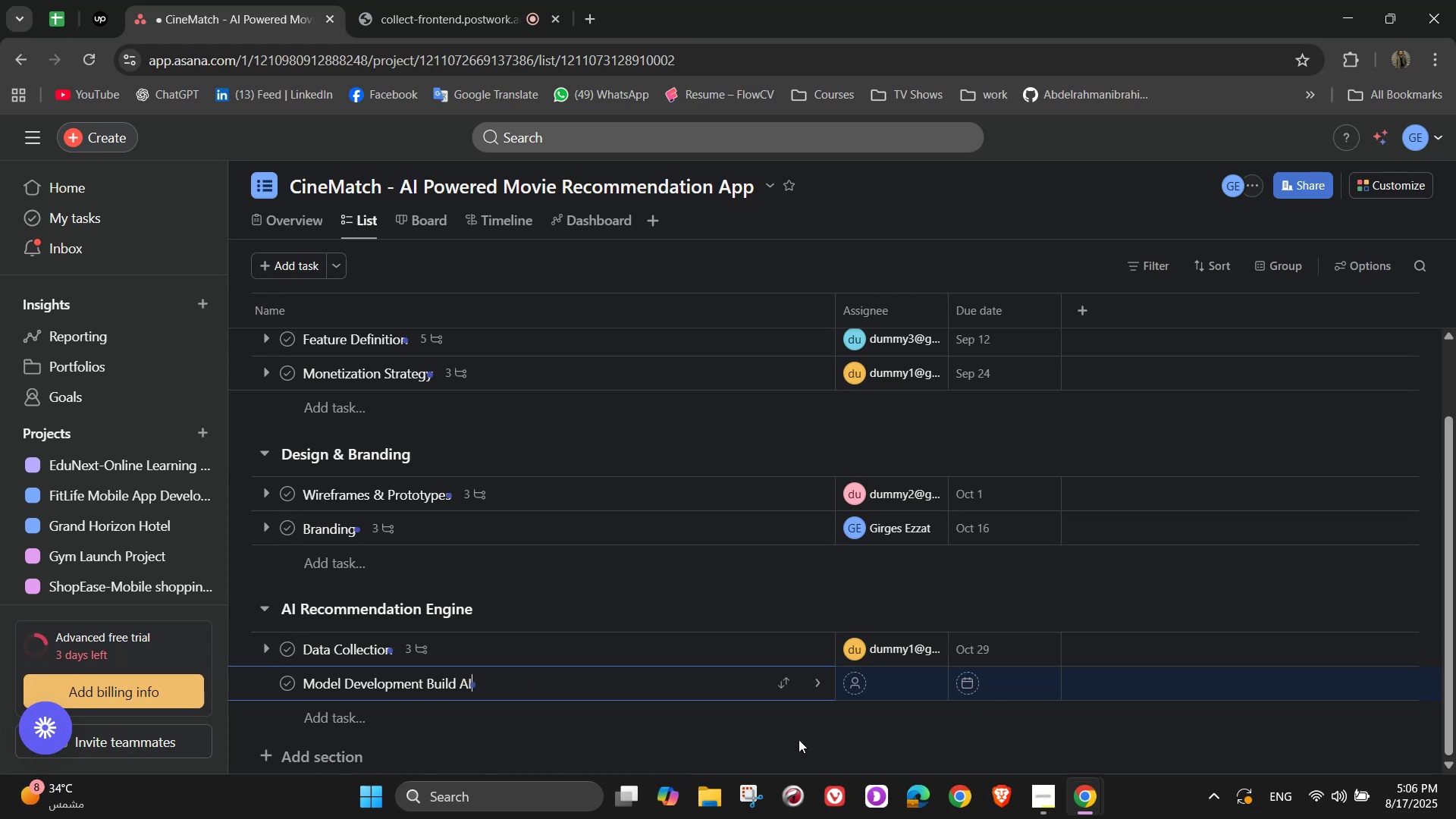 
key(Control+Z)
 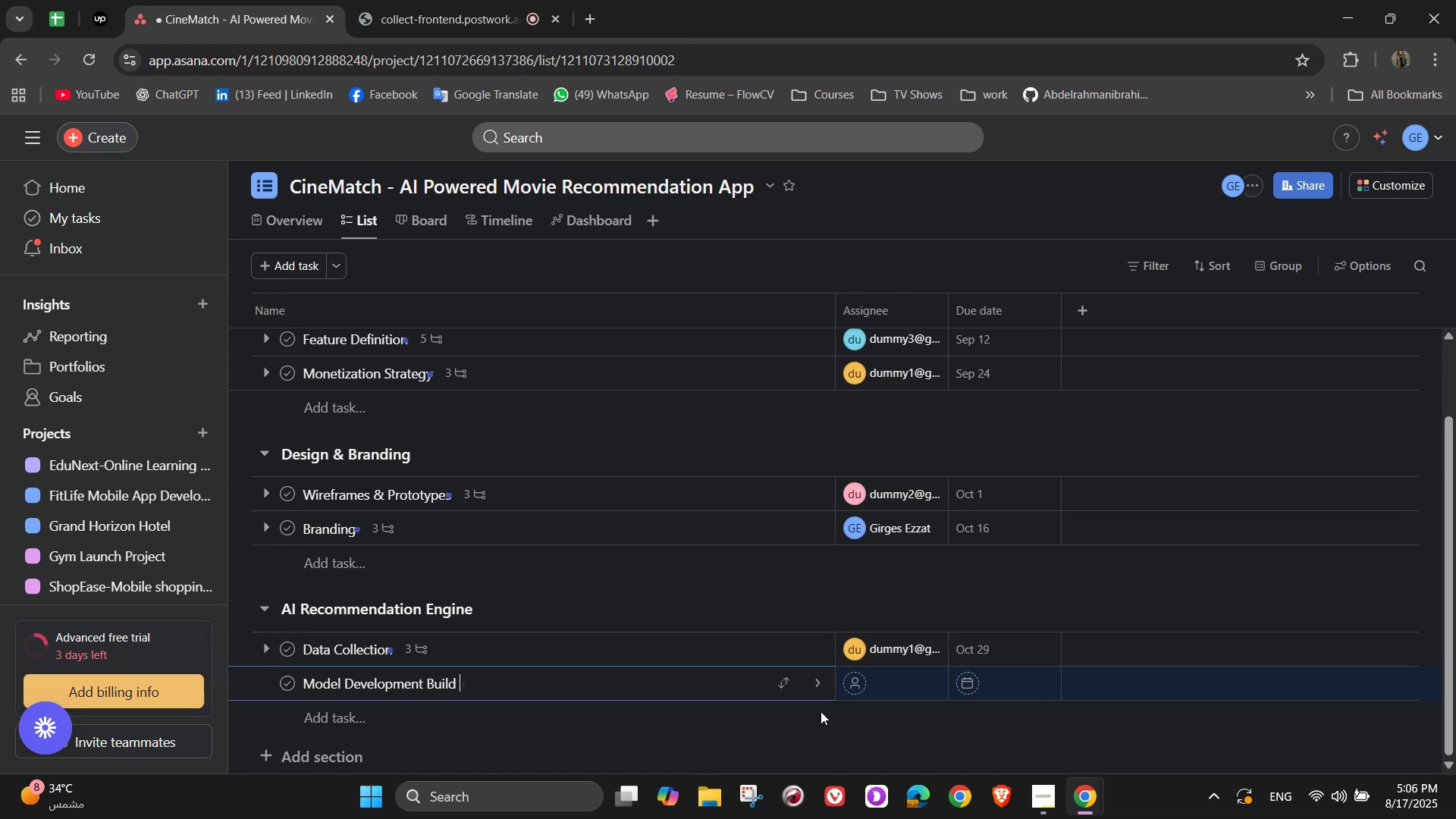 
key(Control+Z)
 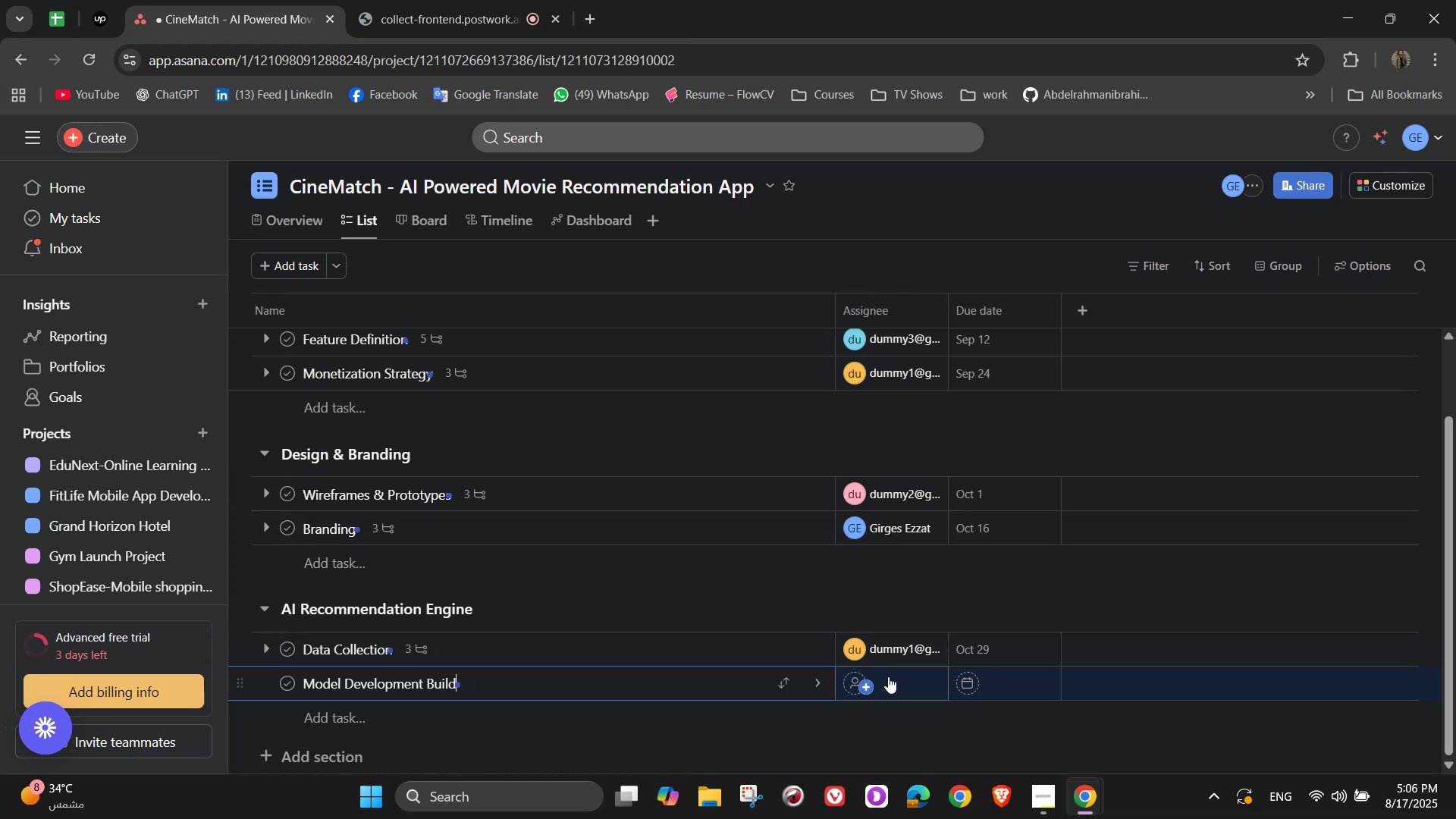 
key(Control+Z)
 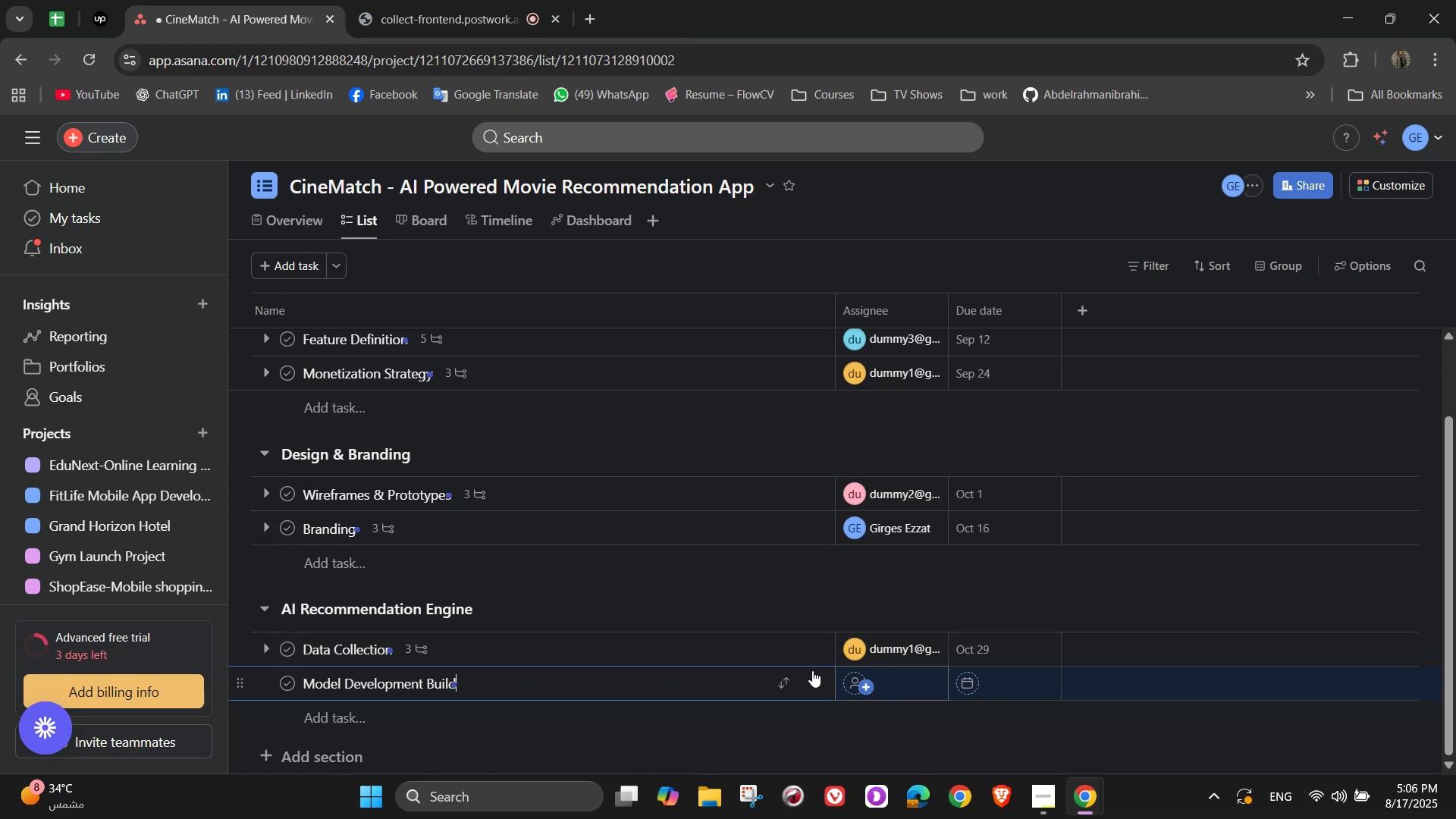 
key(Control+Z)
 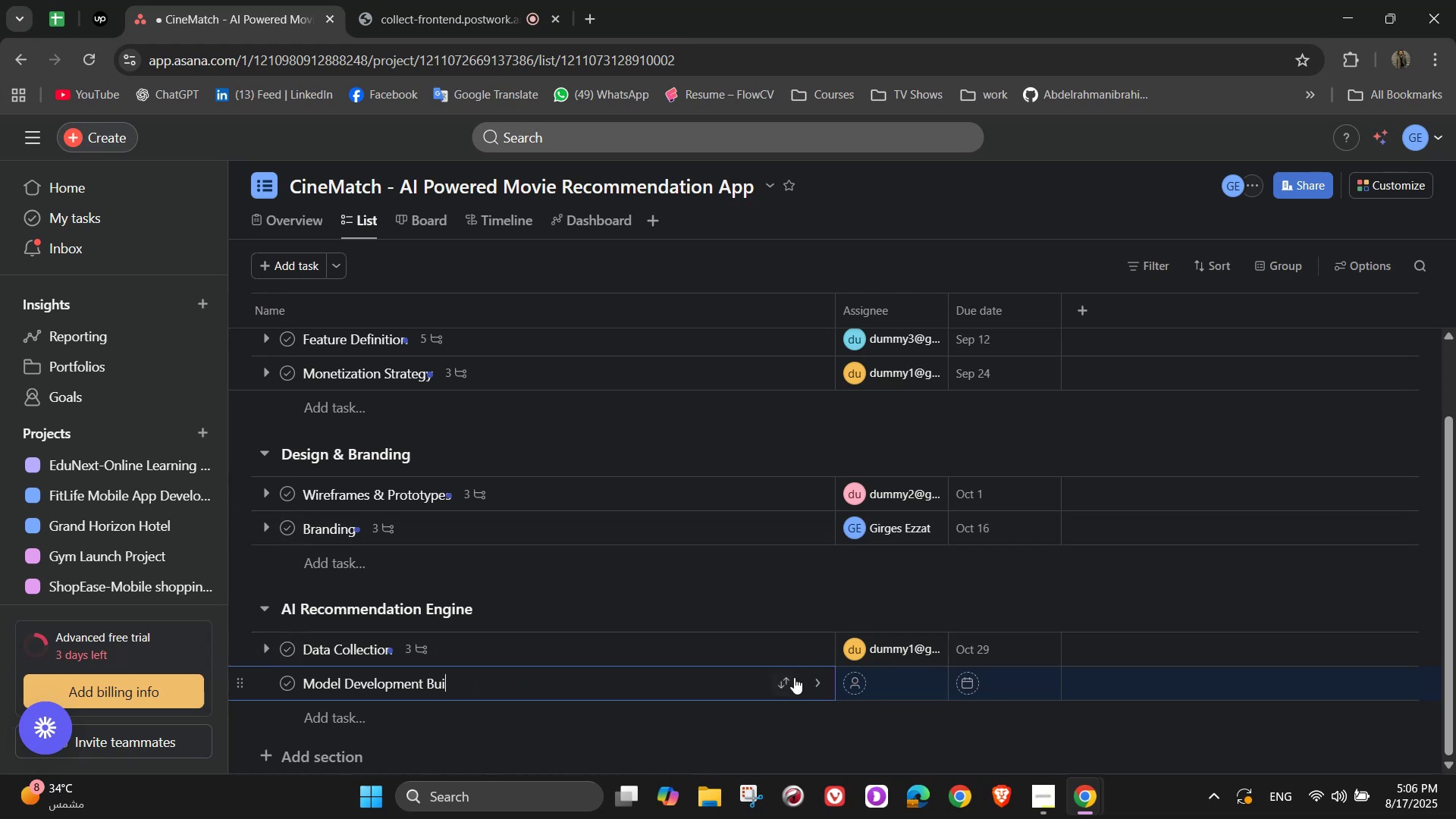 
key(Control+Z)
 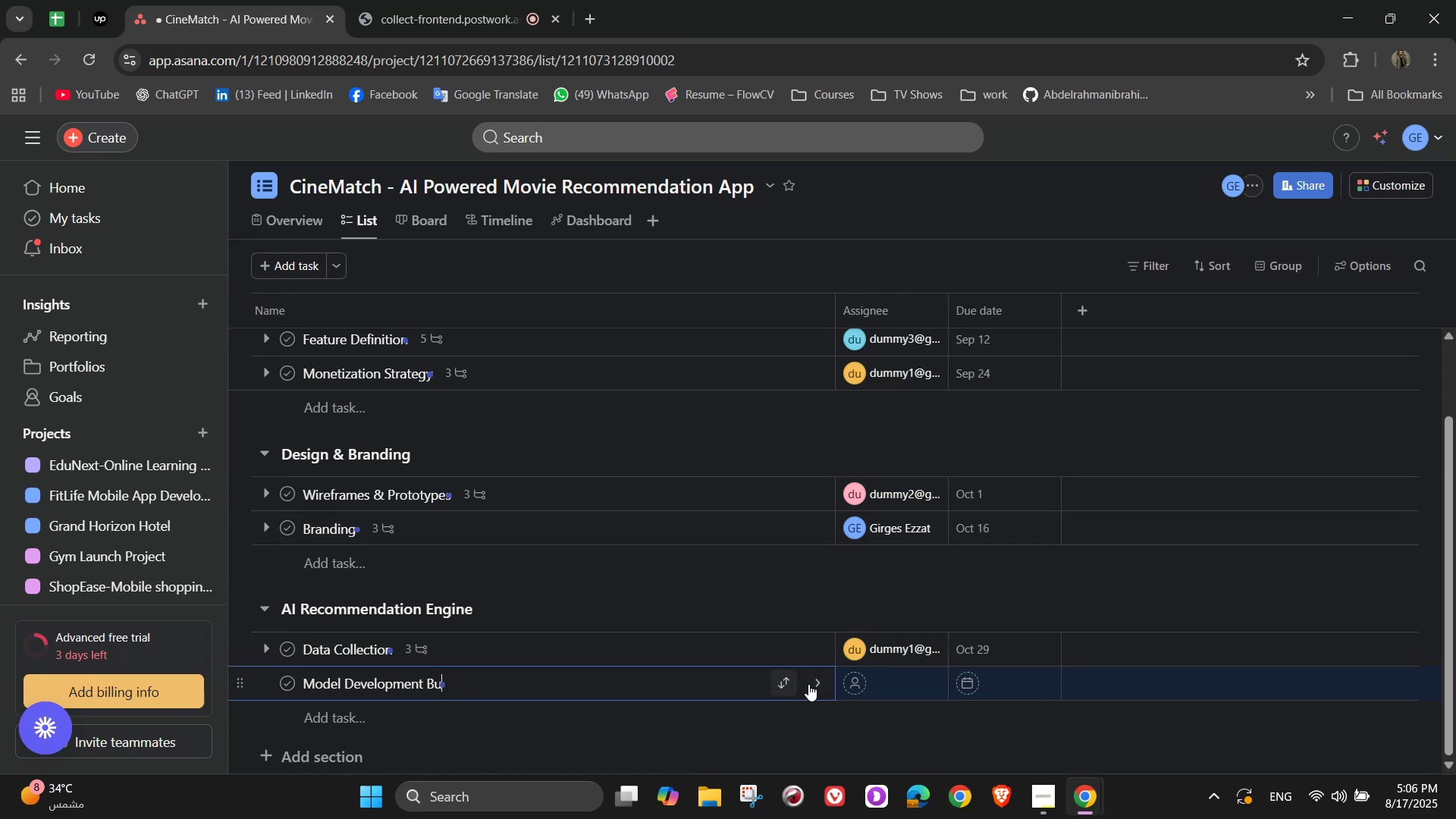 
key(Control+Z)
 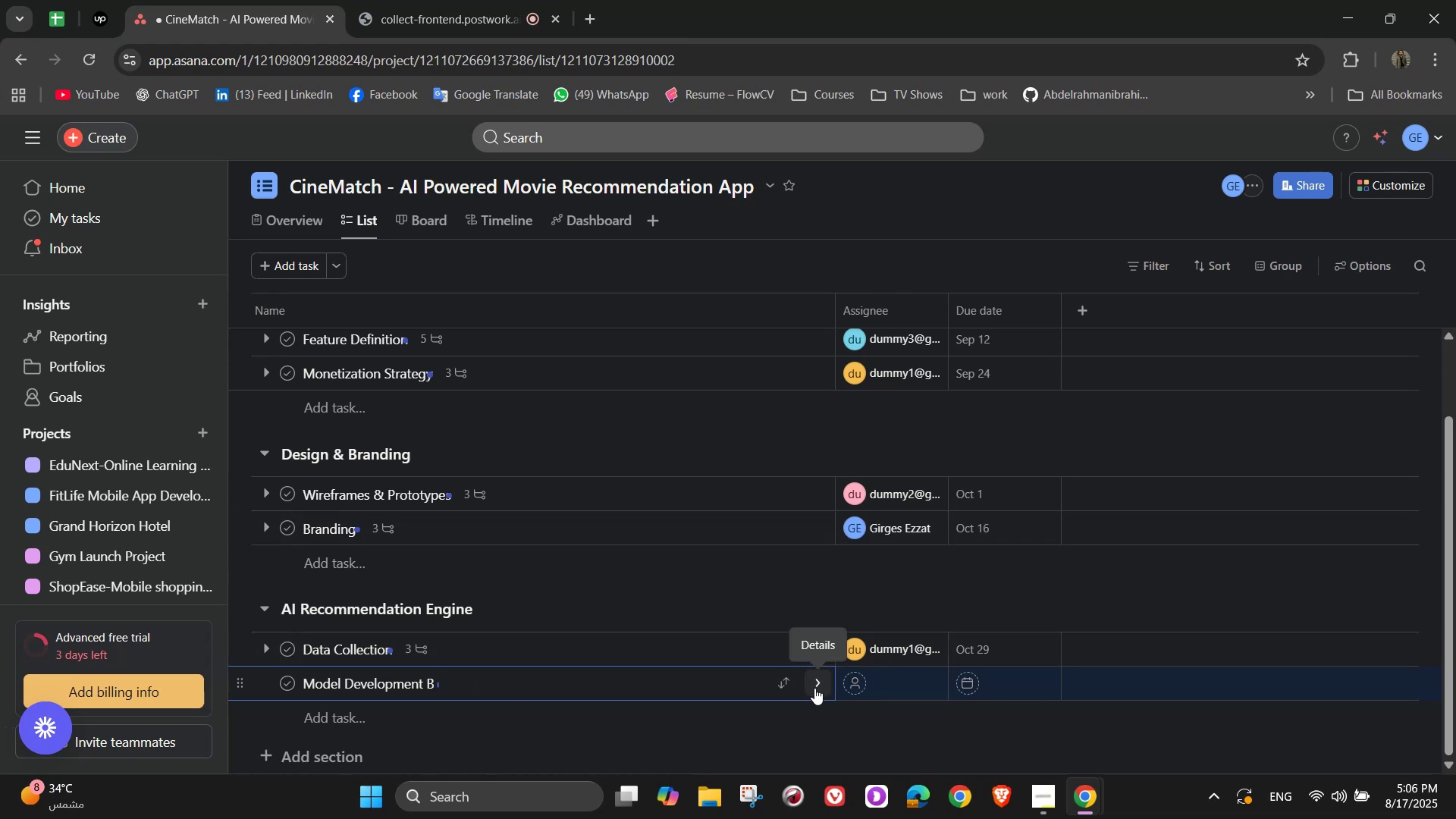 
key(Control+Z)
 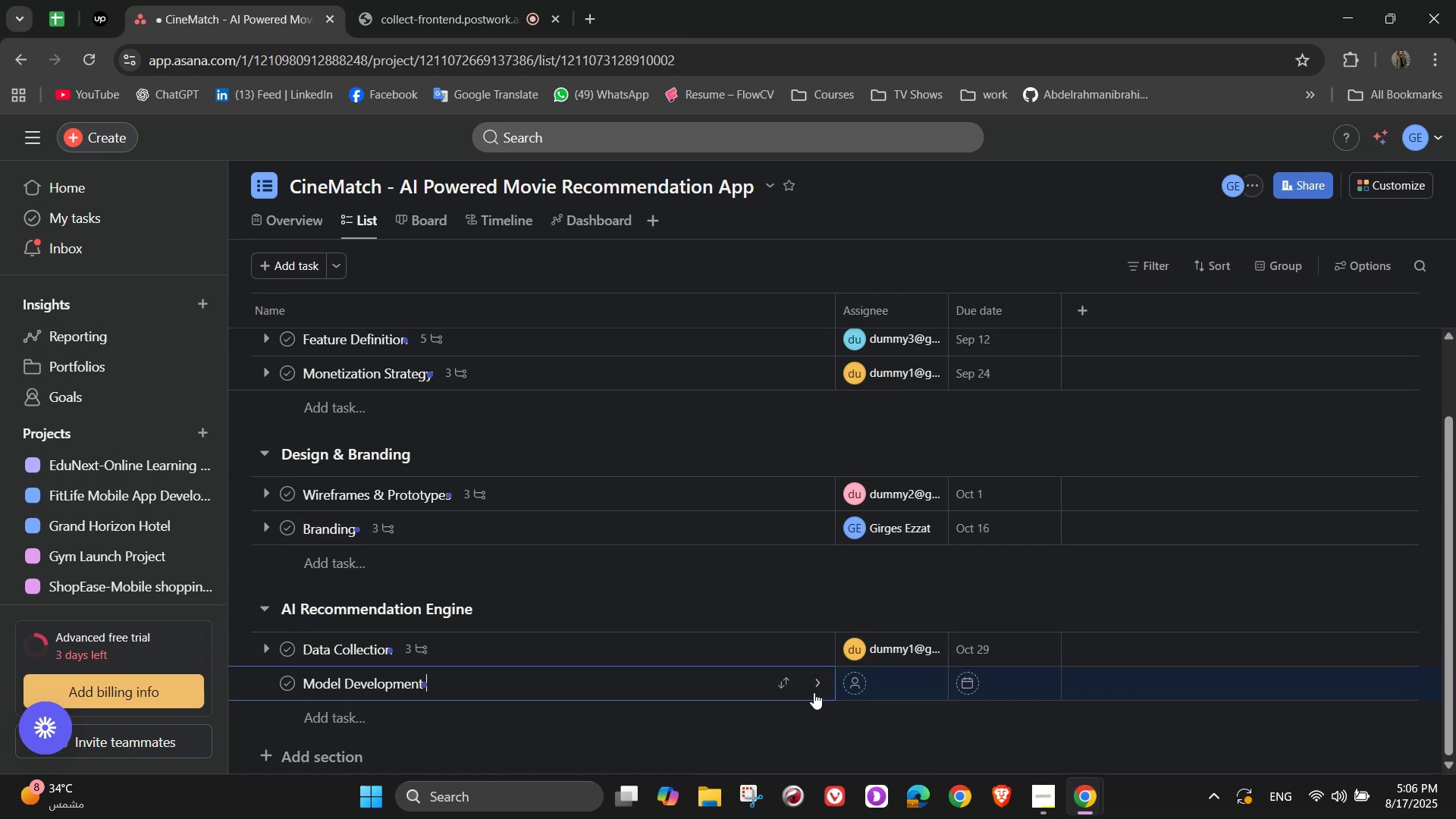 
left_click([813, 692])
 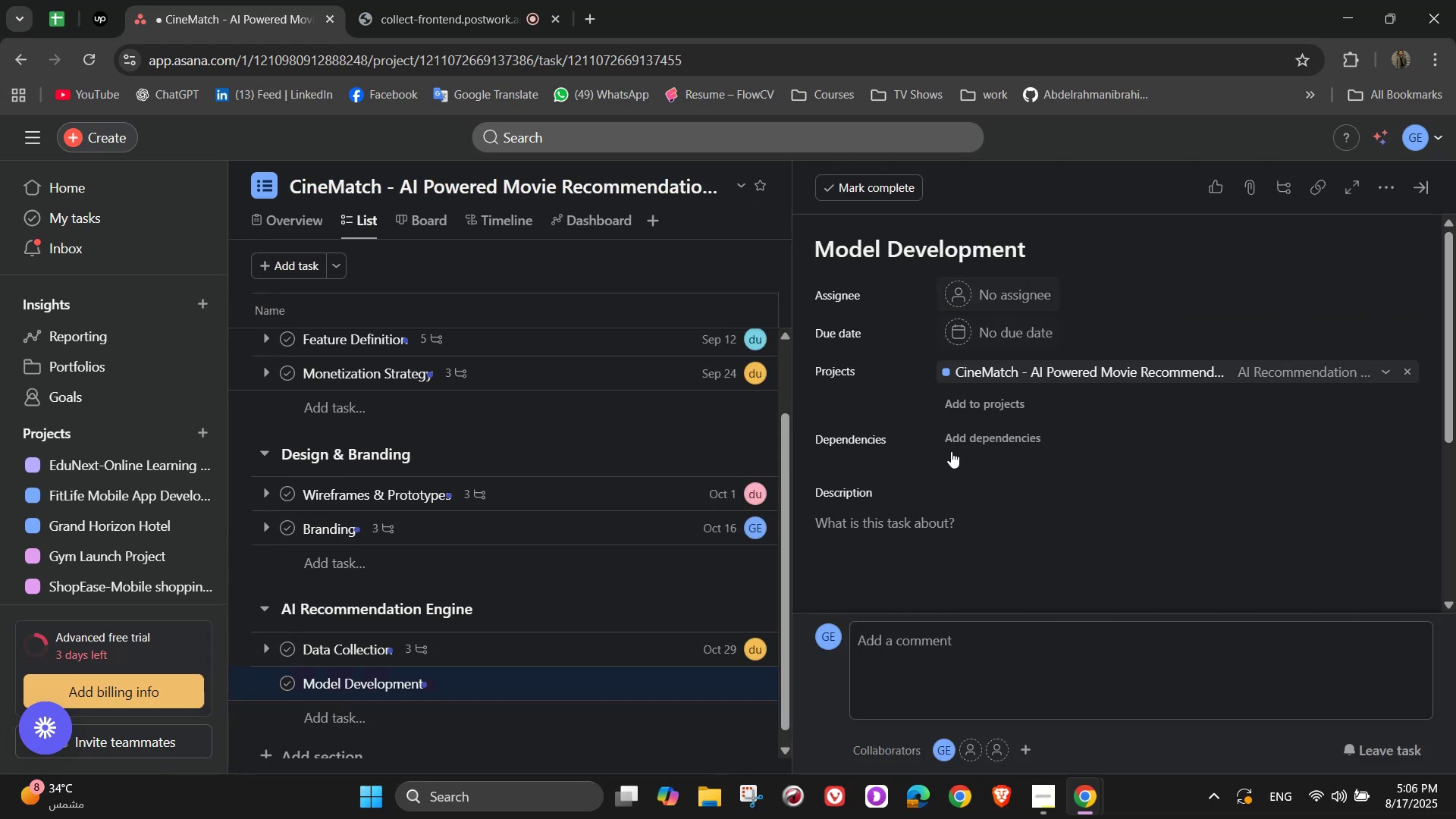 
left_click([952, 532])
 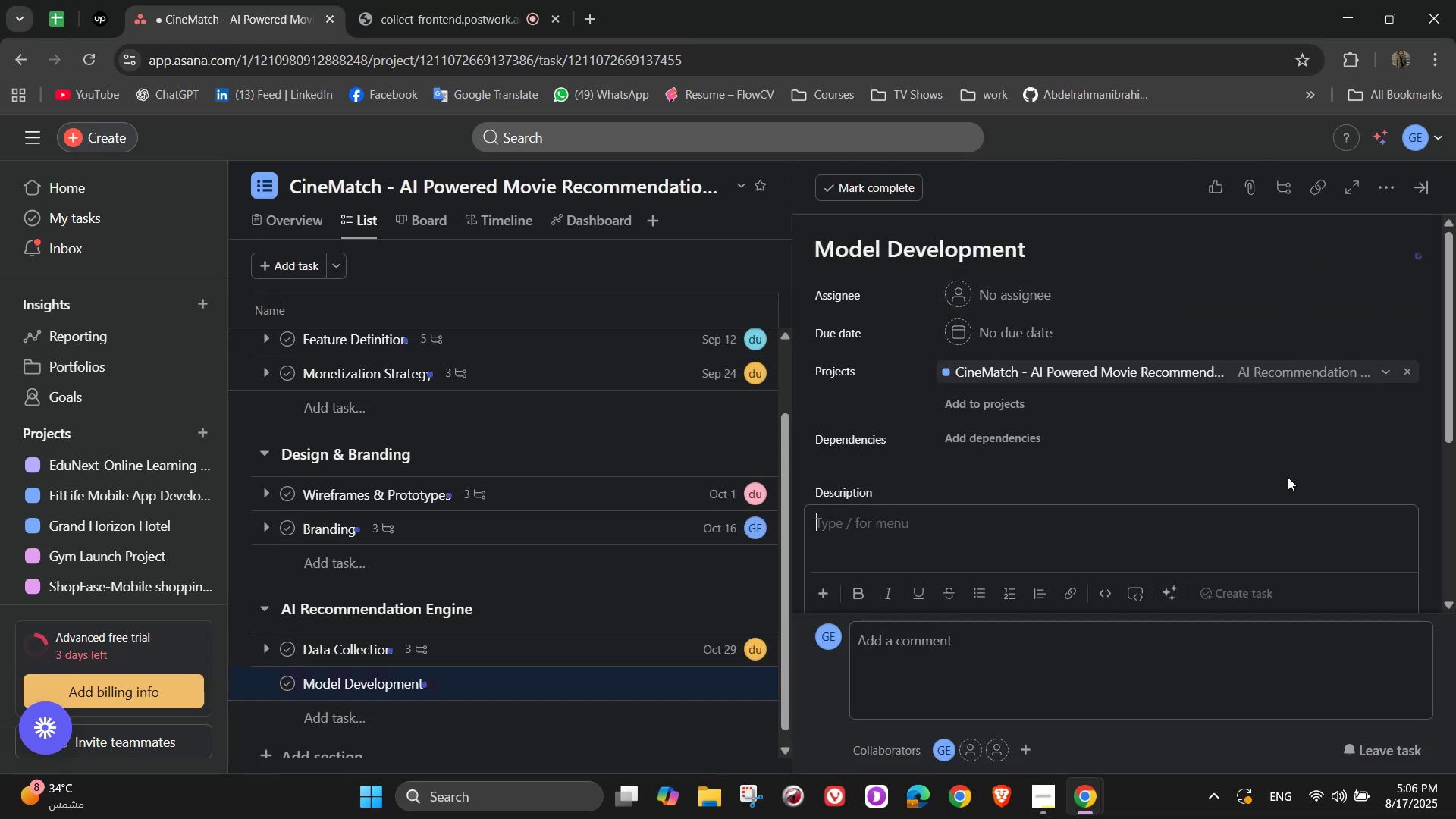 
type(Build )
 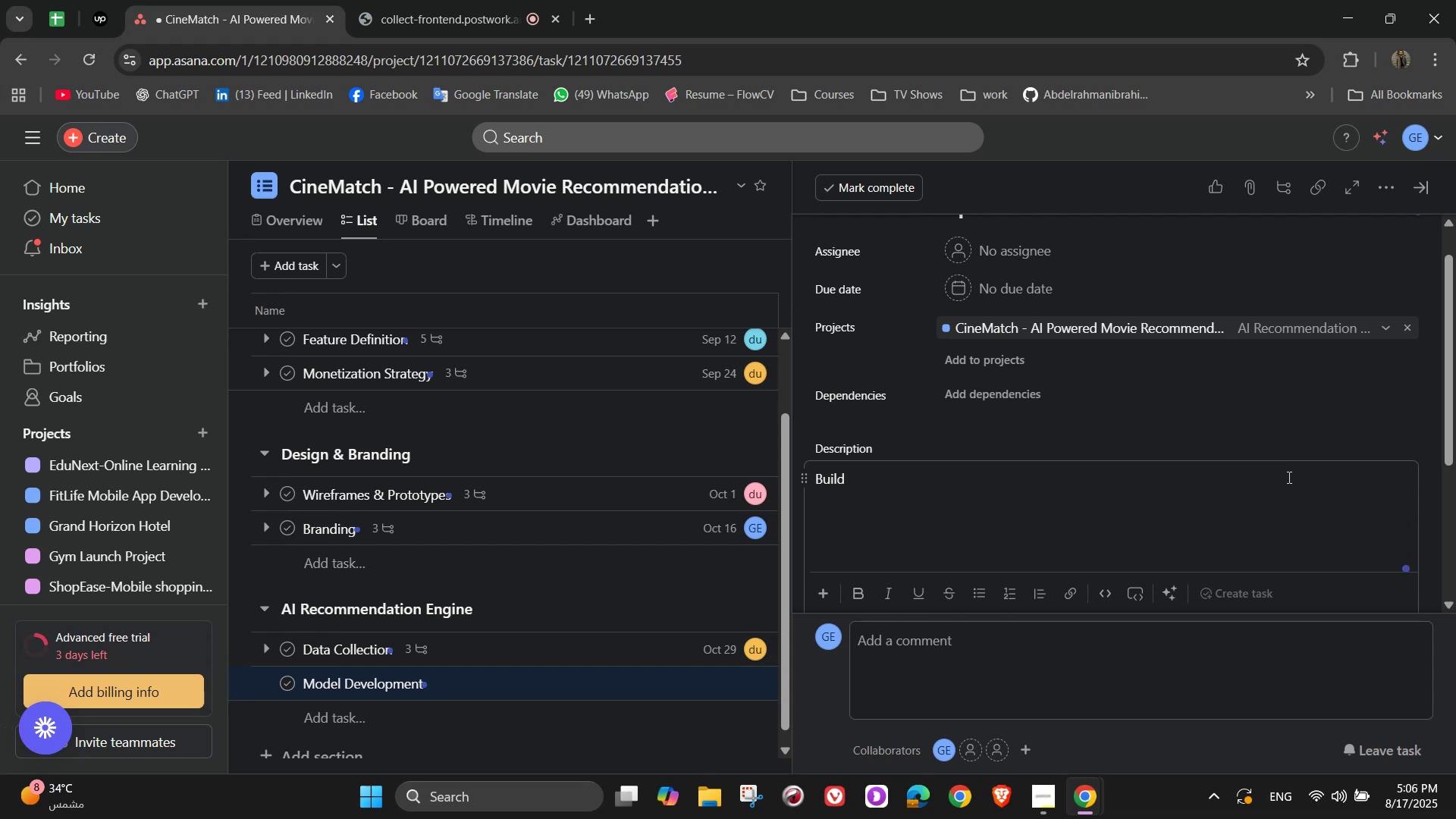 
wait(5.15)
 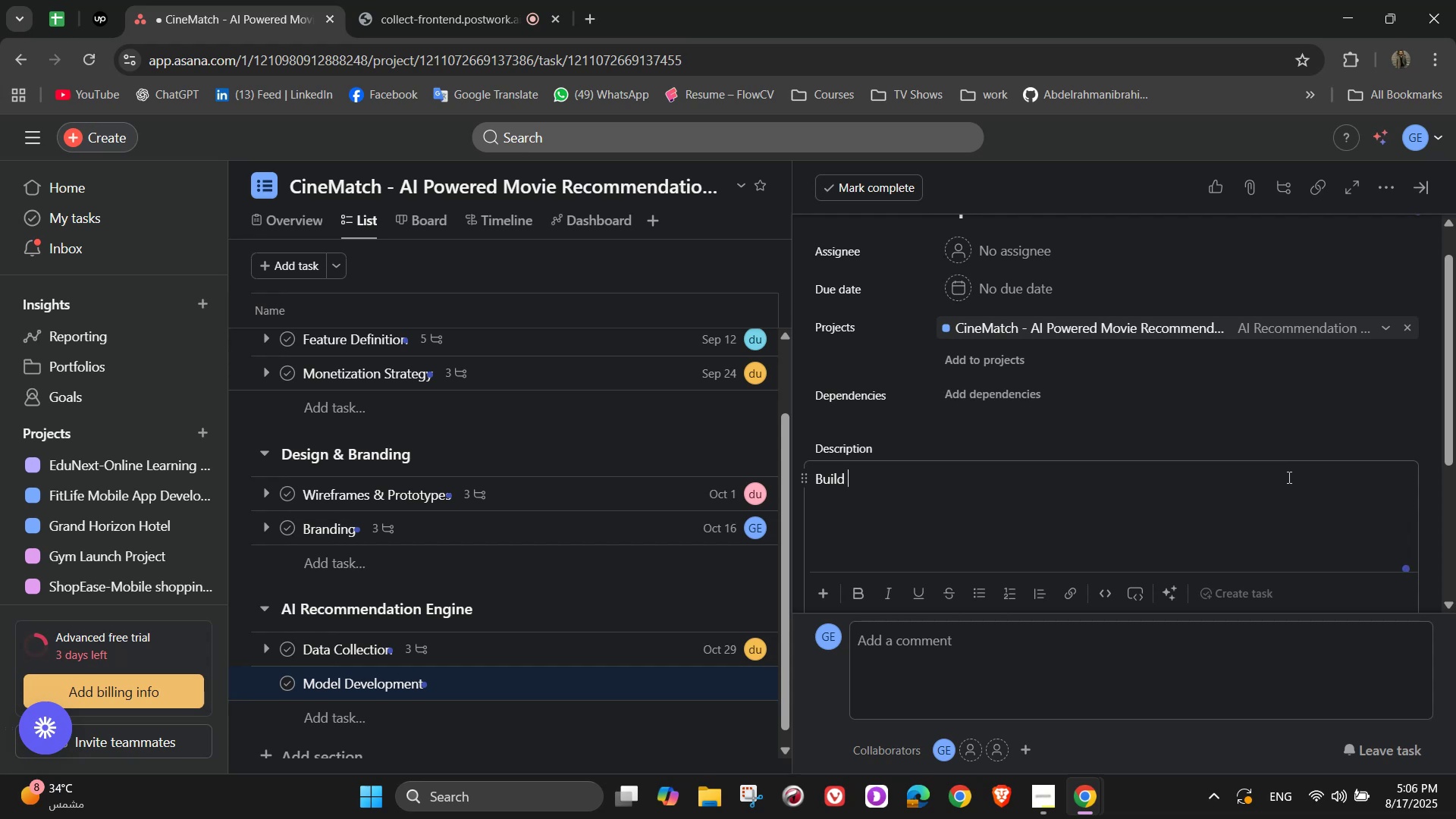 
type(AI for personalized recommendations)
 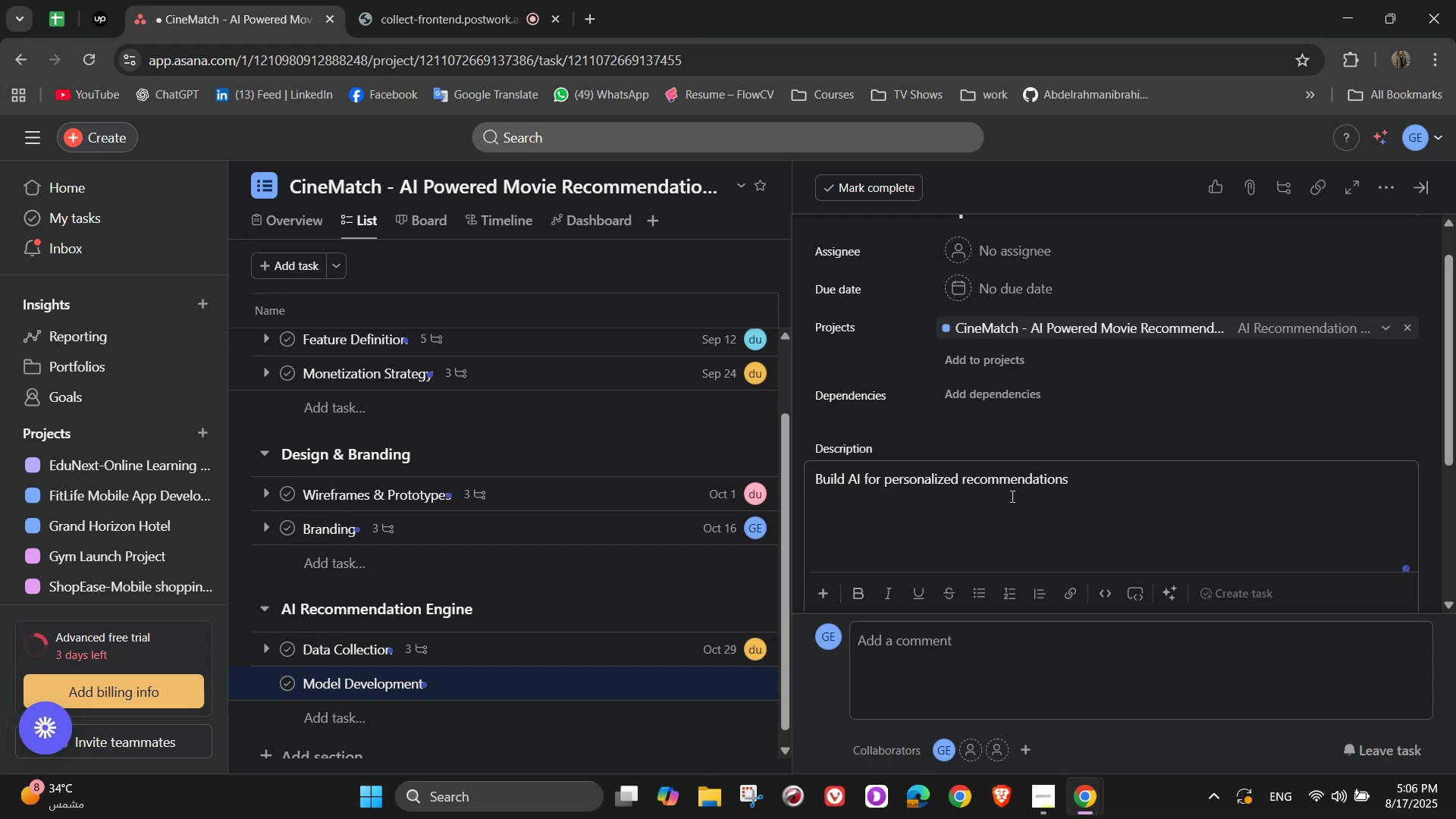 
scroll: coordinate [1026, 478], scroll_direction: up, amount: 4.0
 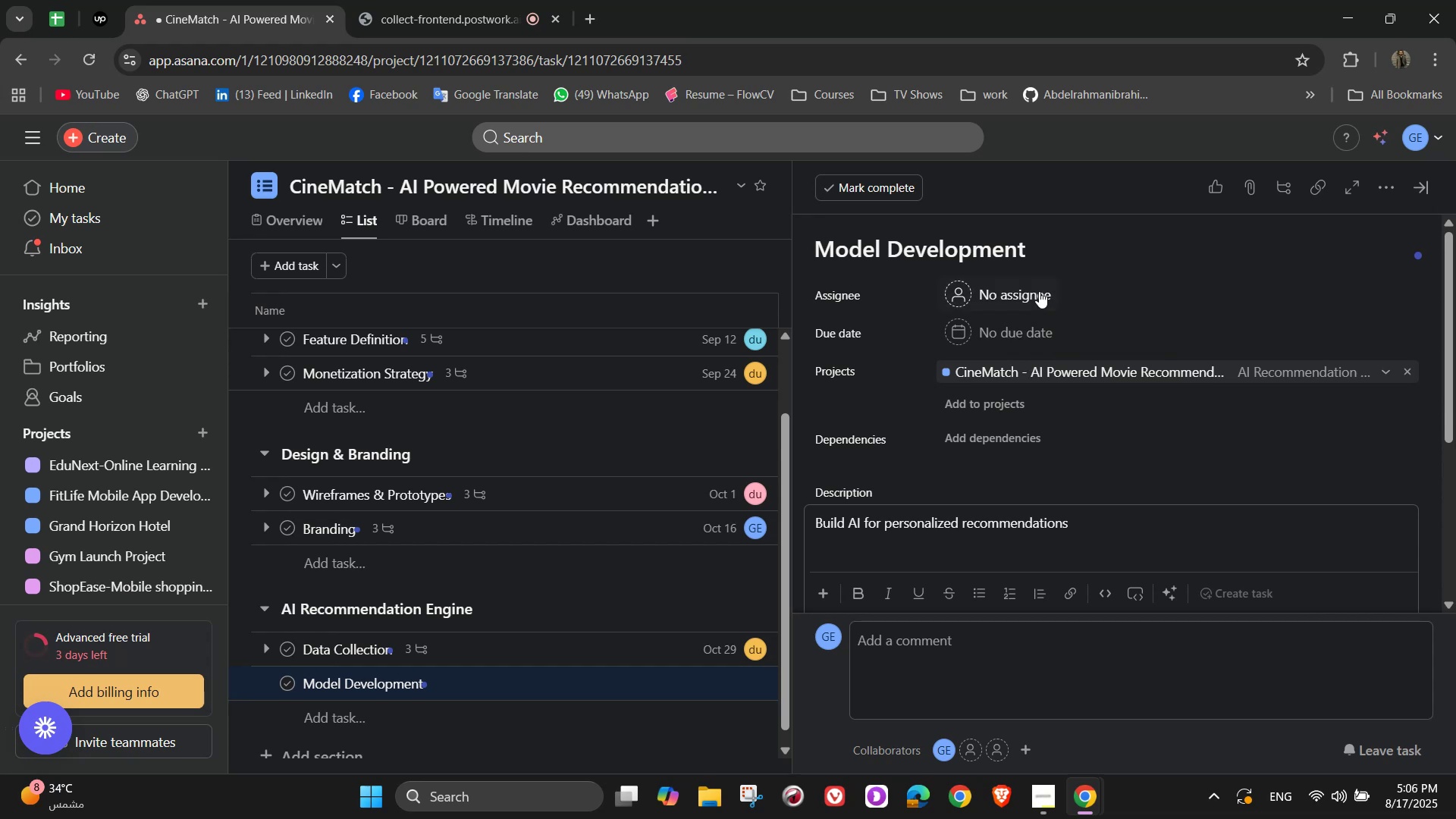 
left_click([1041, 284])
 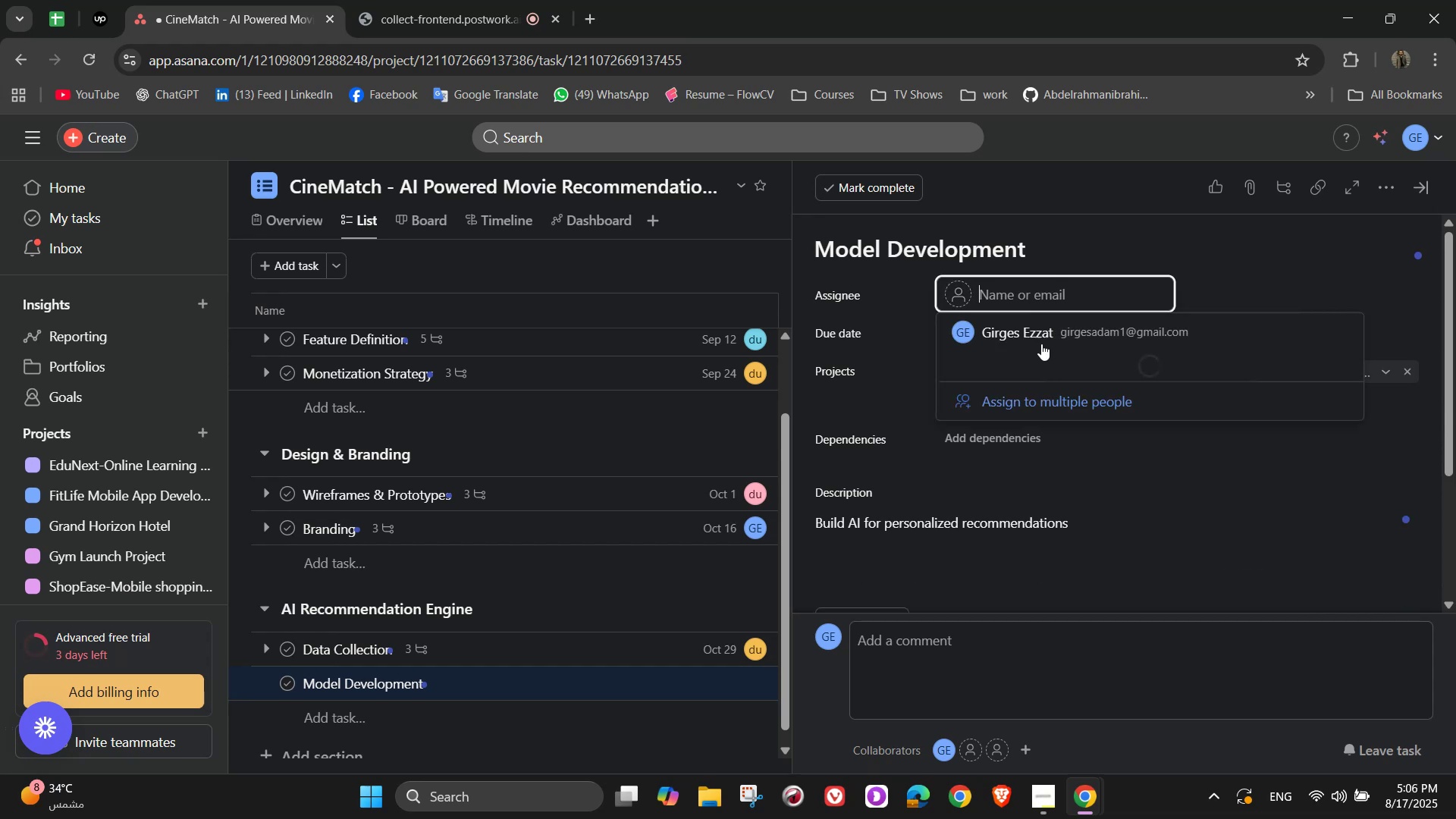 
mouse_move([1083, 377])
 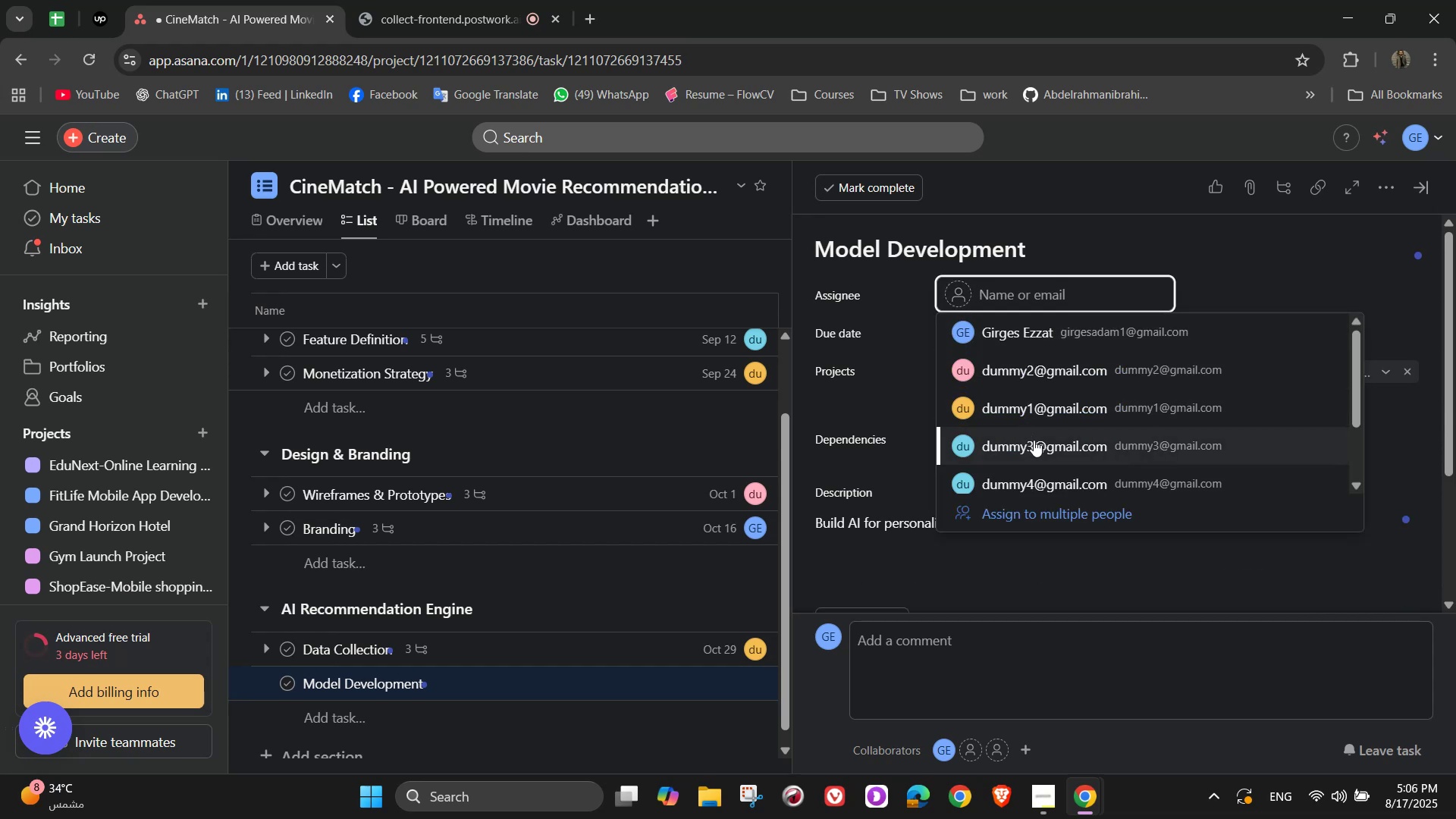 
left_click([1036, 444])
 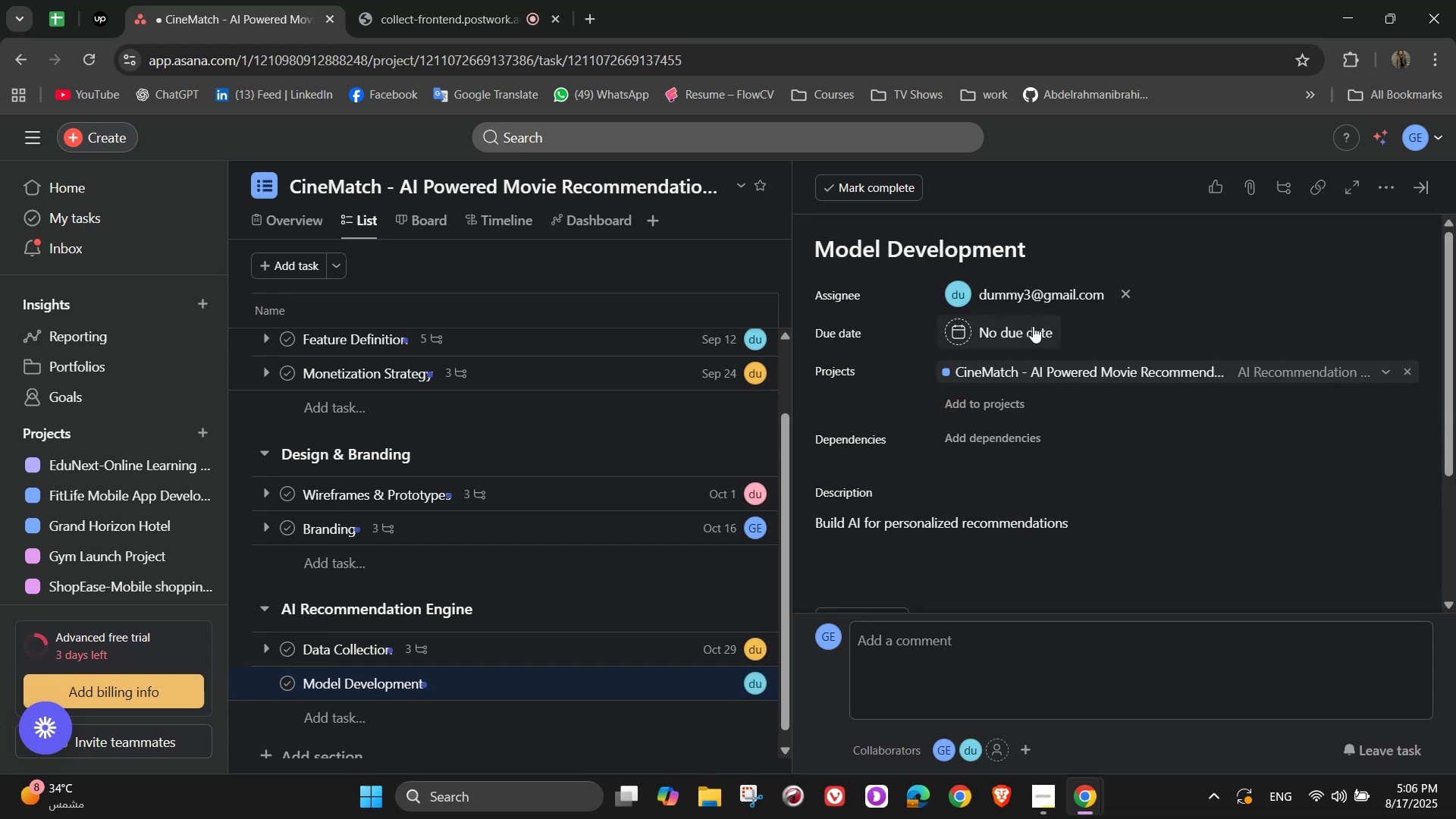 
left_click([1031, 321])
 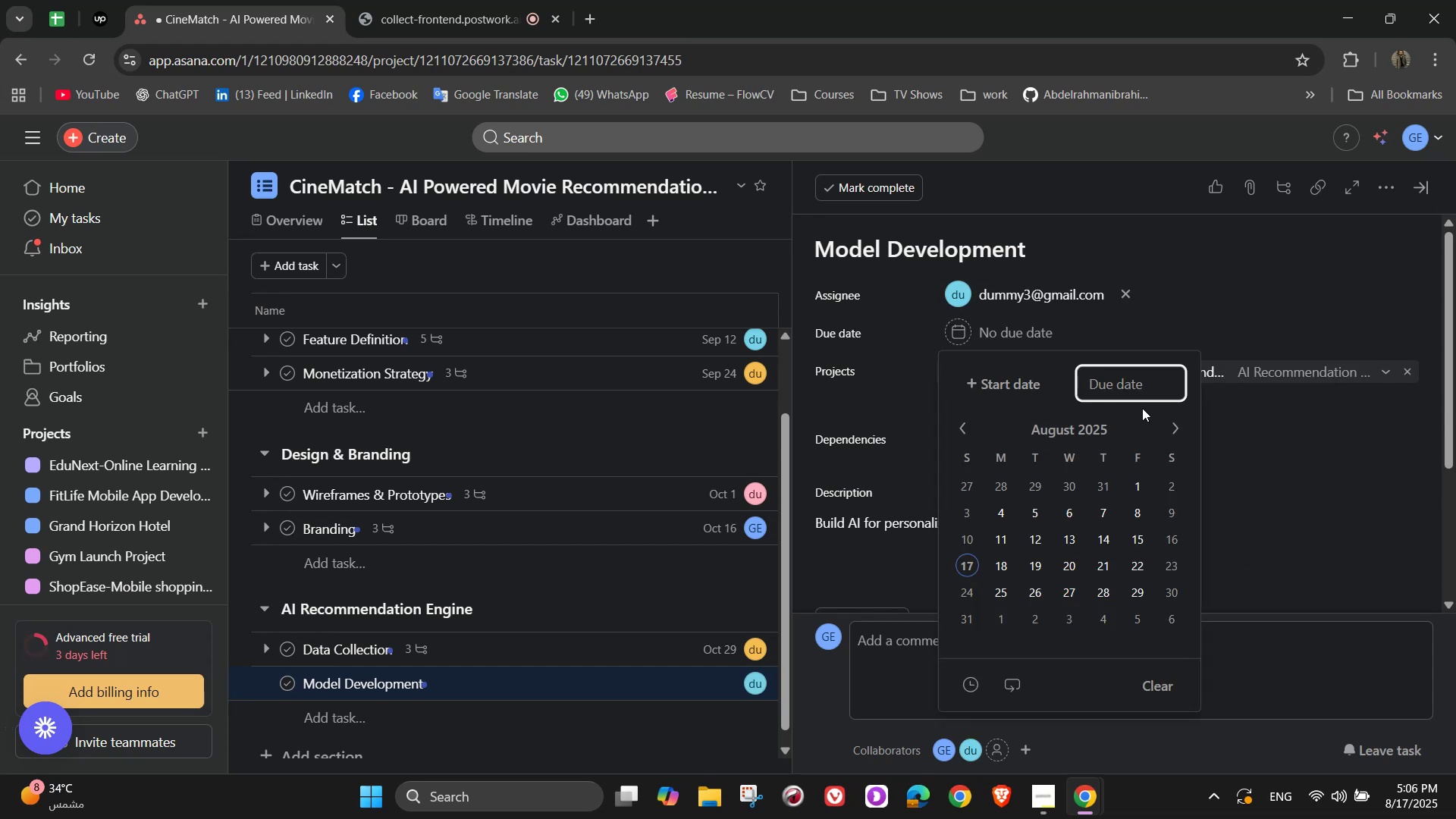 
left_click([1167, 428])
 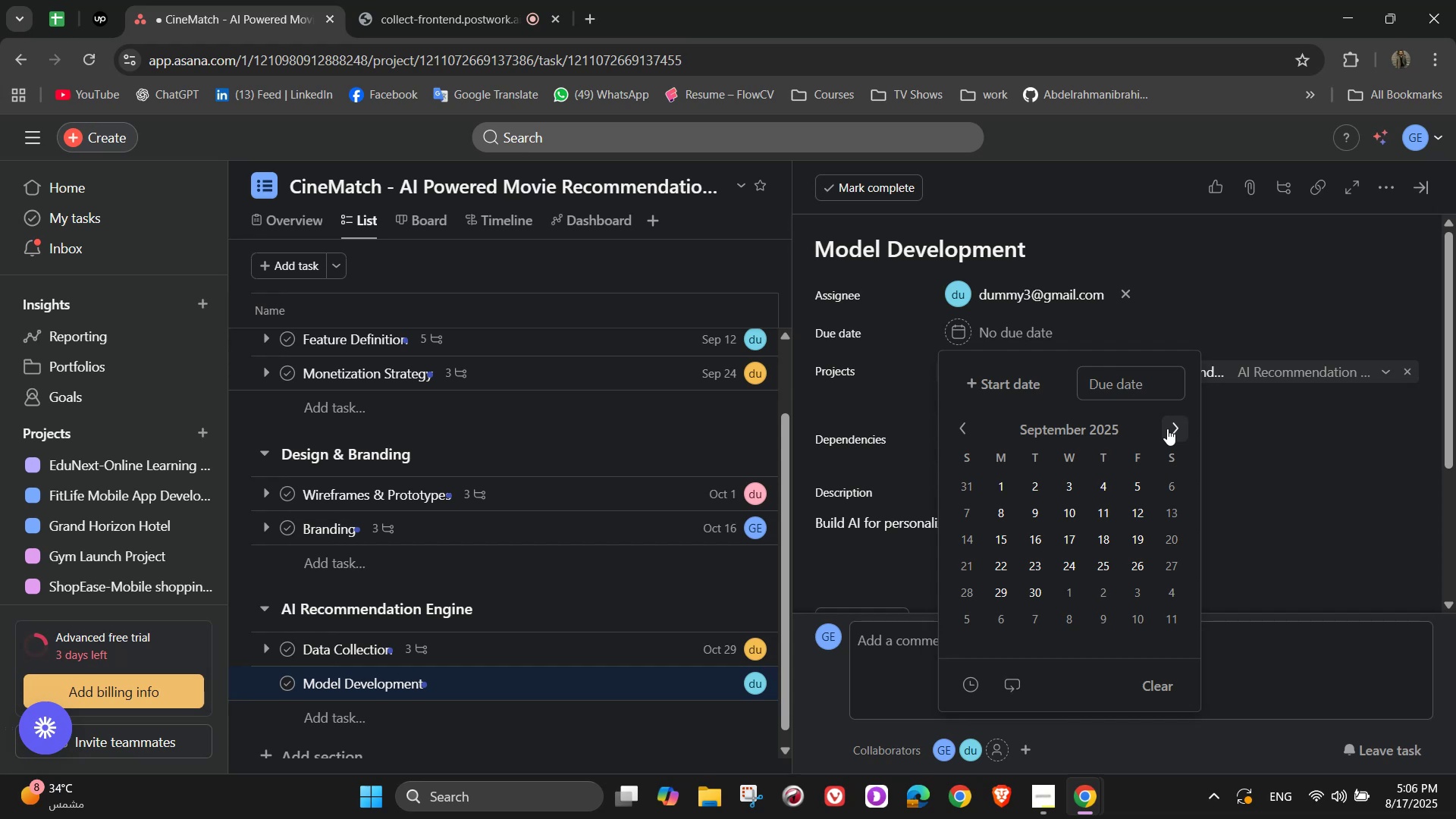 
wait(8.58)
 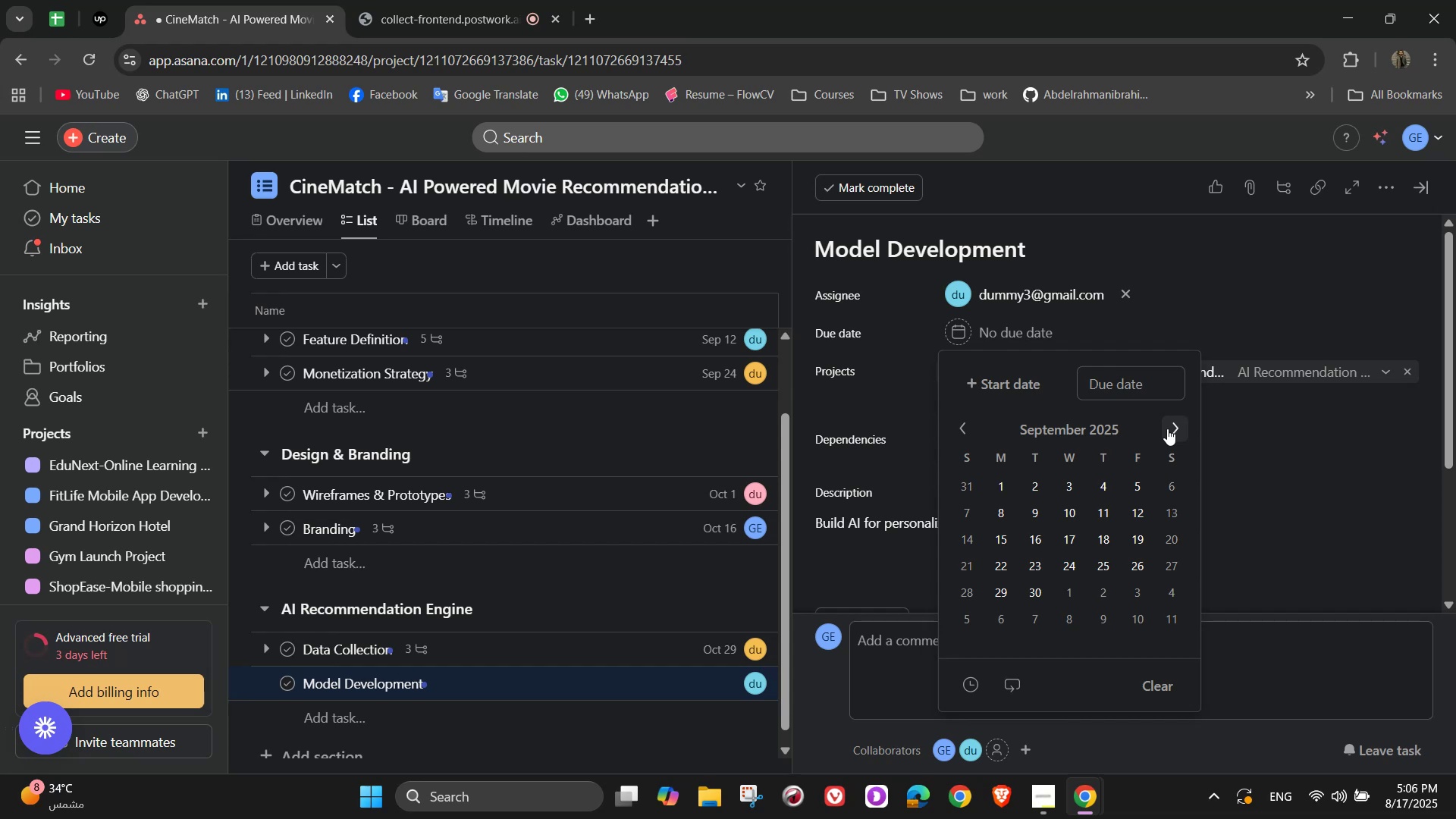 
left_click([1172, 428])
 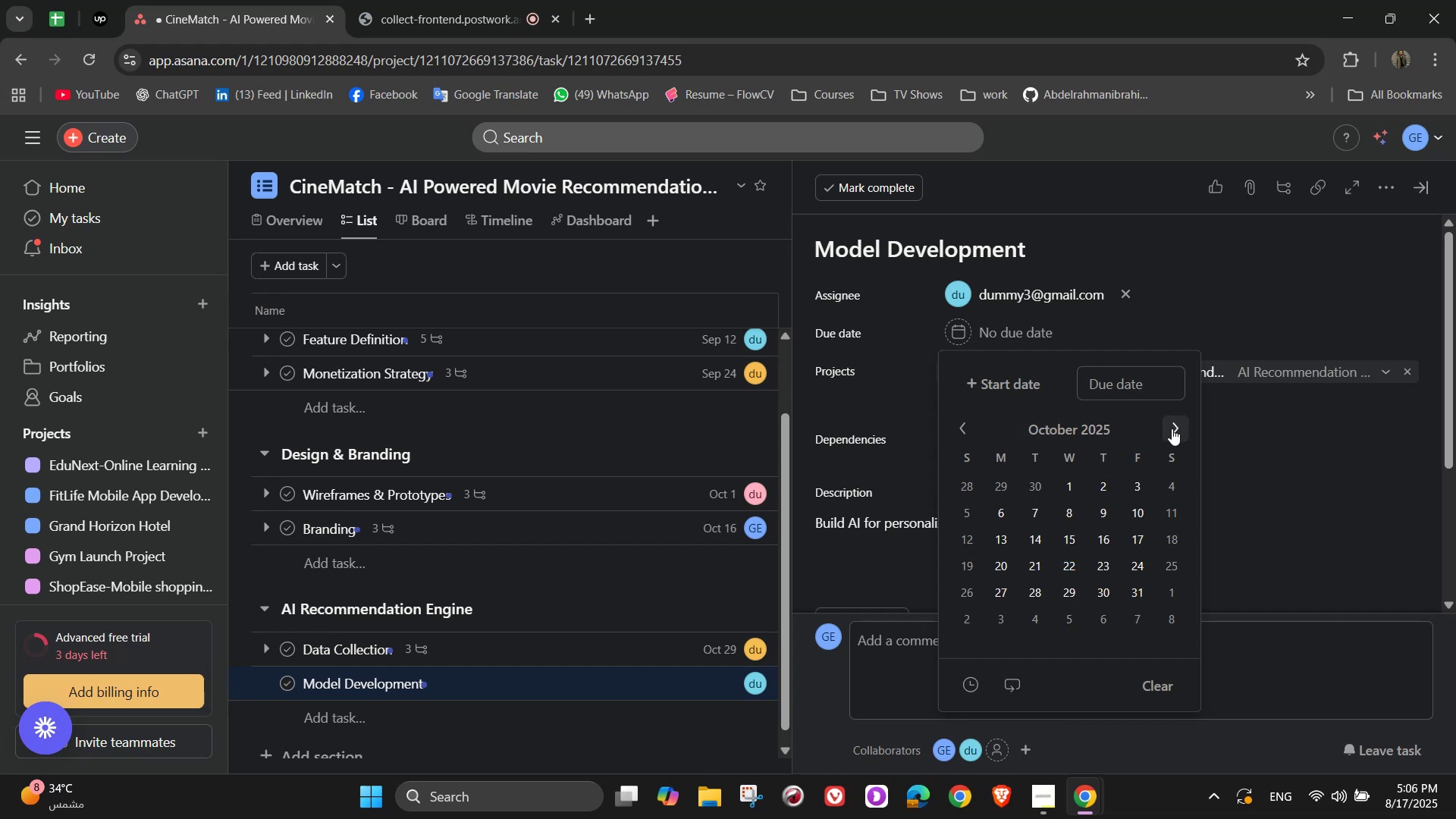 
left_click([1172, 428])
 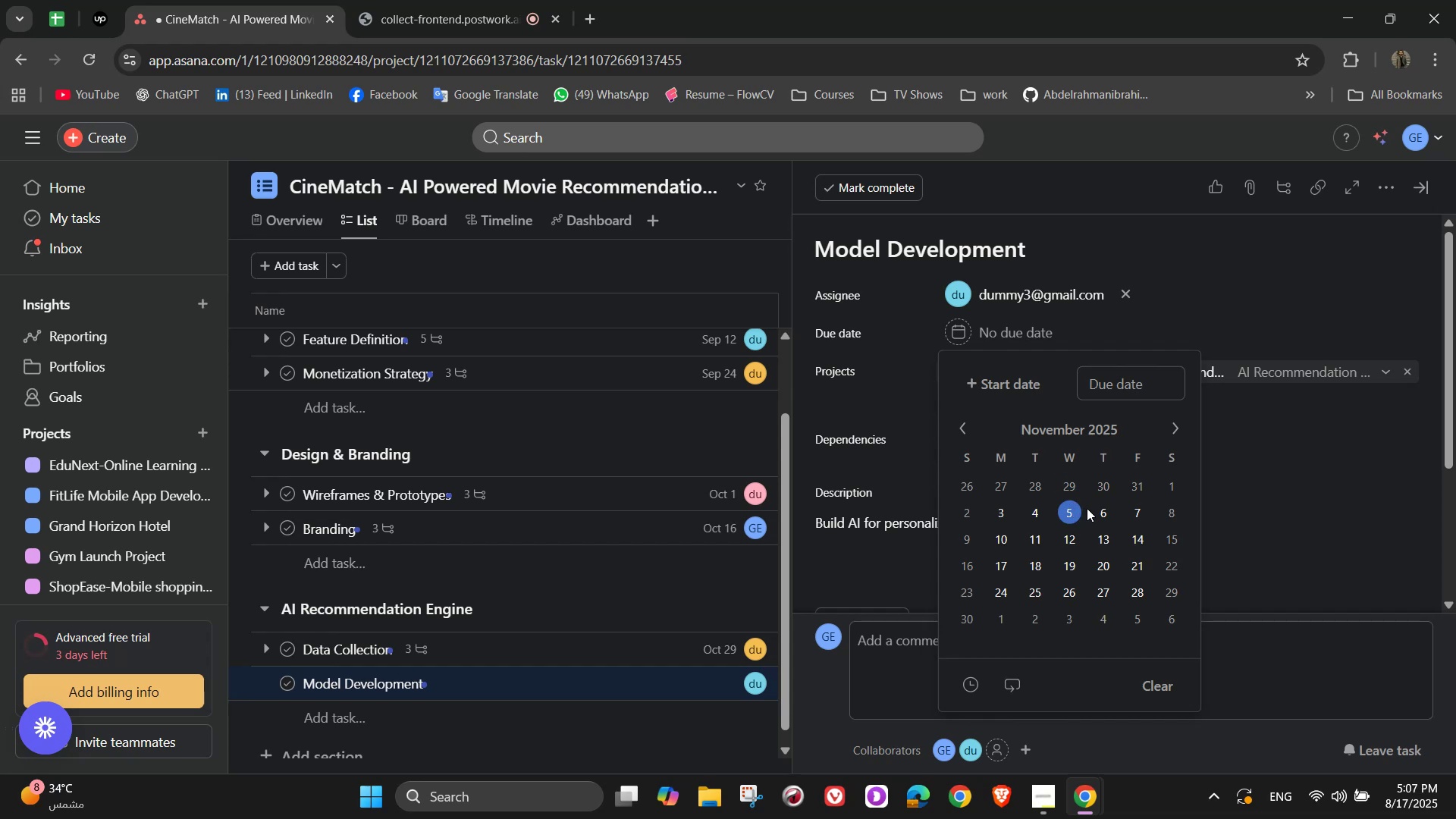 
left_click([1096, 510])
 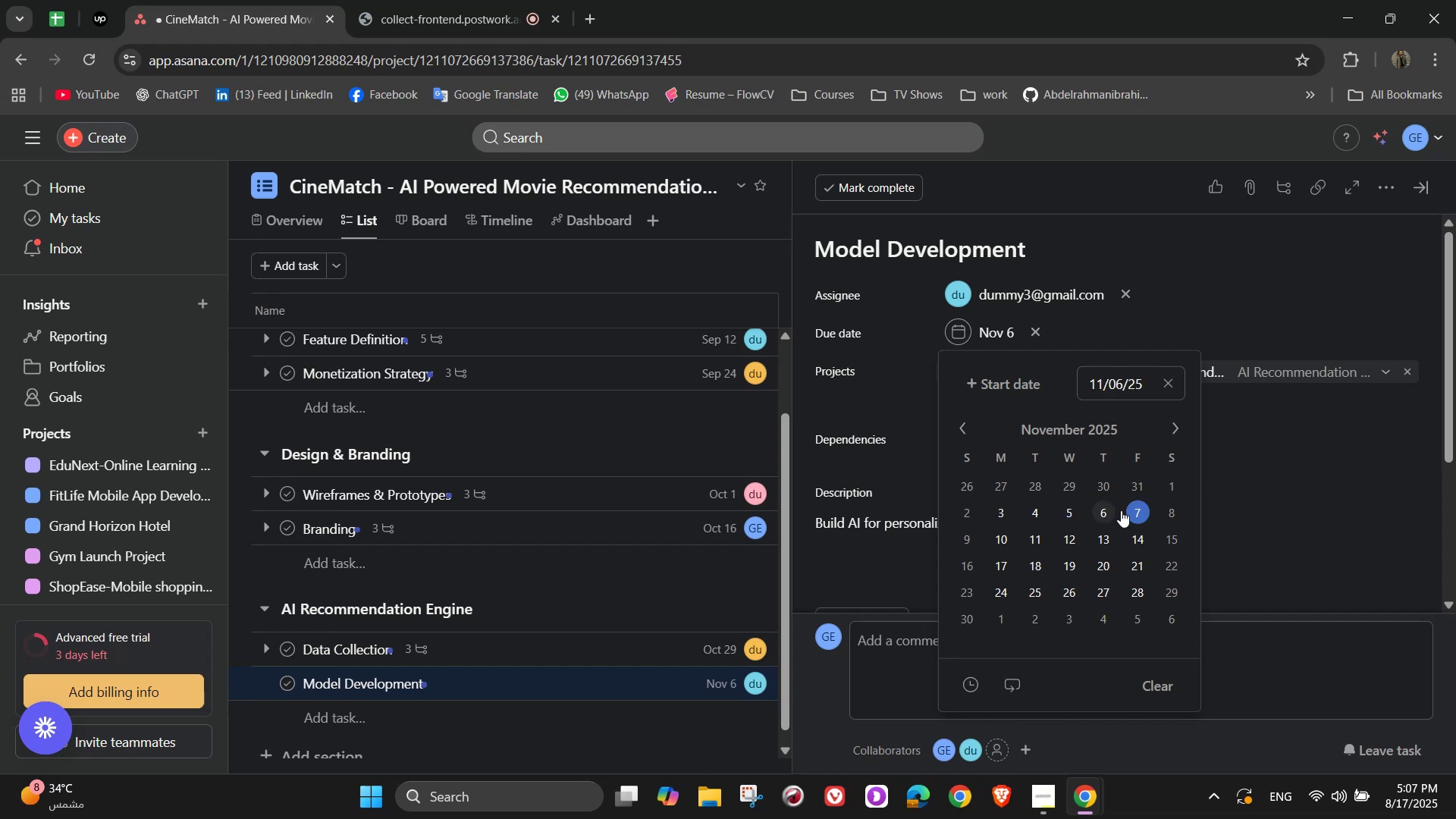 
double_click([1144, 513])
 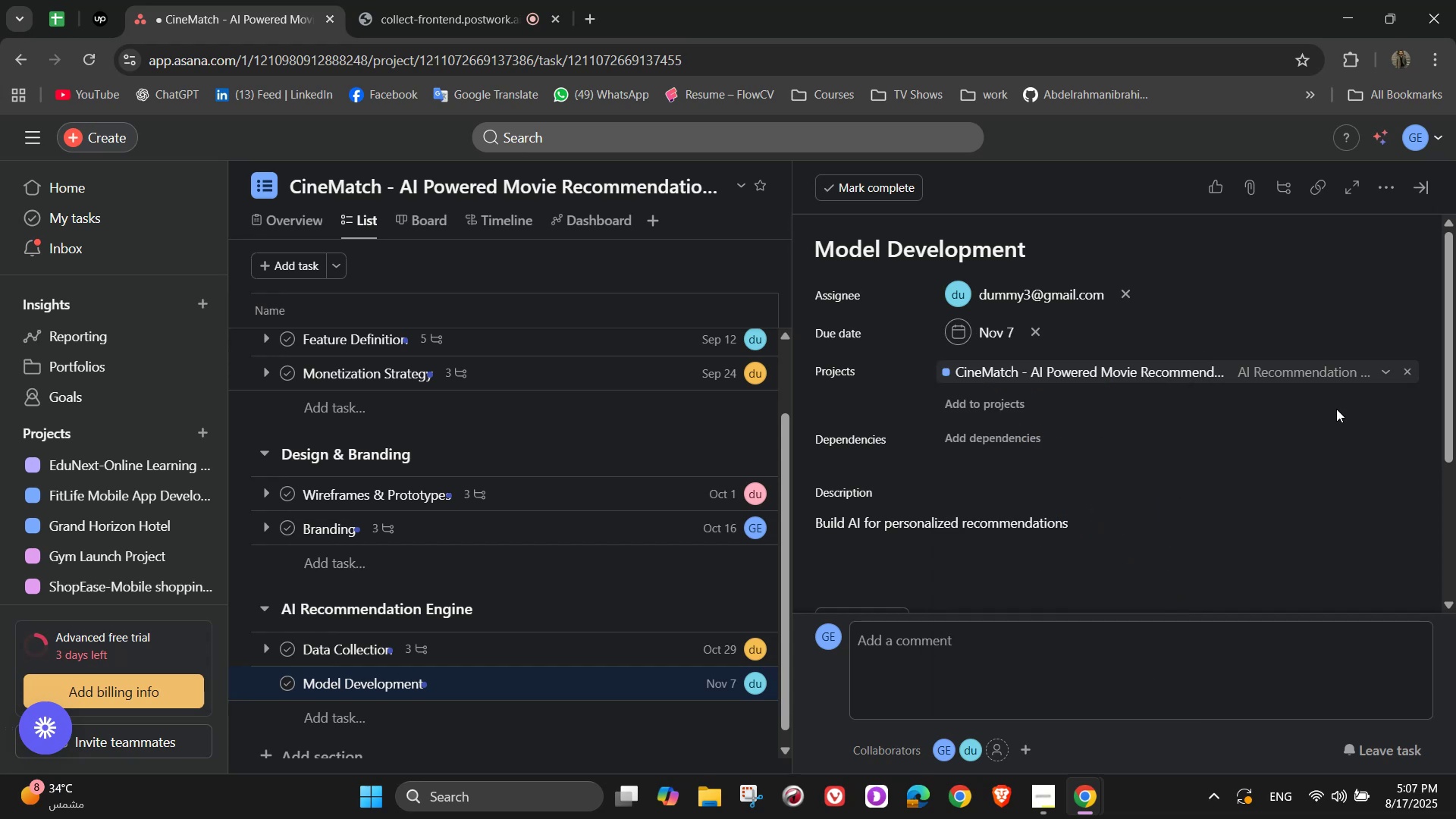 
triple_click([1336, 409])
 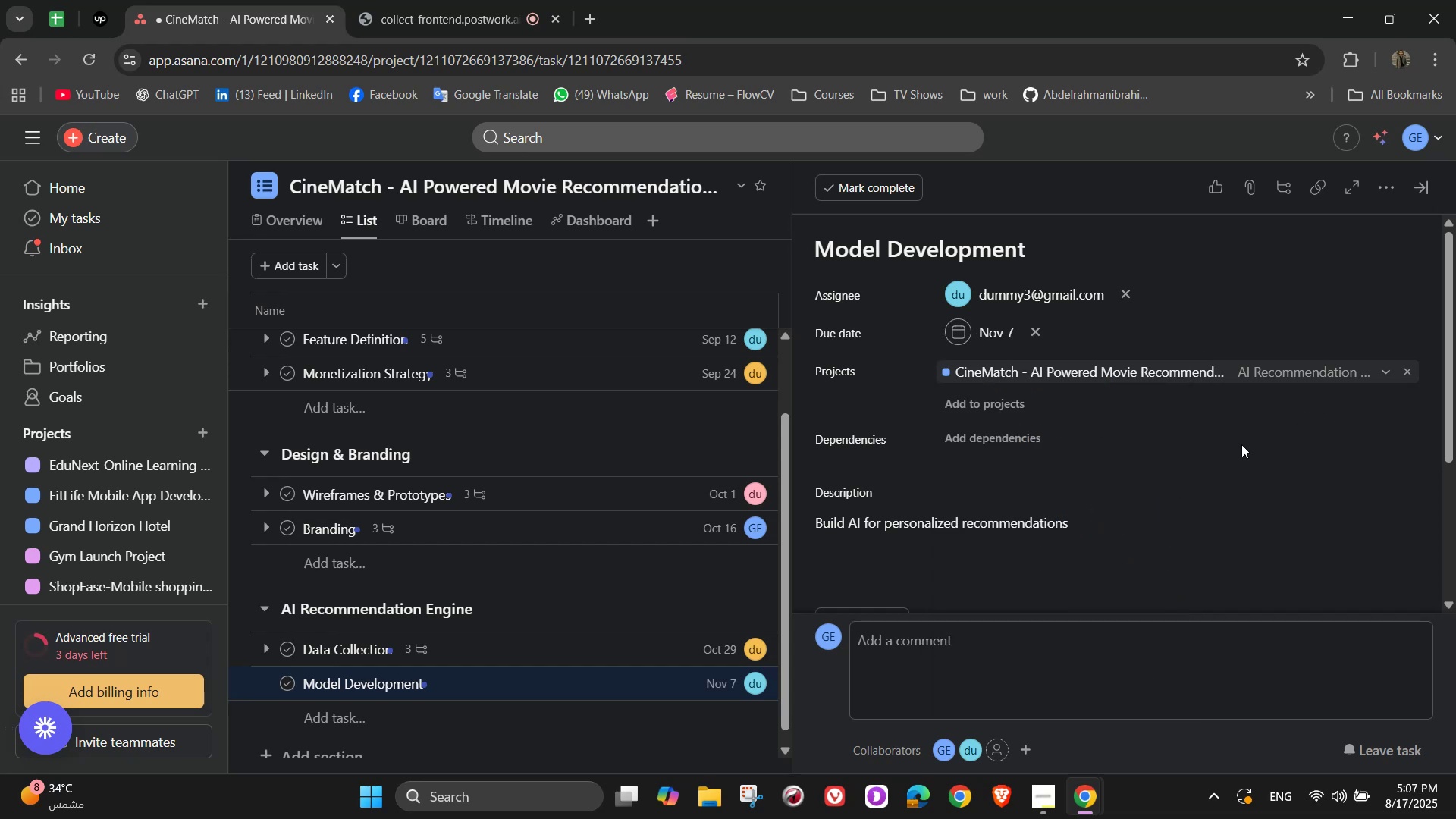 
scroll: coordinate [1241, 444], scroll_direction: down, amount: 4.0
 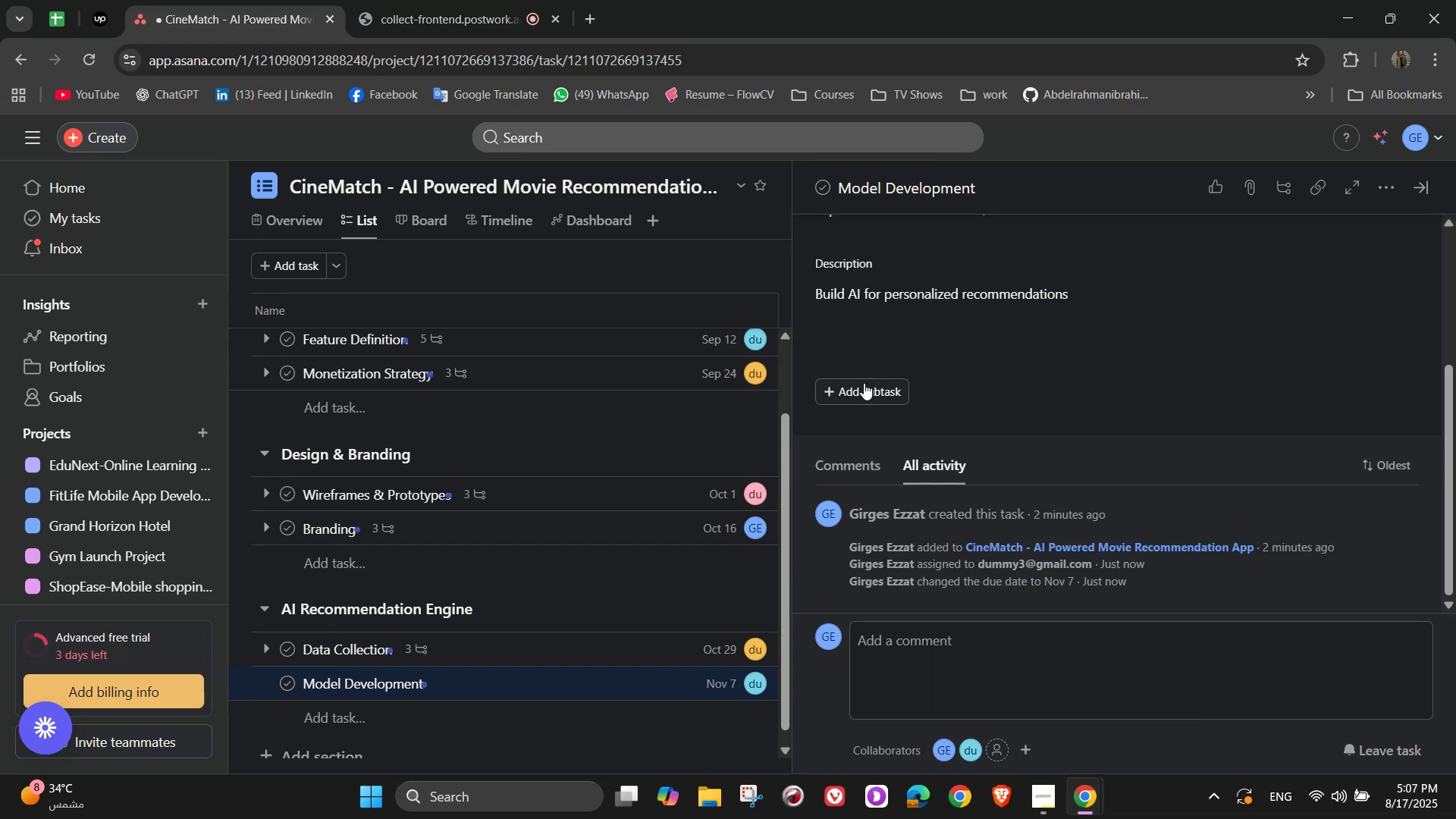 
left_click([855, 382])
 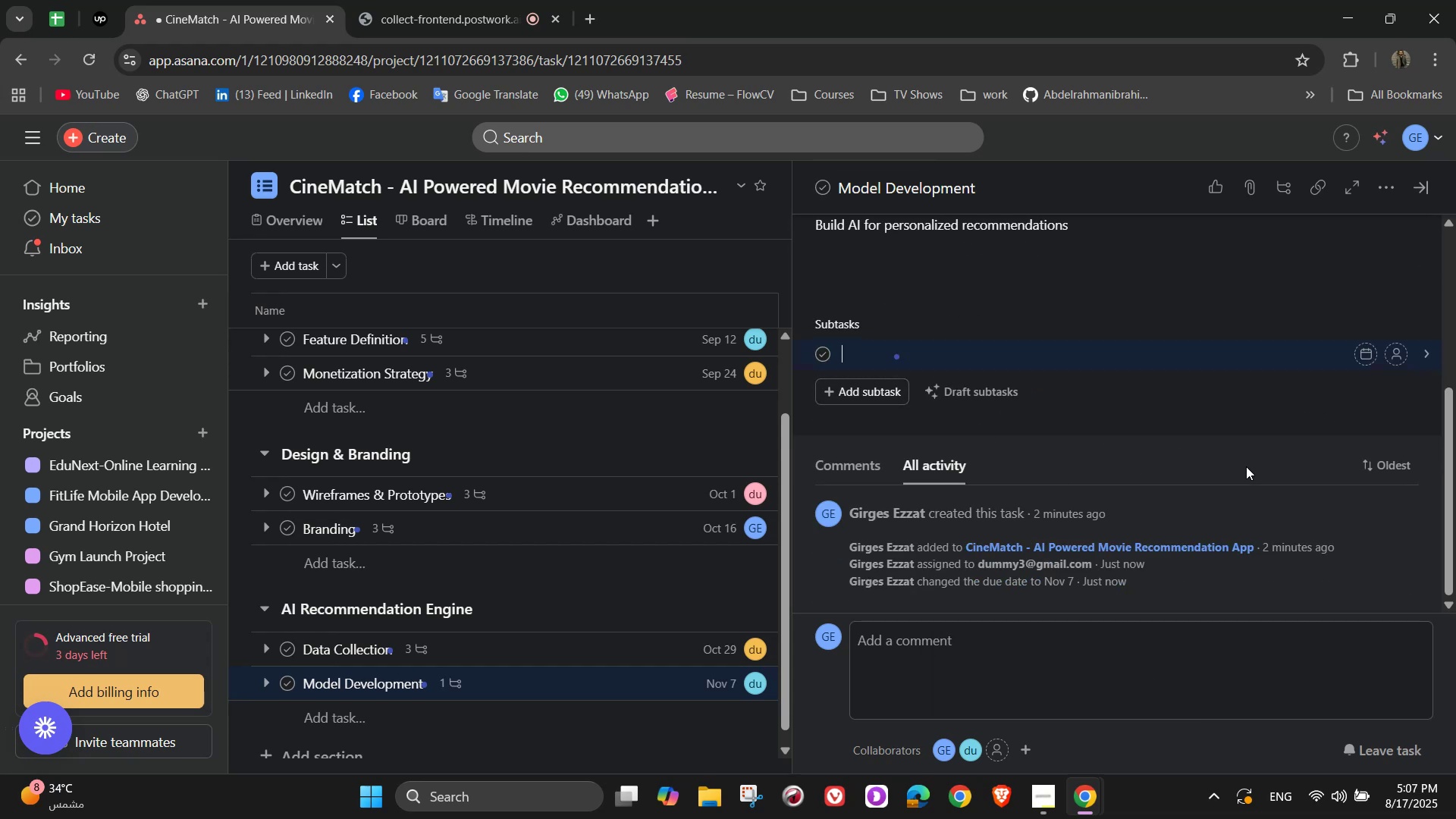 
type(Develop collaborative)
 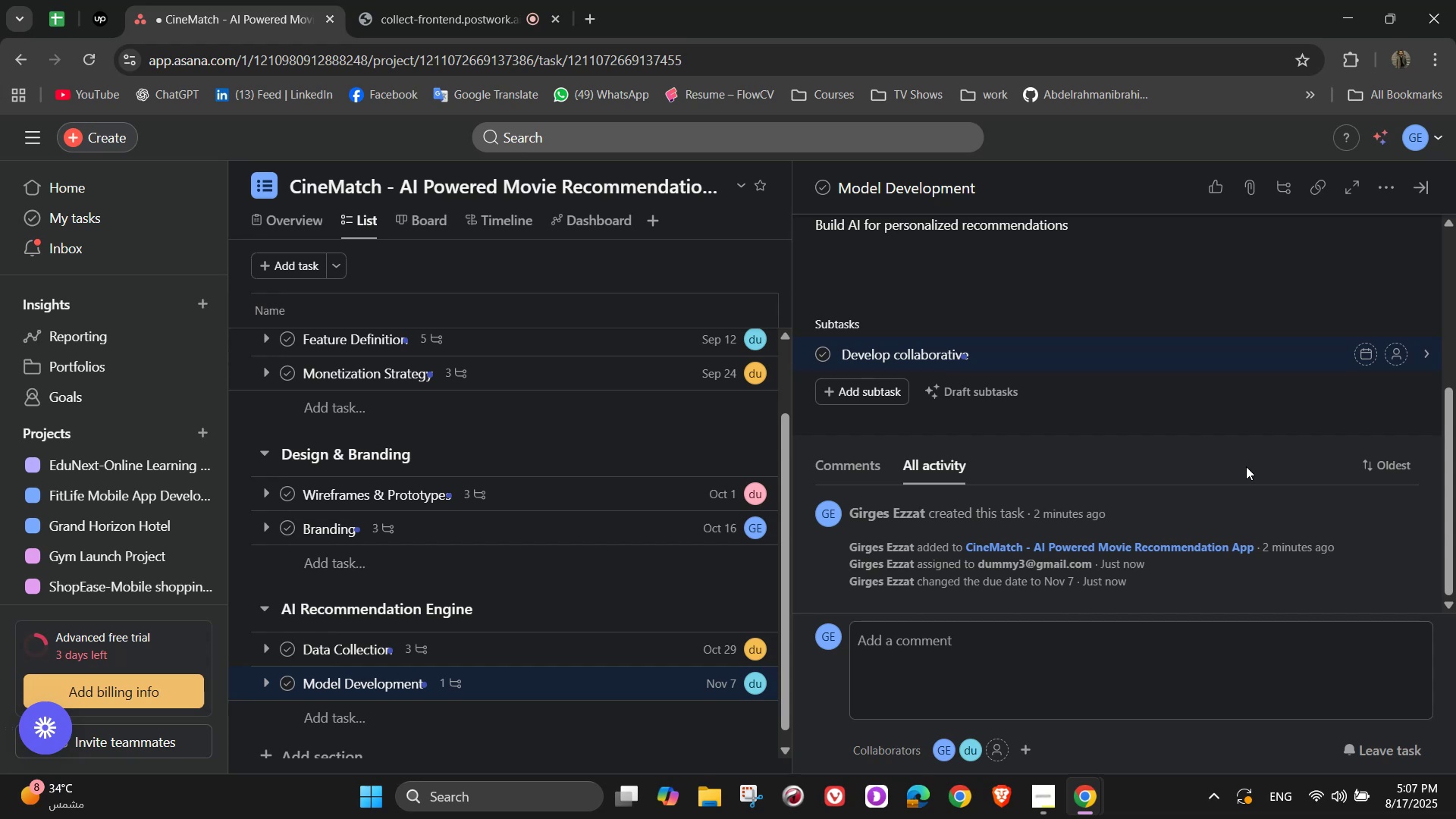 
wait(5.74)
 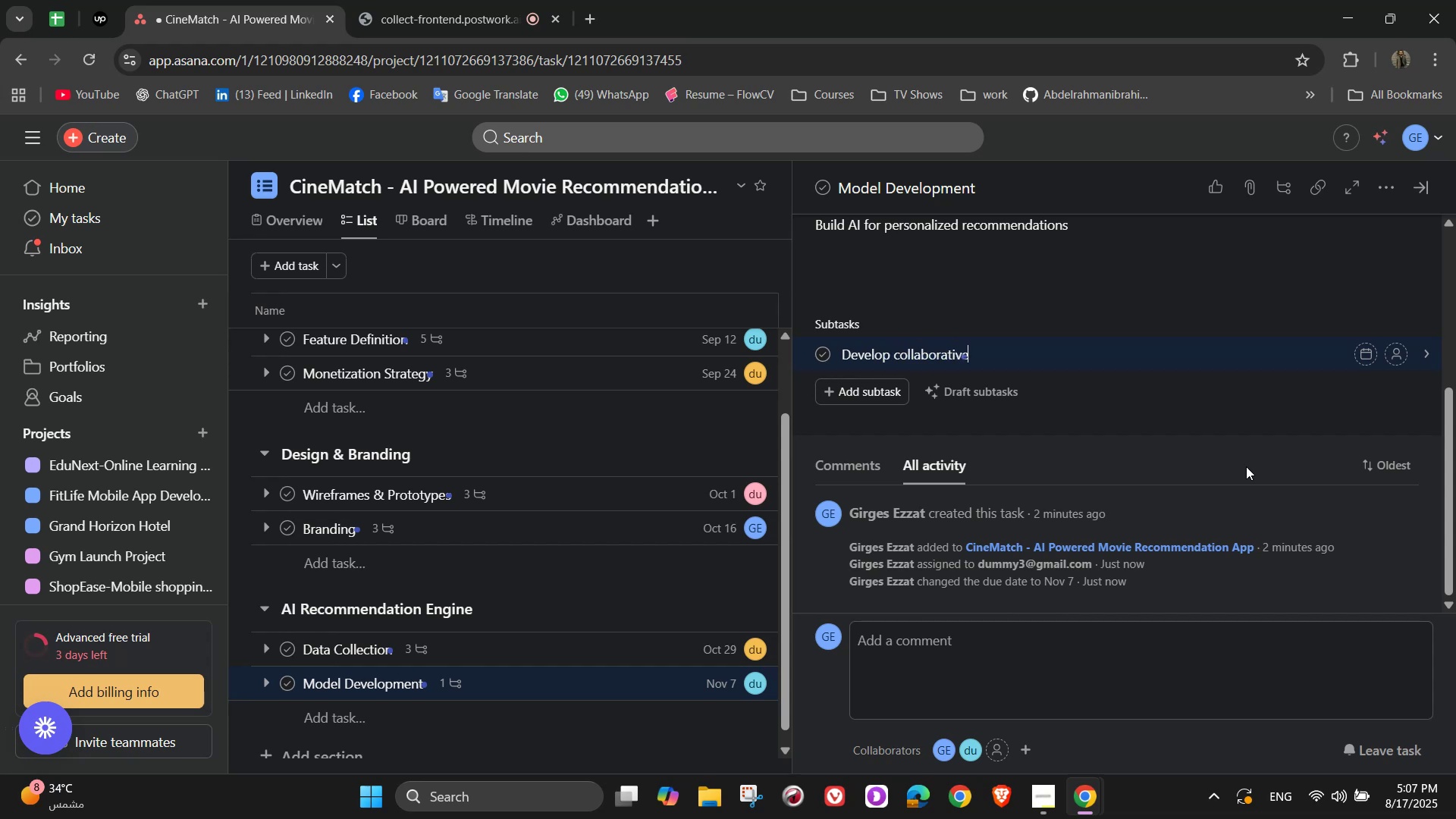 
type( filtering algorithin)
key(Backspace)
type(m)
key(Backspace)
key(Backspace)
key(Backspace)
key(Backspace)
key(Backspace)
type(ithm)
 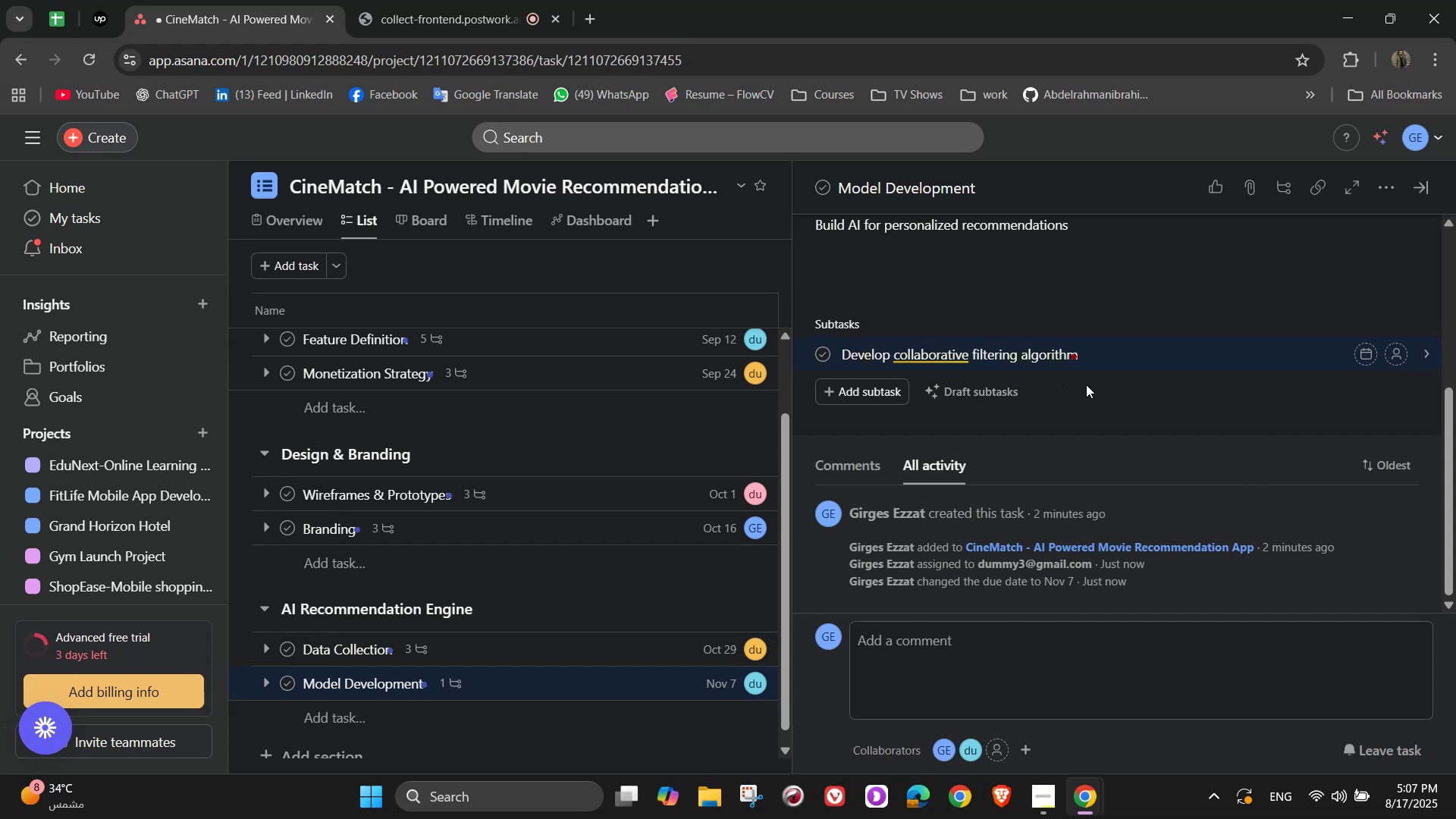 
wait(6.76)
 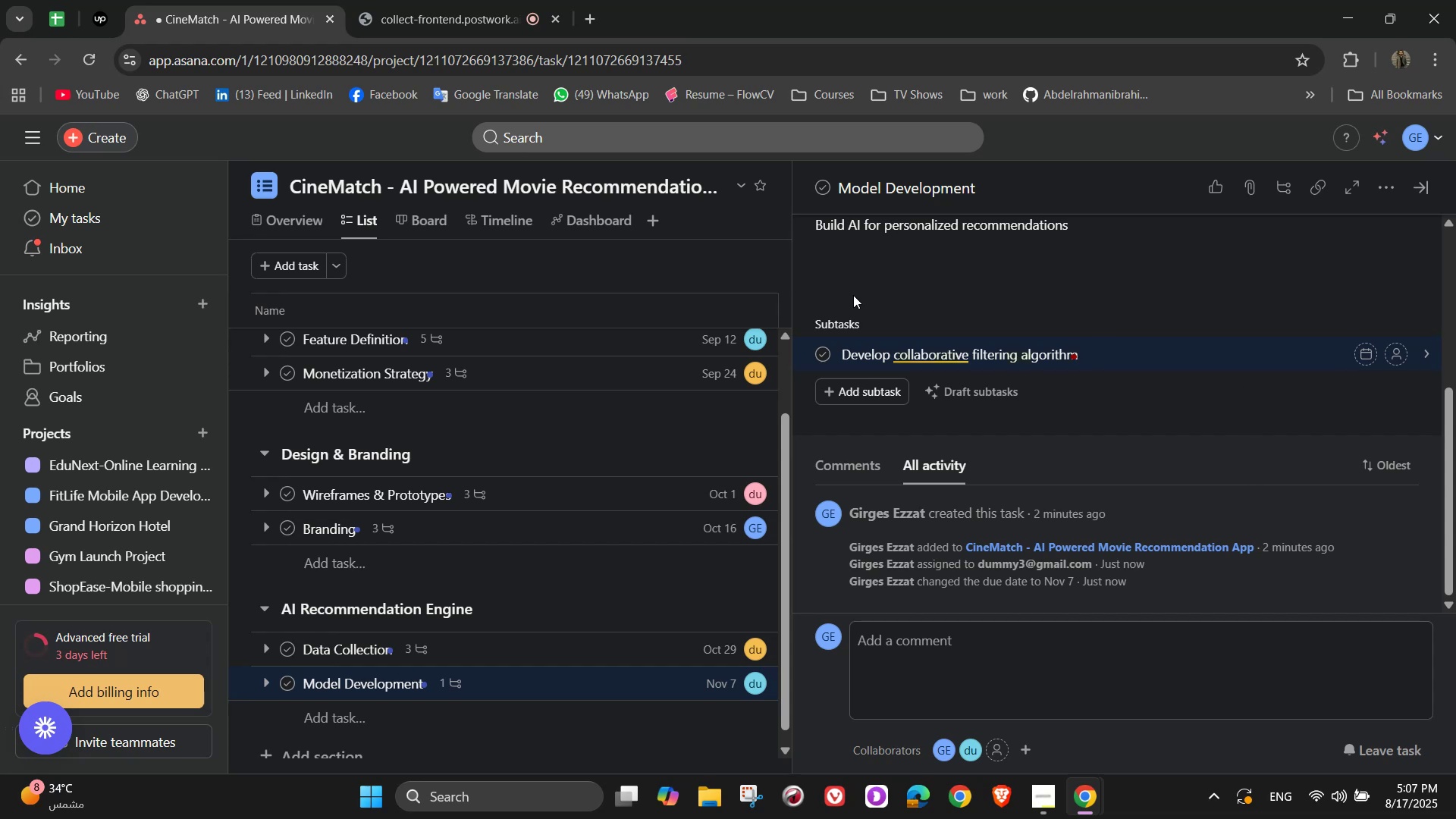 
key(NumpadEnter)
type(Add content-based filtering ())
 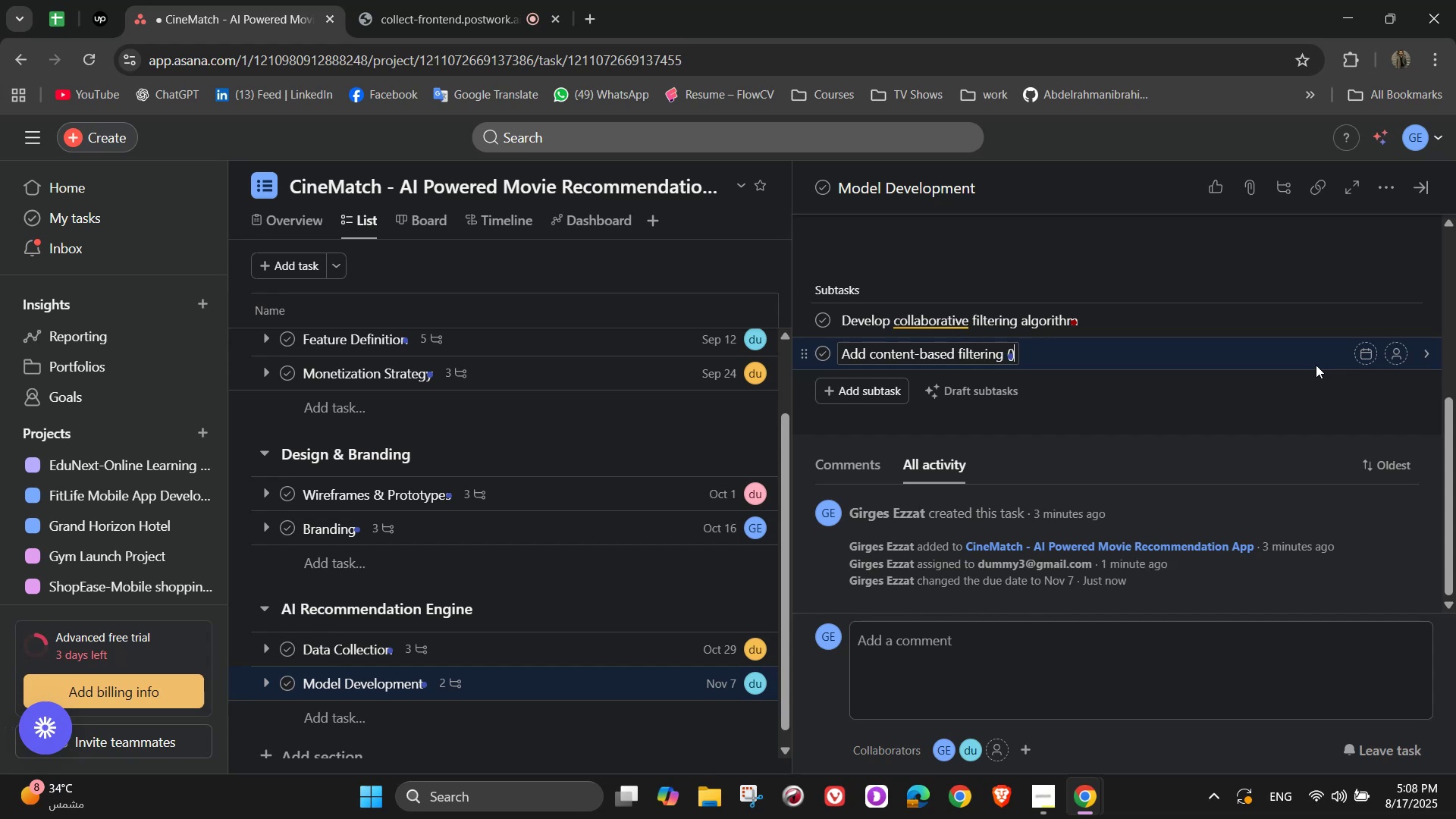 
key(ArrowLeft)
 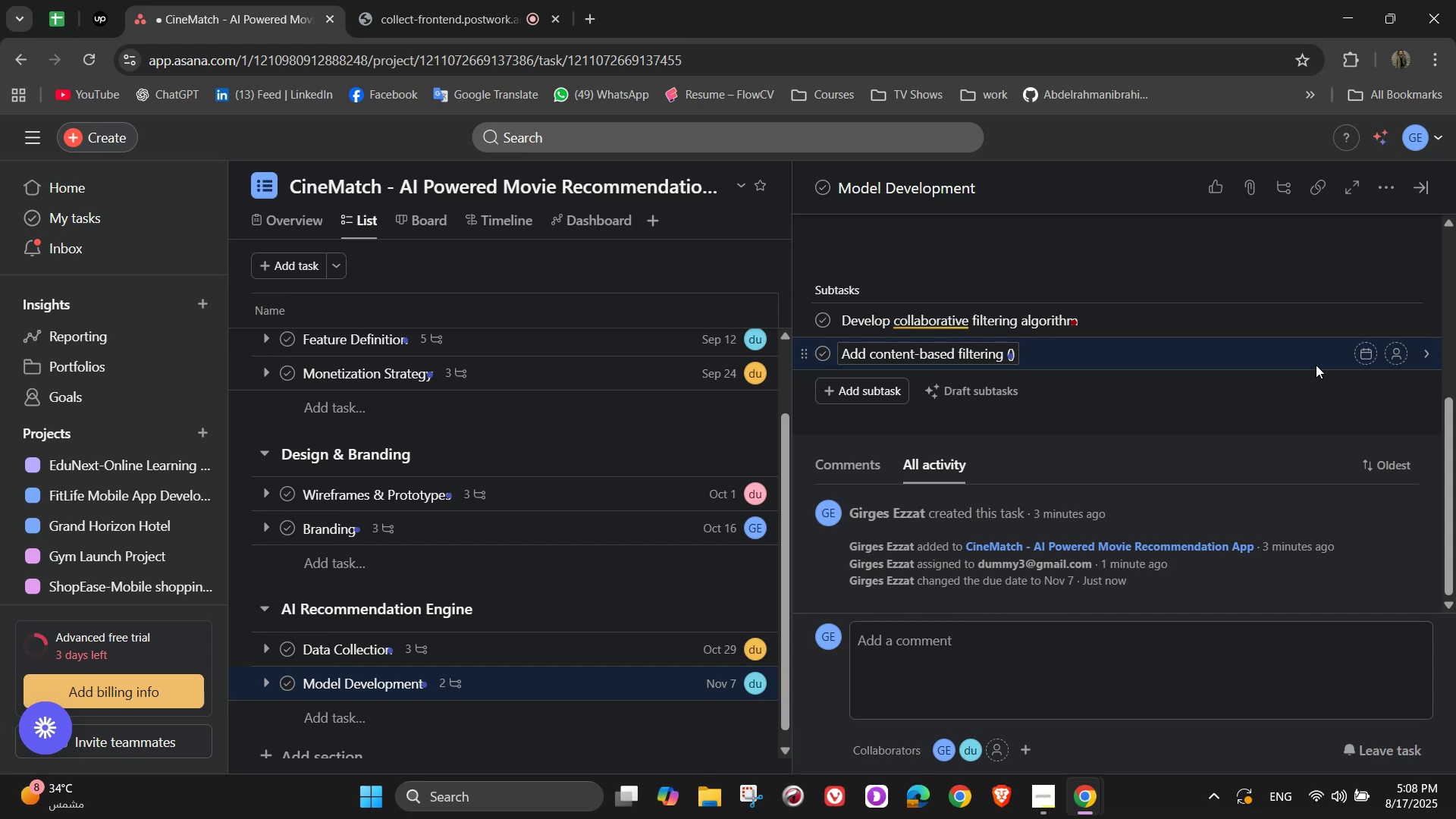 
type(genre, mood)
 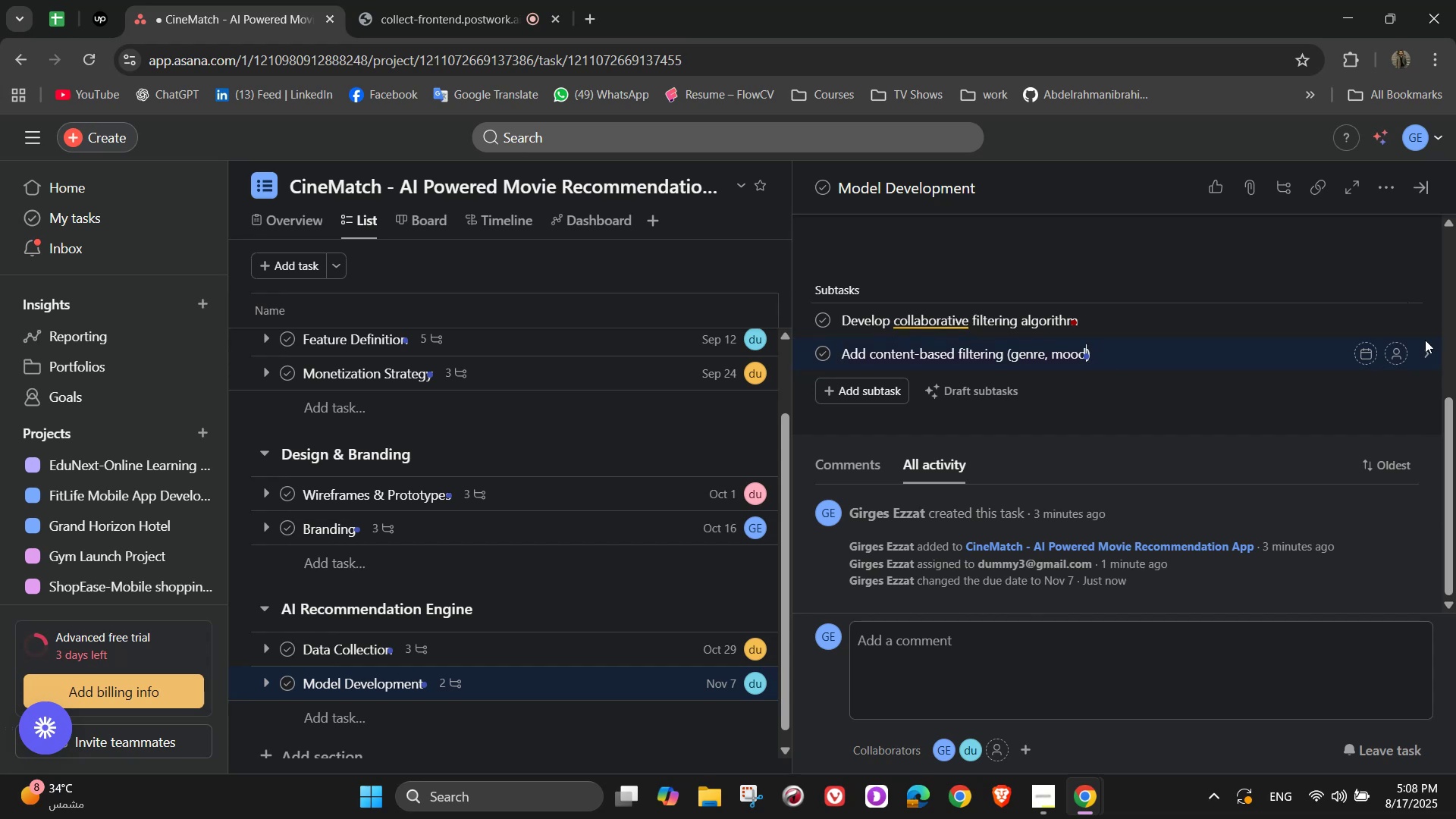 
wait(7.38)
 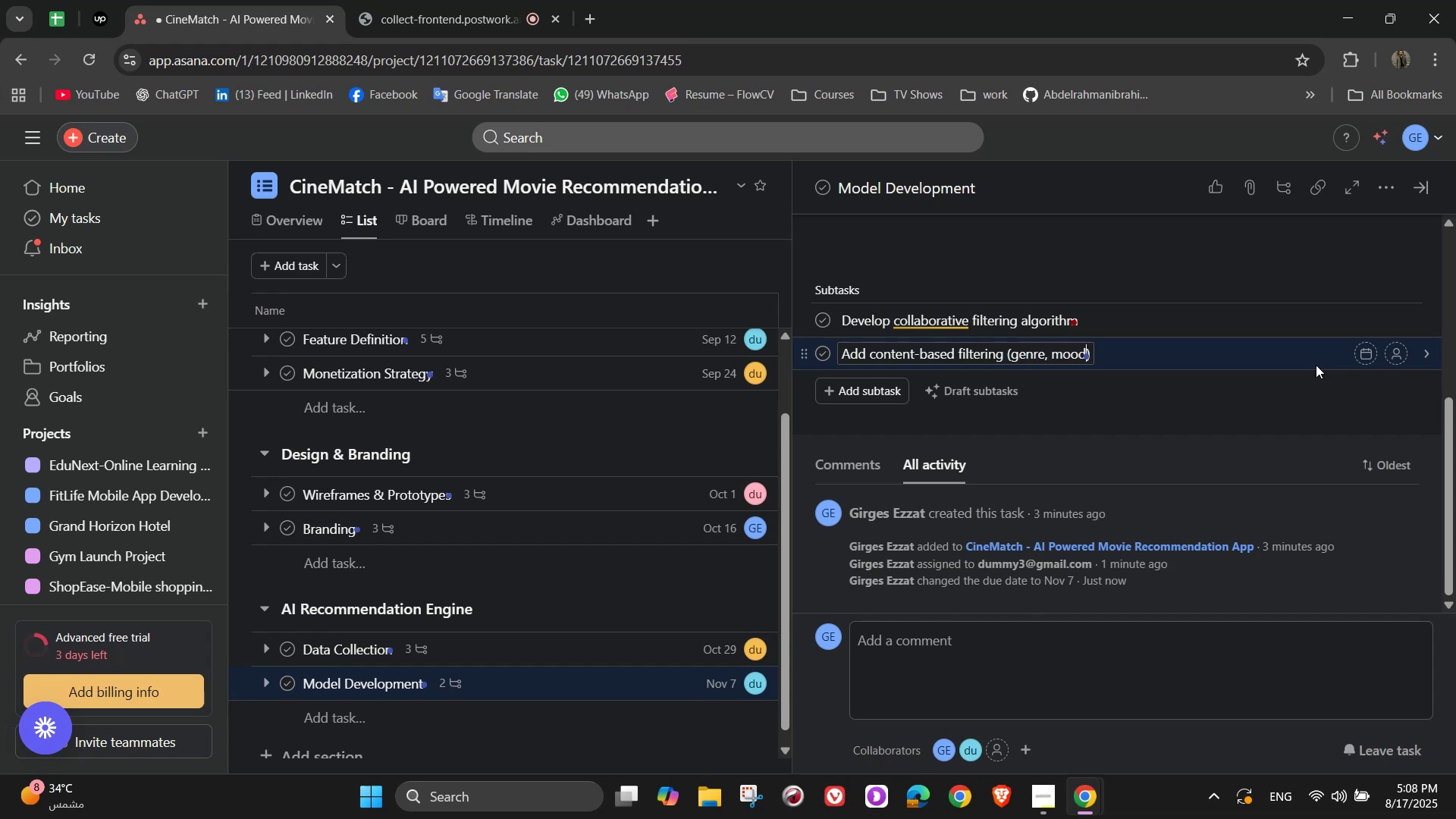 
left_click([1392, 325])
 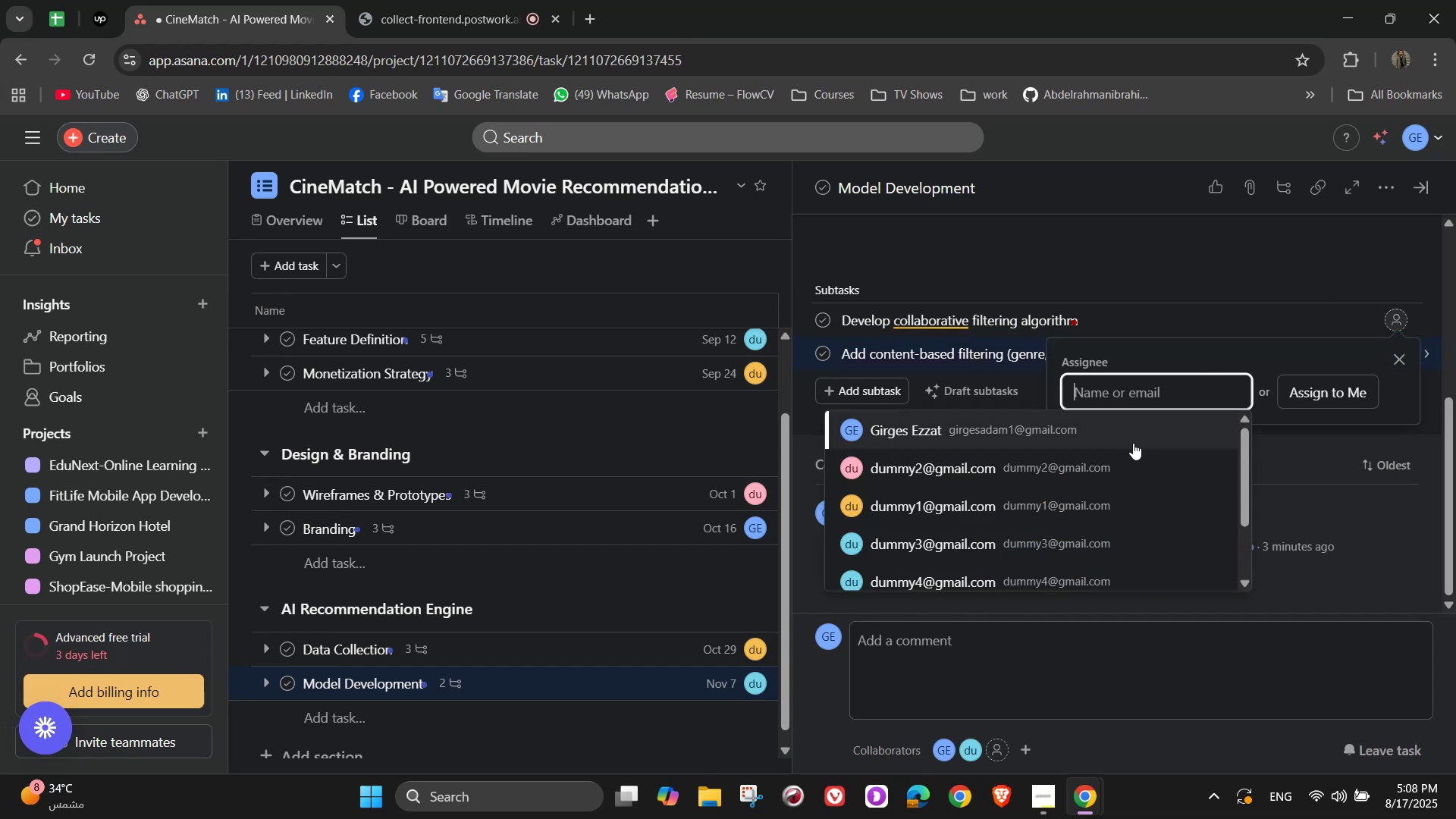 
wait(9.53)
 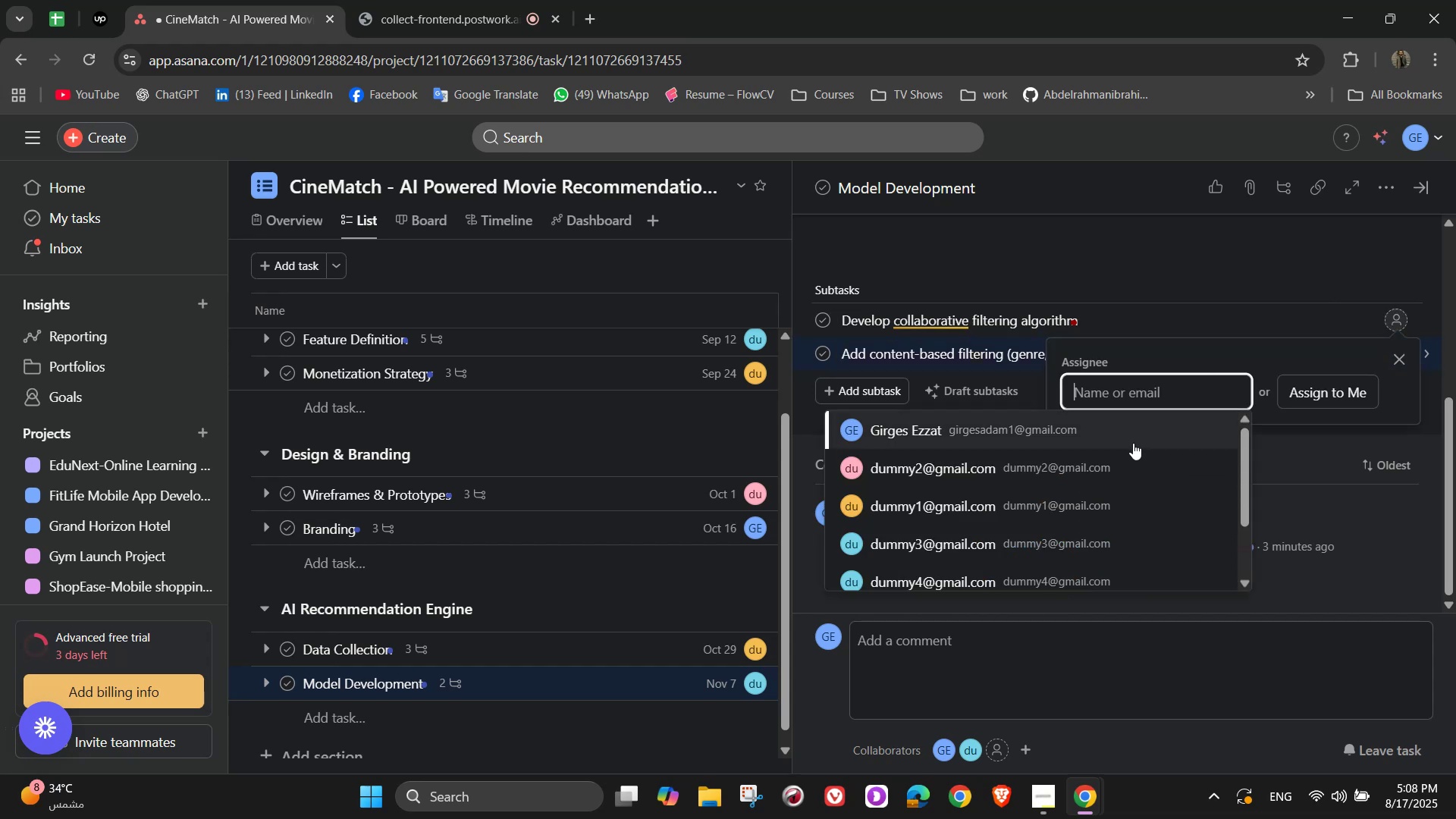 
left_click([1147, 259])
 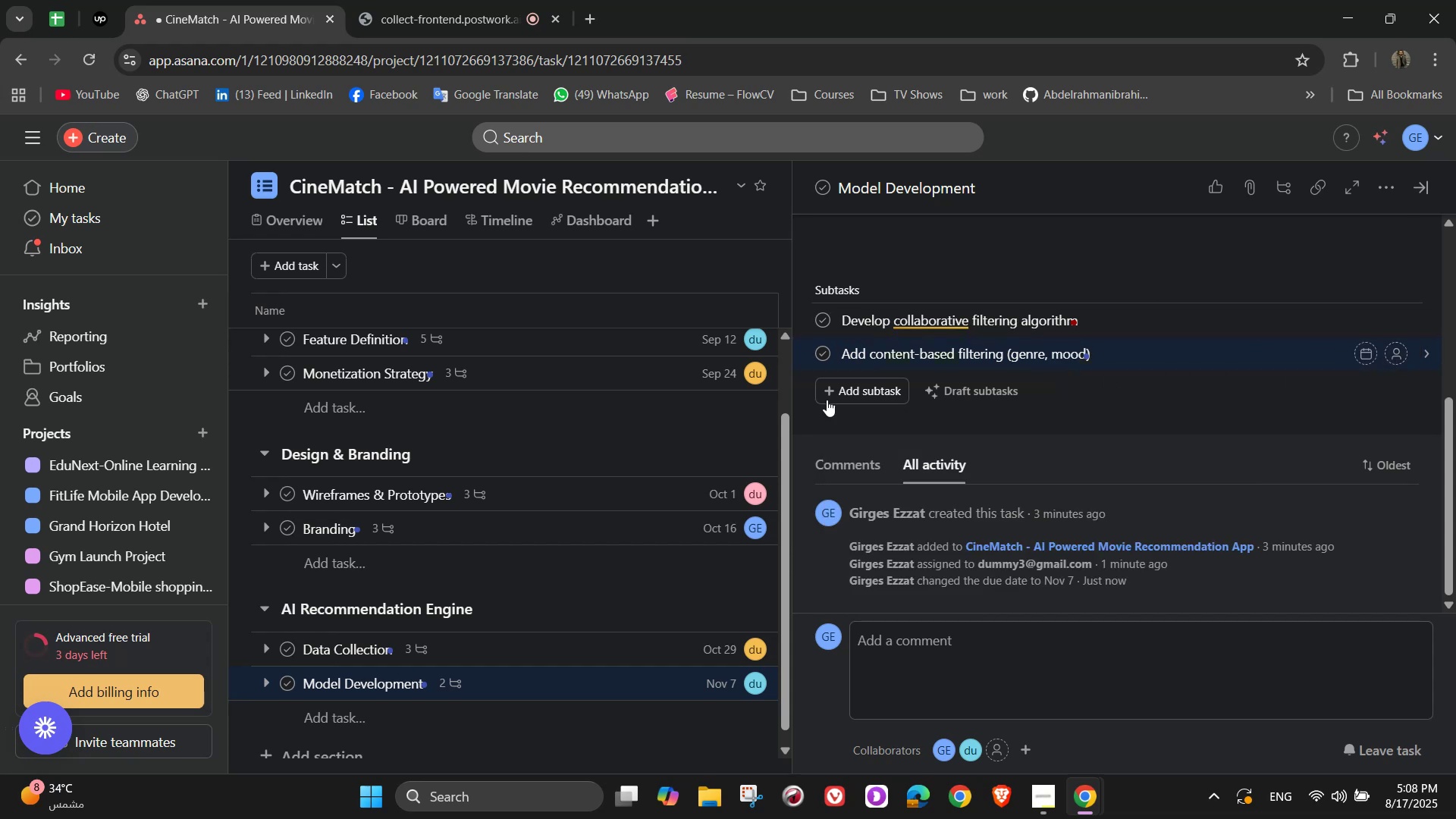 
double_click([878, 380])
 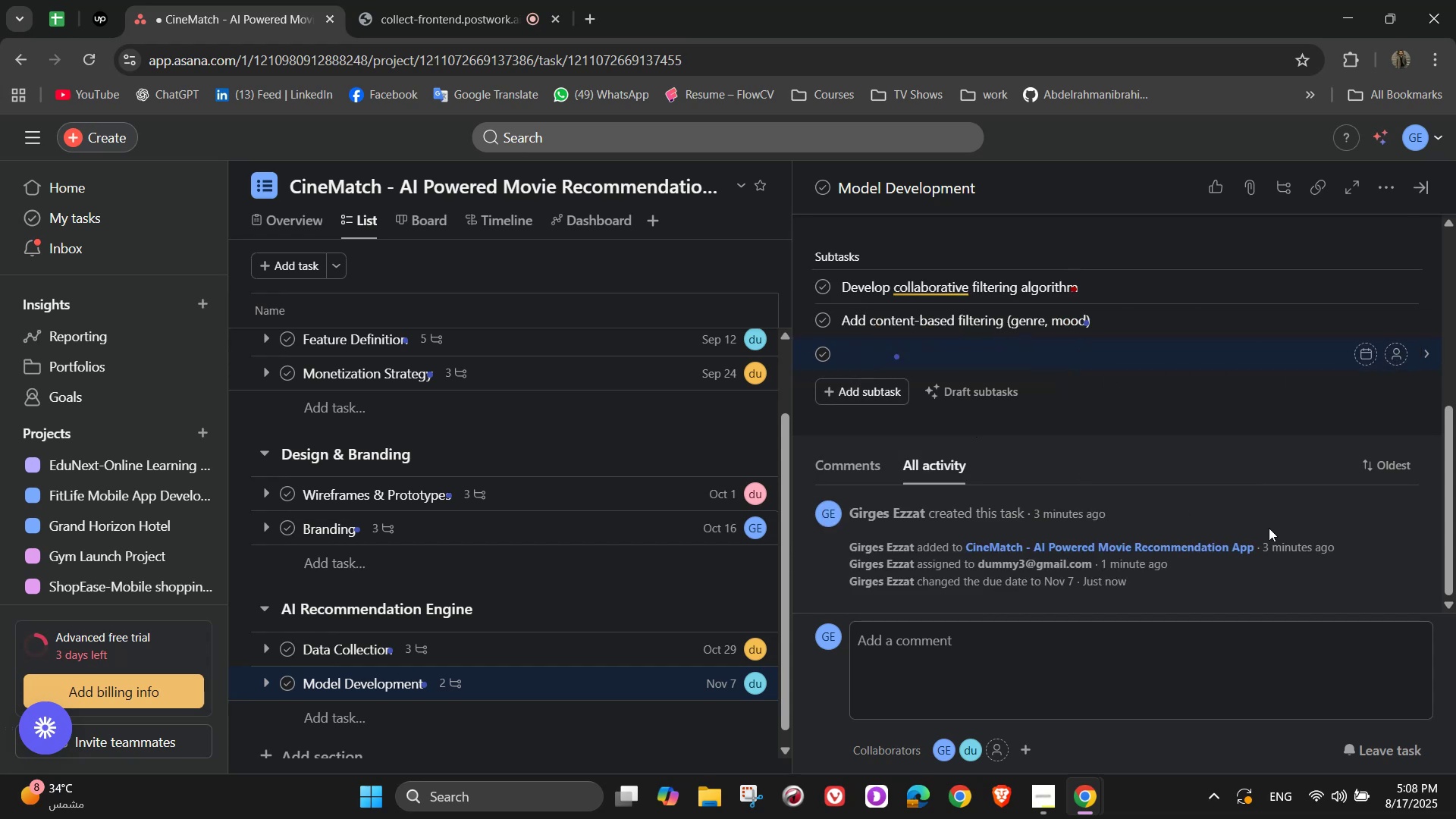 
type(Train hybrid model with real datasets)
 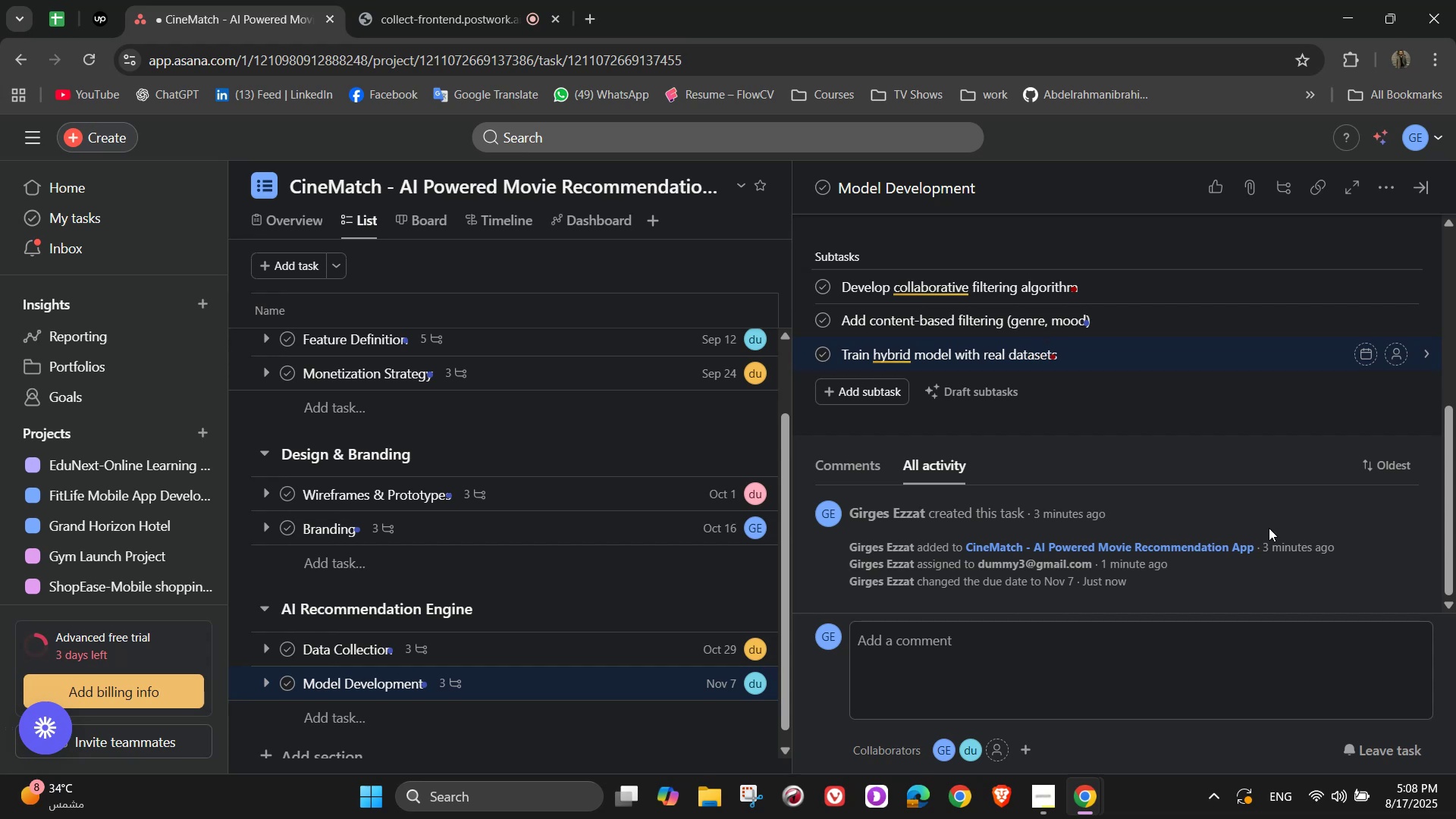 
key(NumpadEnter)
 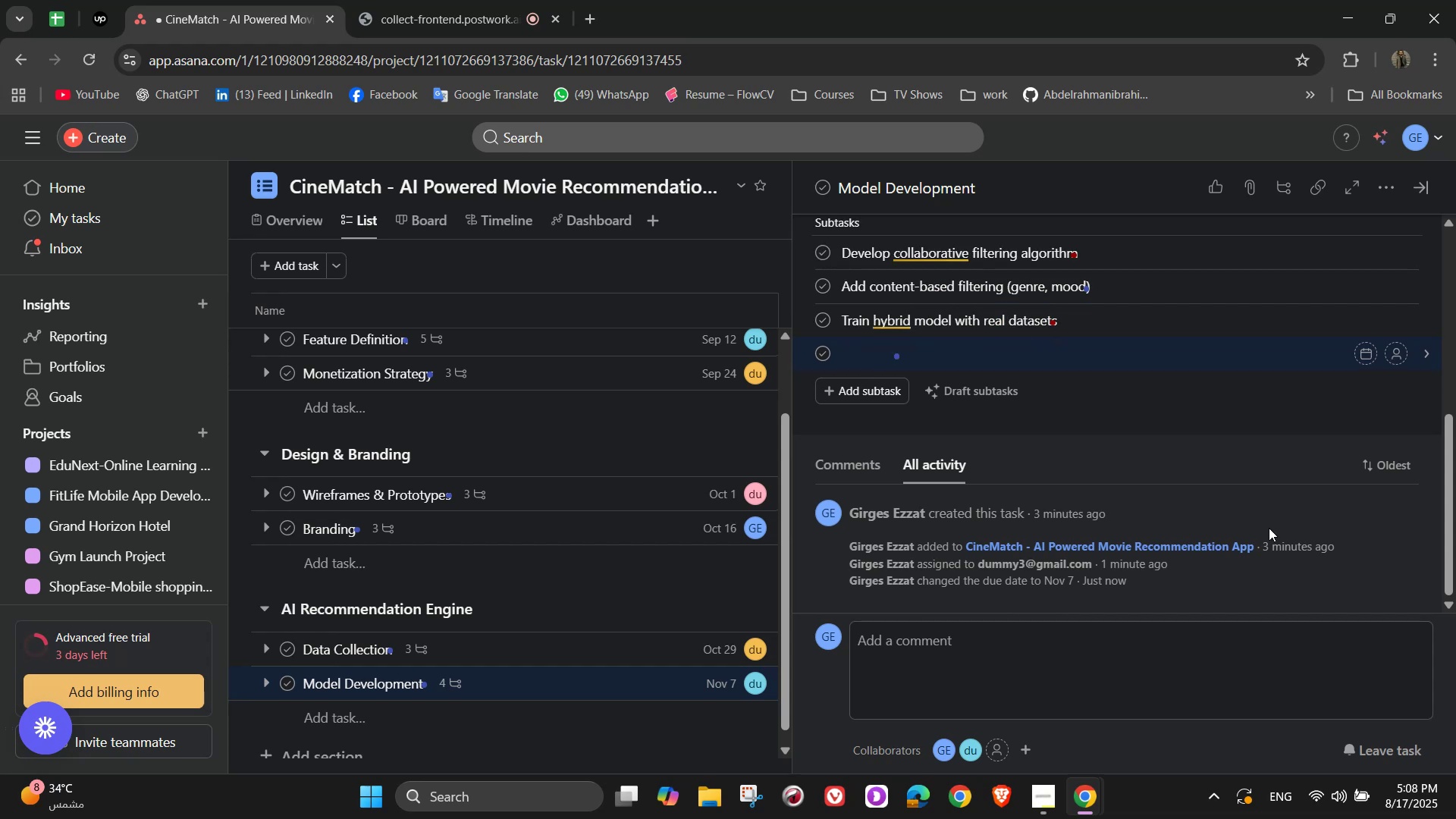 
type(Implemetn)
key(Backspace)
key(Backspace)
type(nt)
 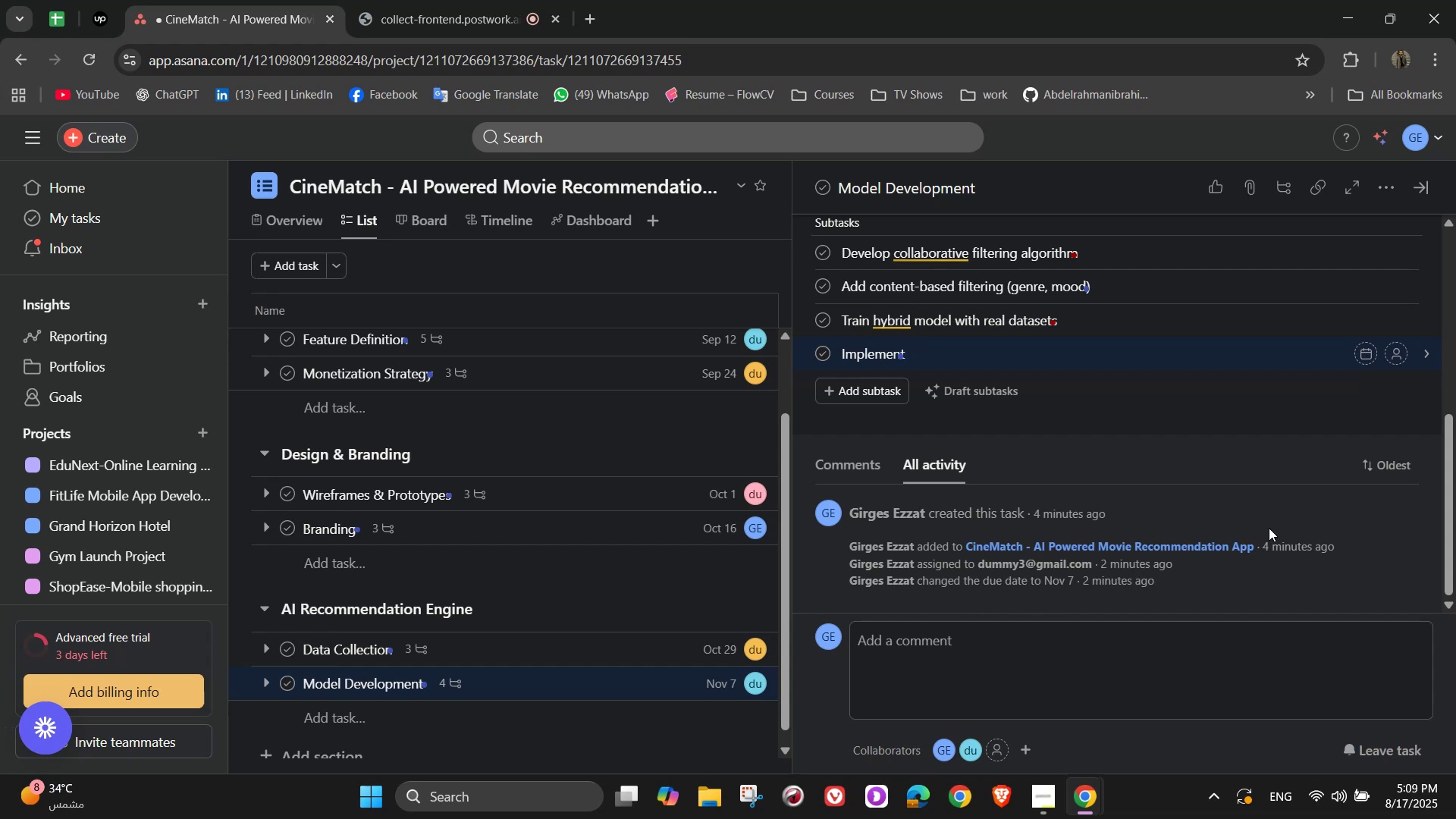 
wait(13.32)
 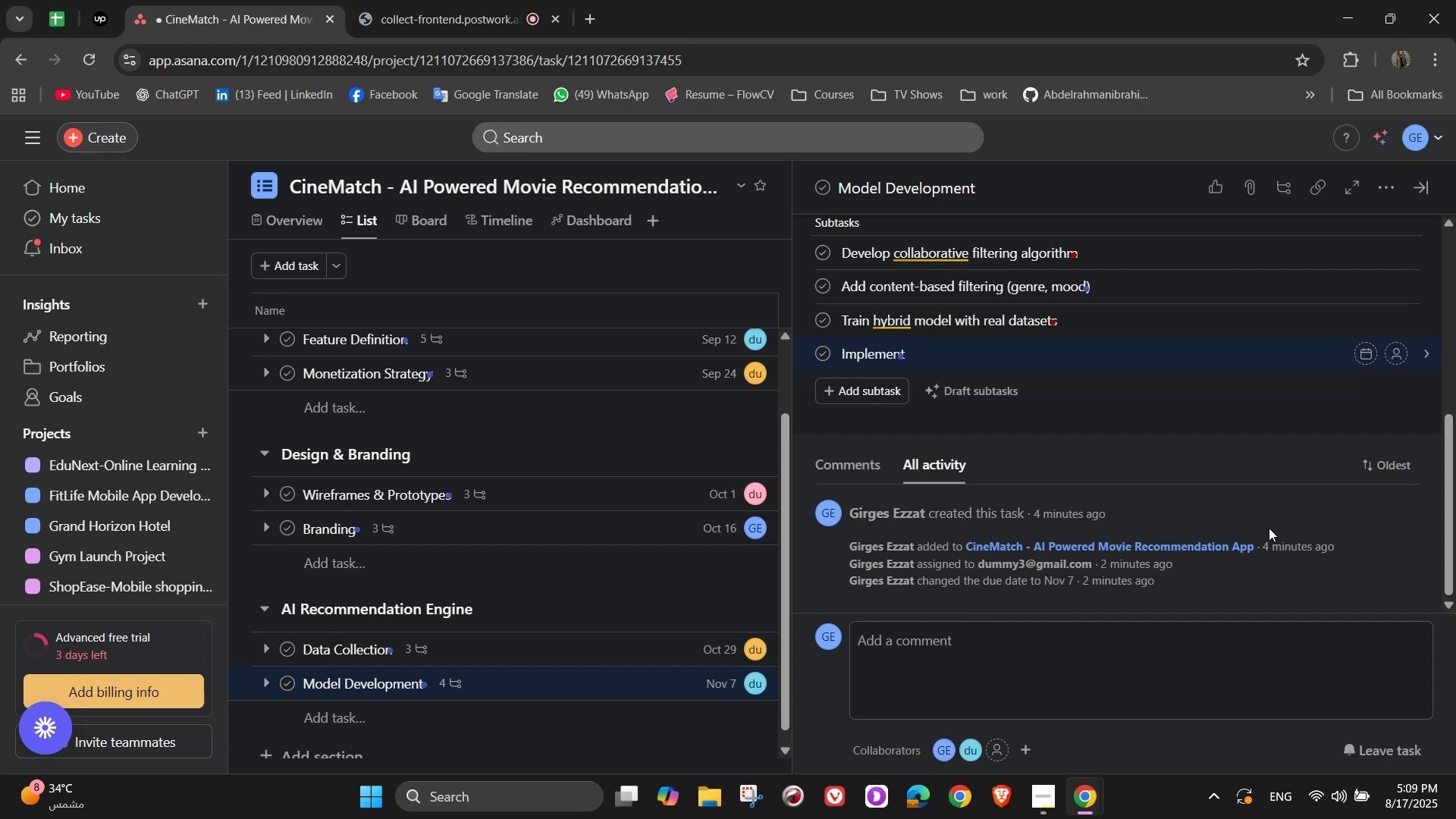 
type( user mood & time-of )
key(Backspace)
type(-day)
 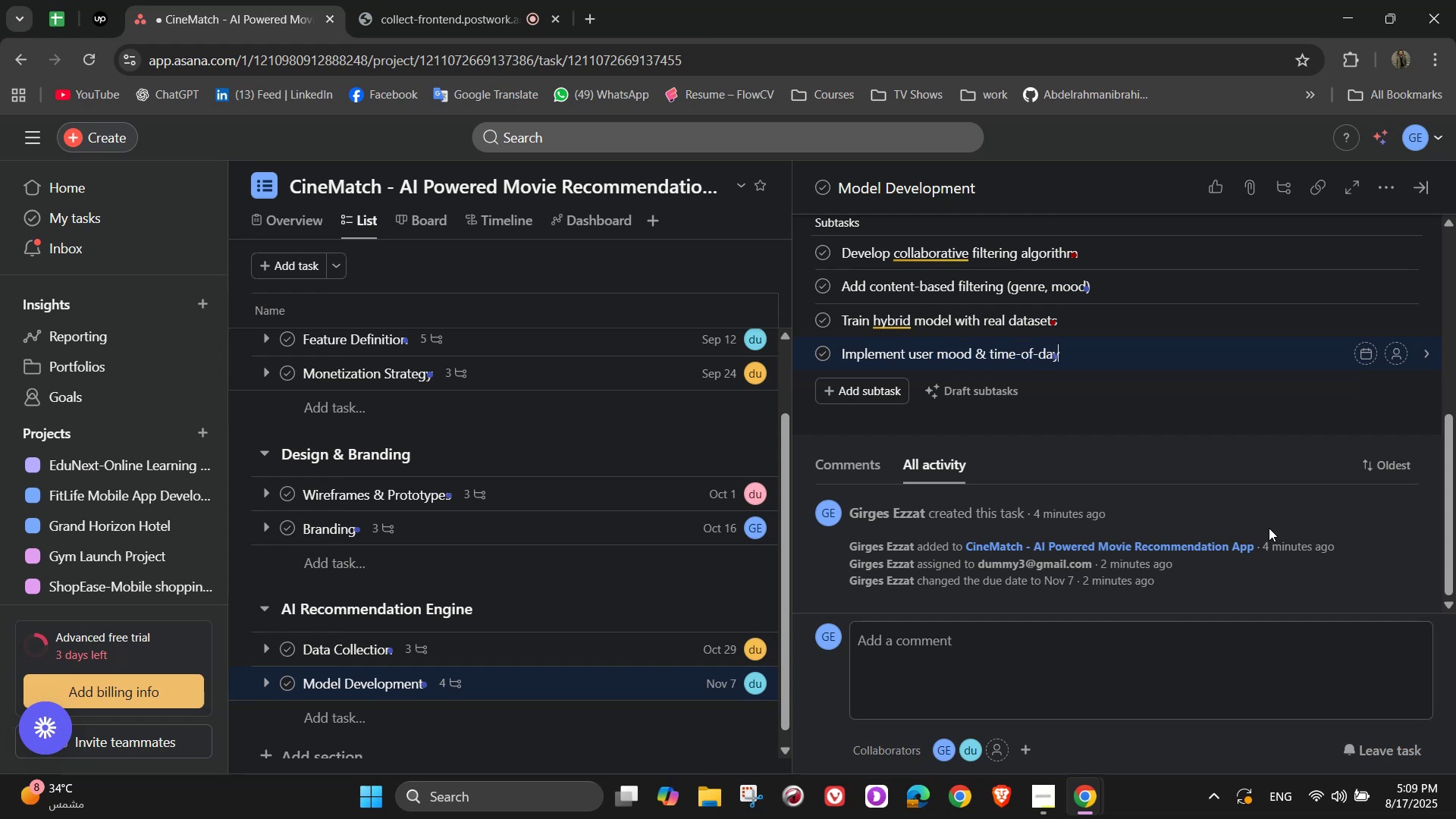 
type( per)
 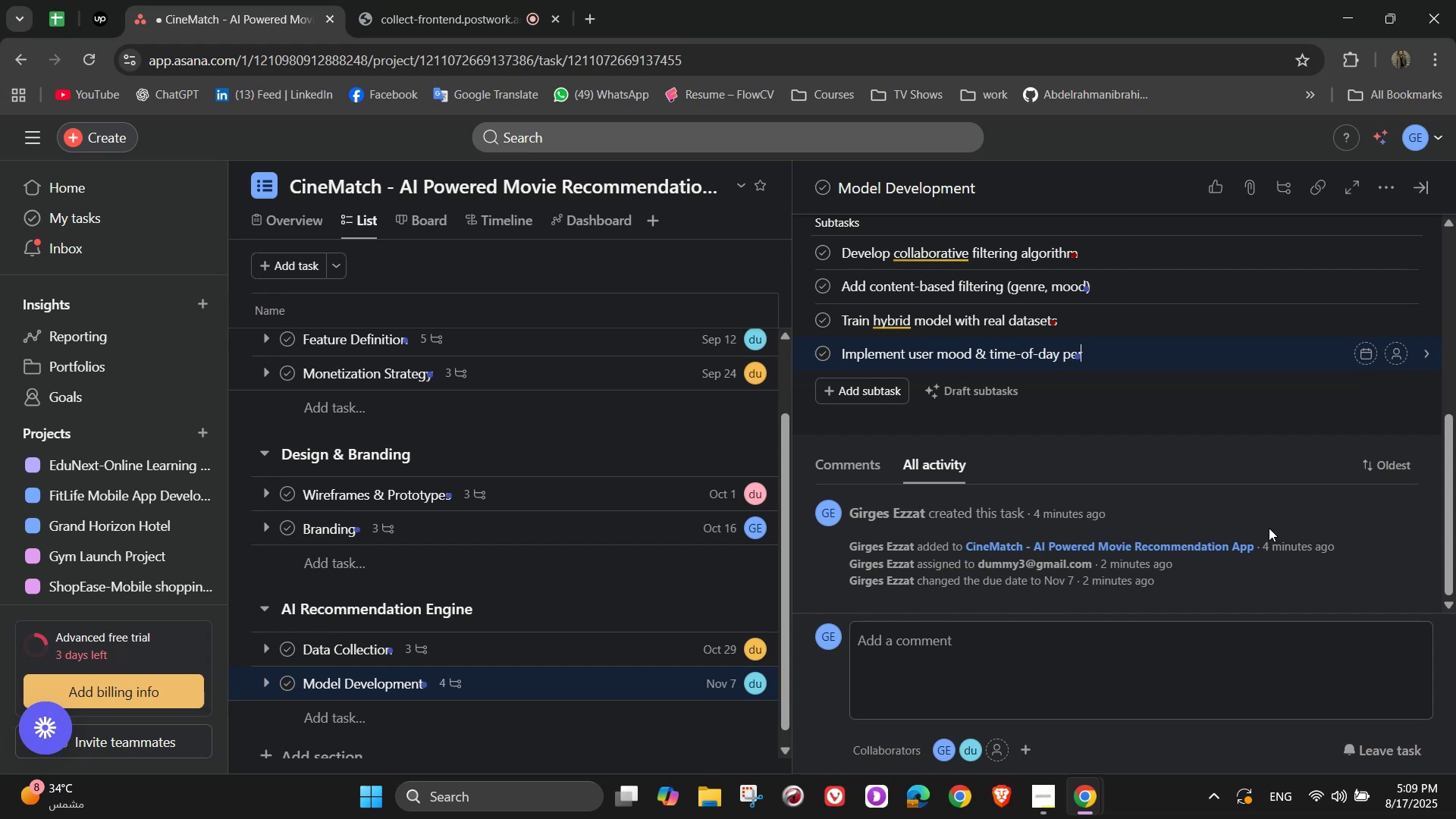 
type(ference)
 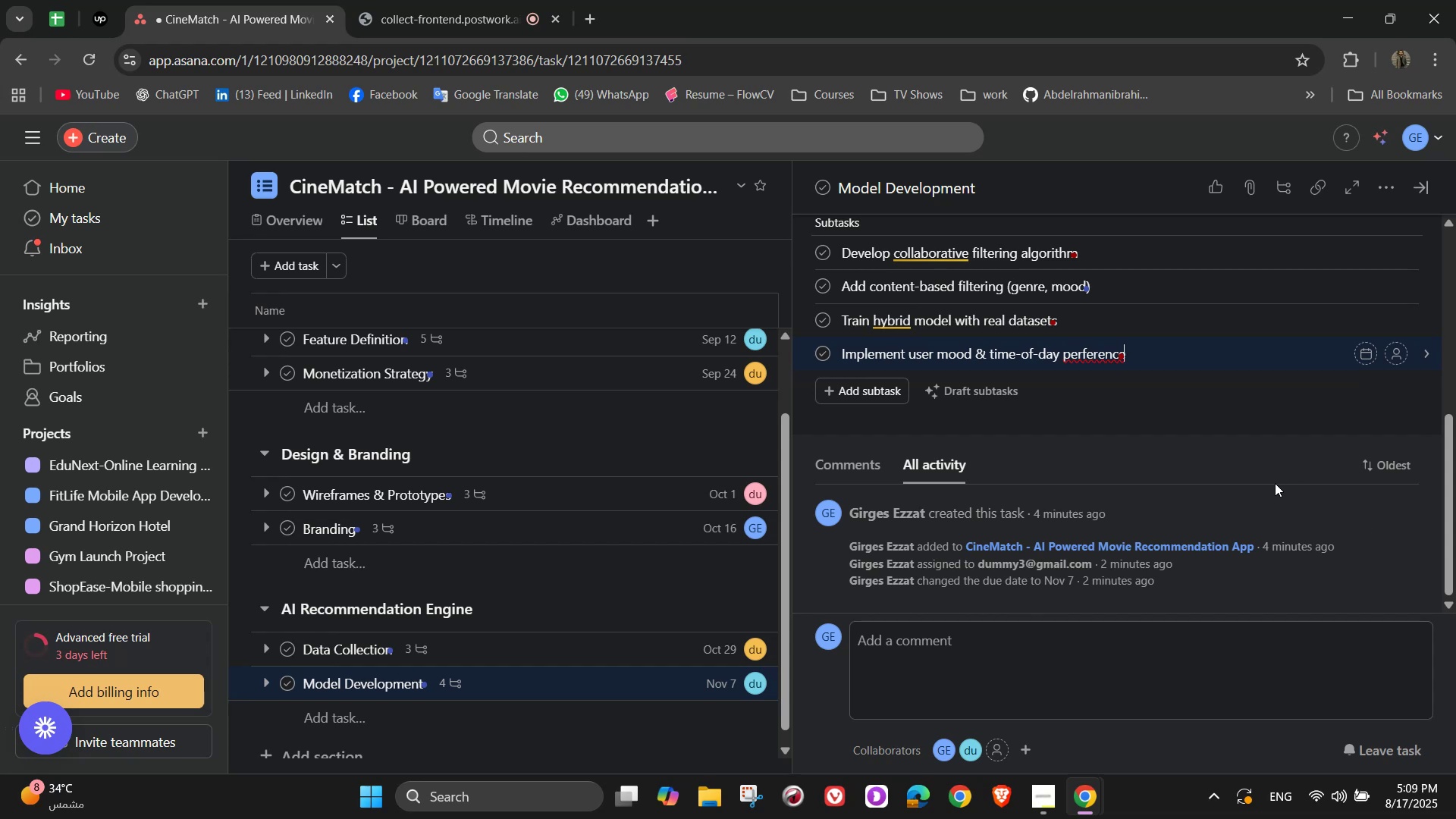 
wait(10.35)
 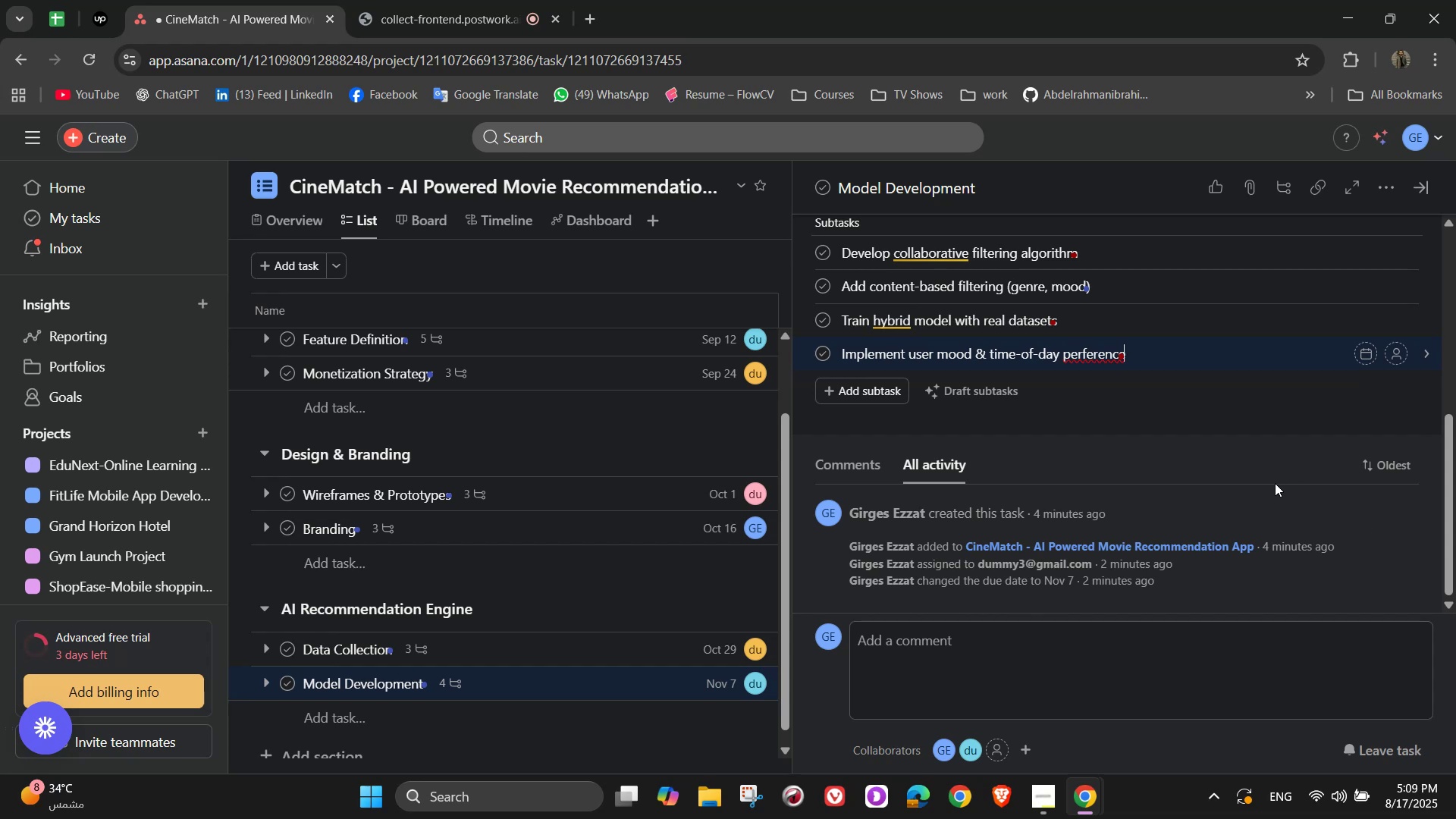 
key(S)
 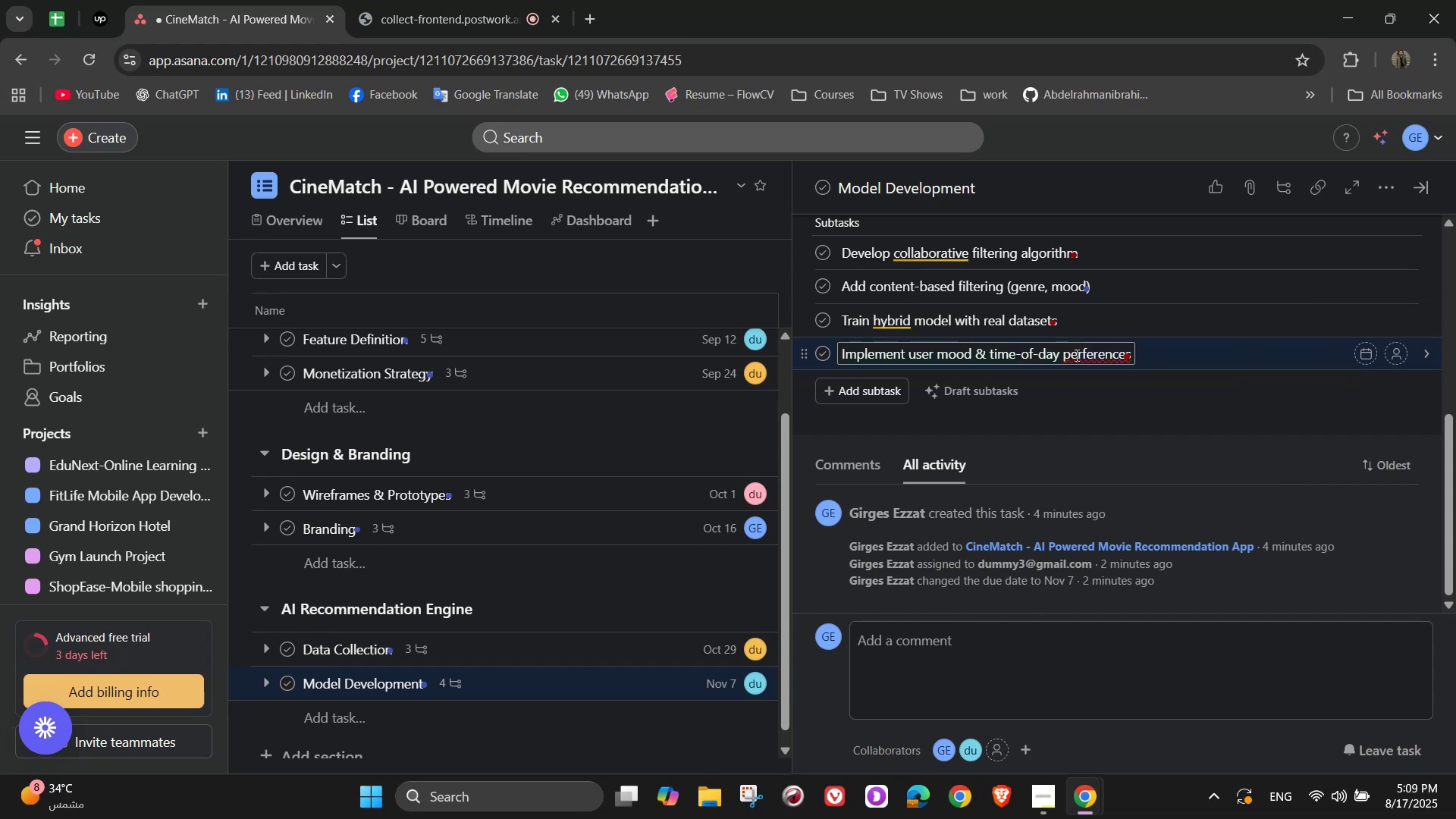 
left_click([1079, 360])
 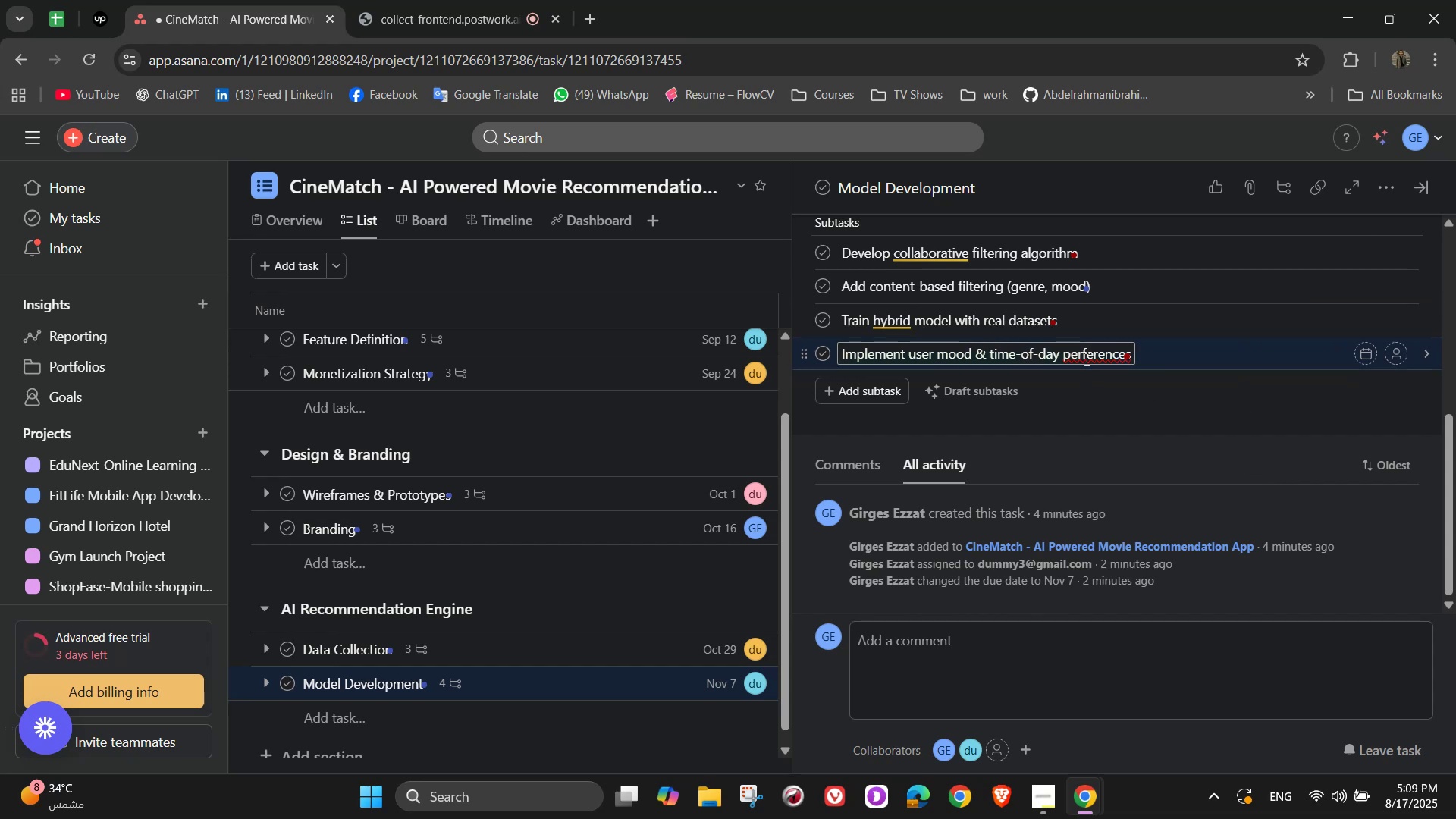 
left_click([1085, 359])
 